 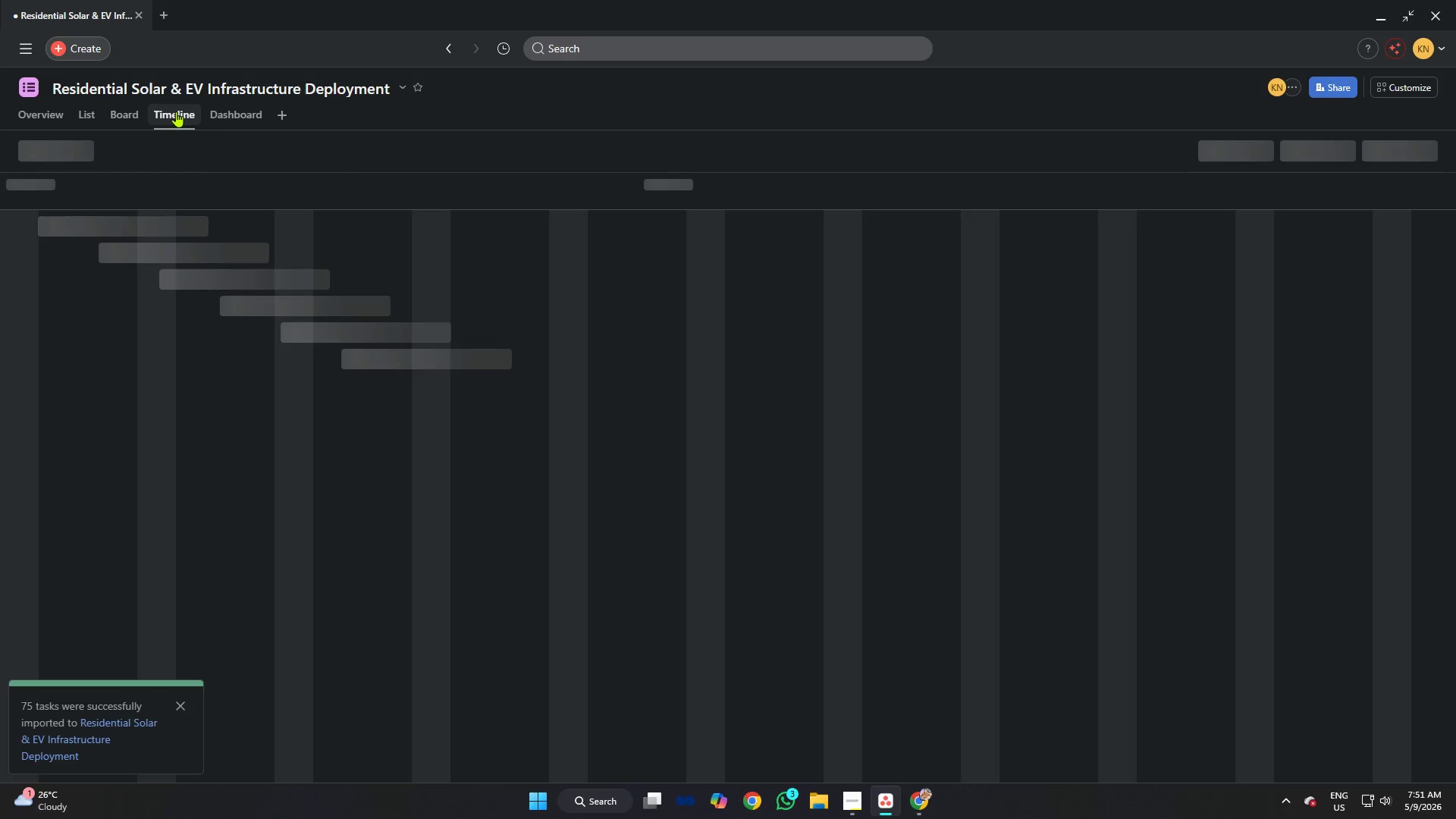 
left_click([1097, 104])
 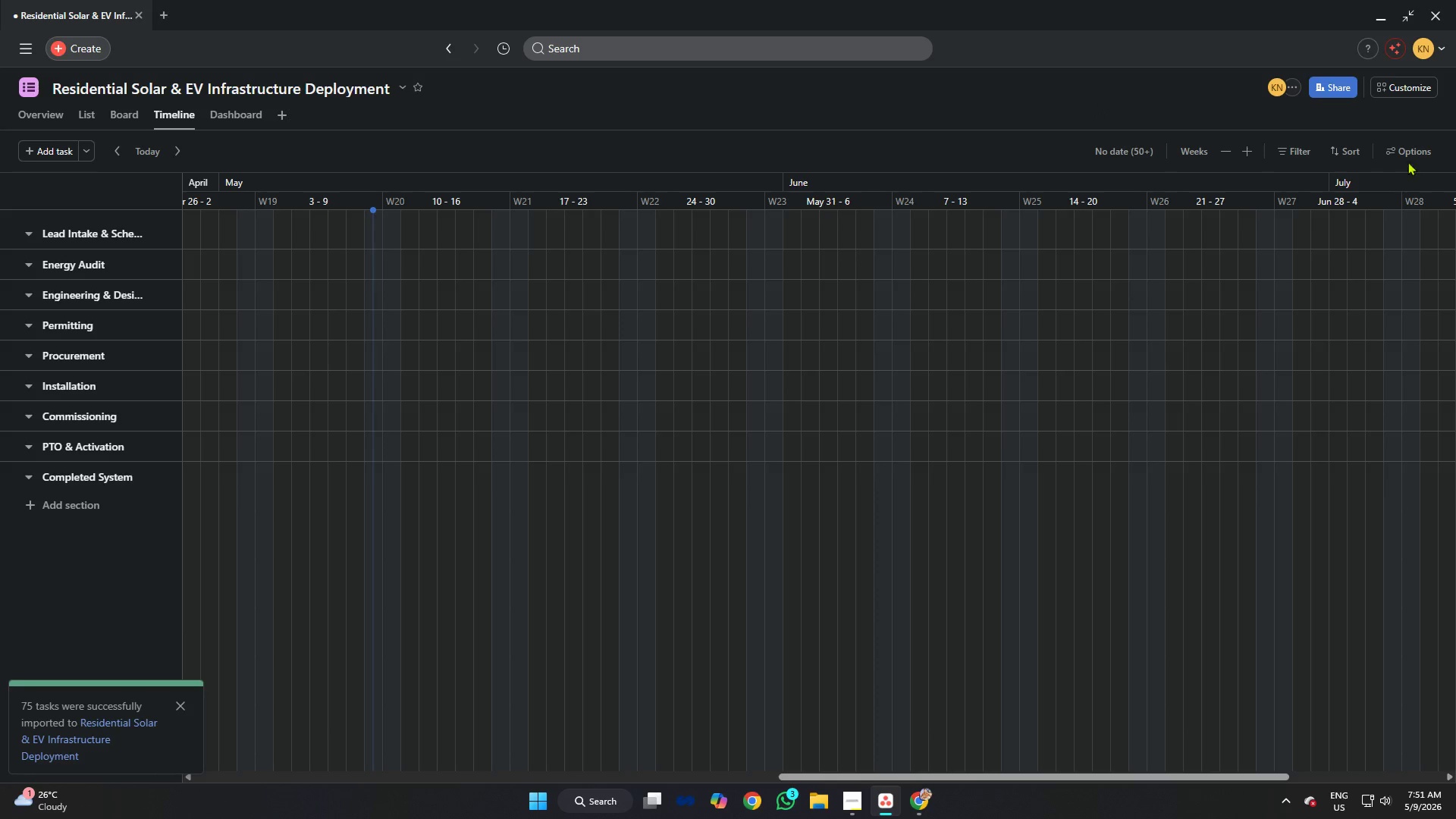 
left_click([1407, 158])
 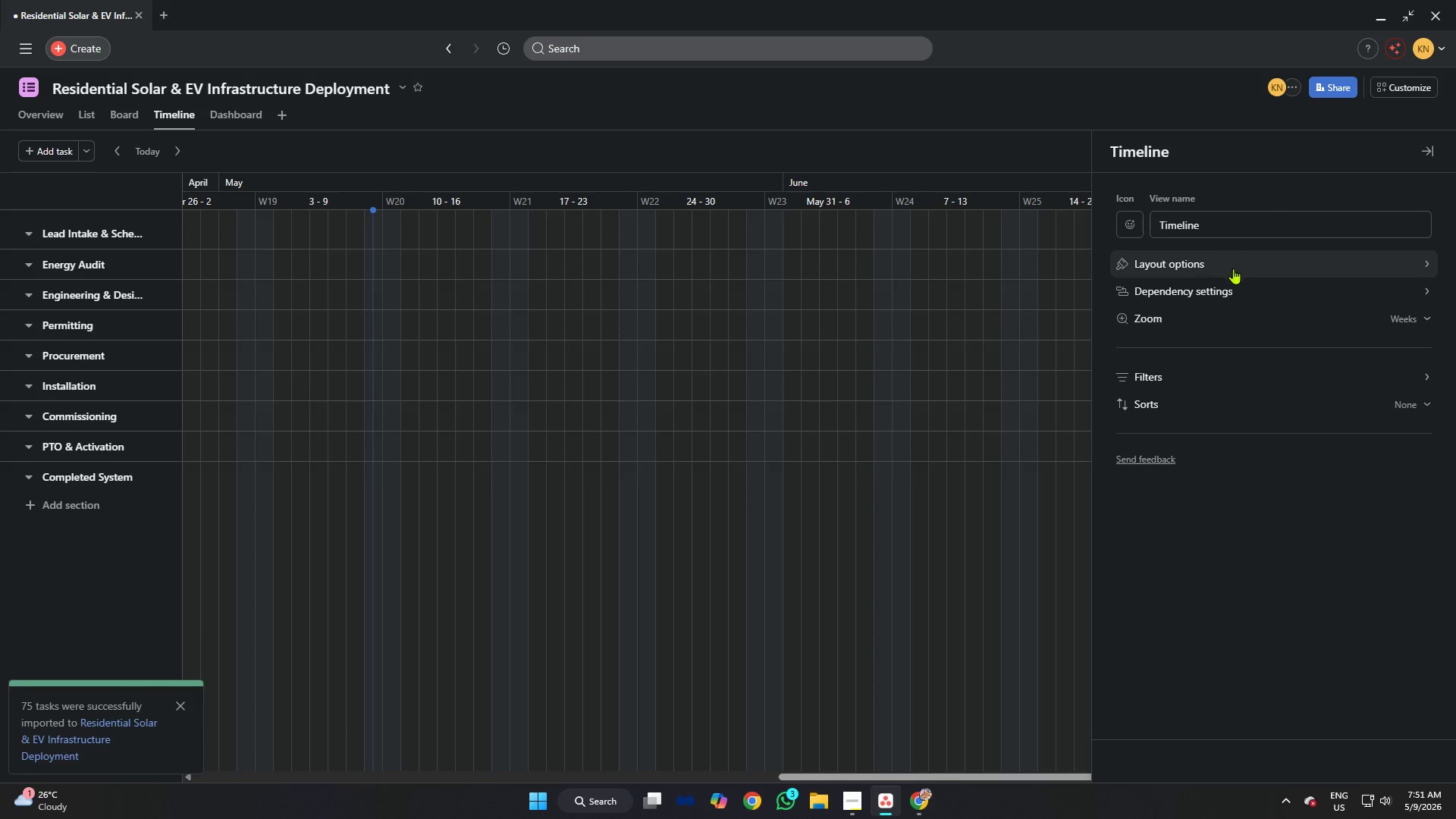 
left_click([1211, 297])
 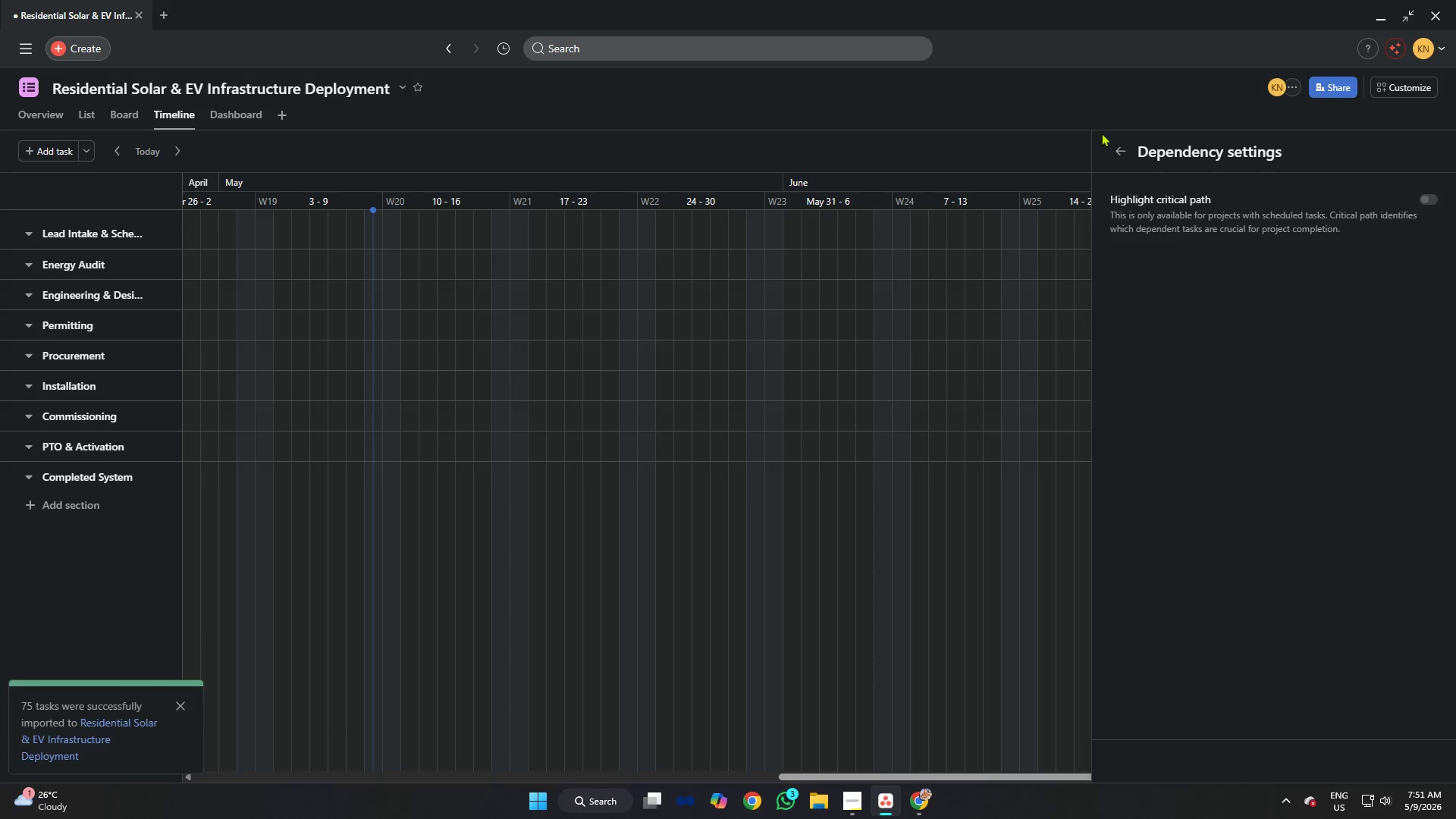 
left_click([934, 100])
 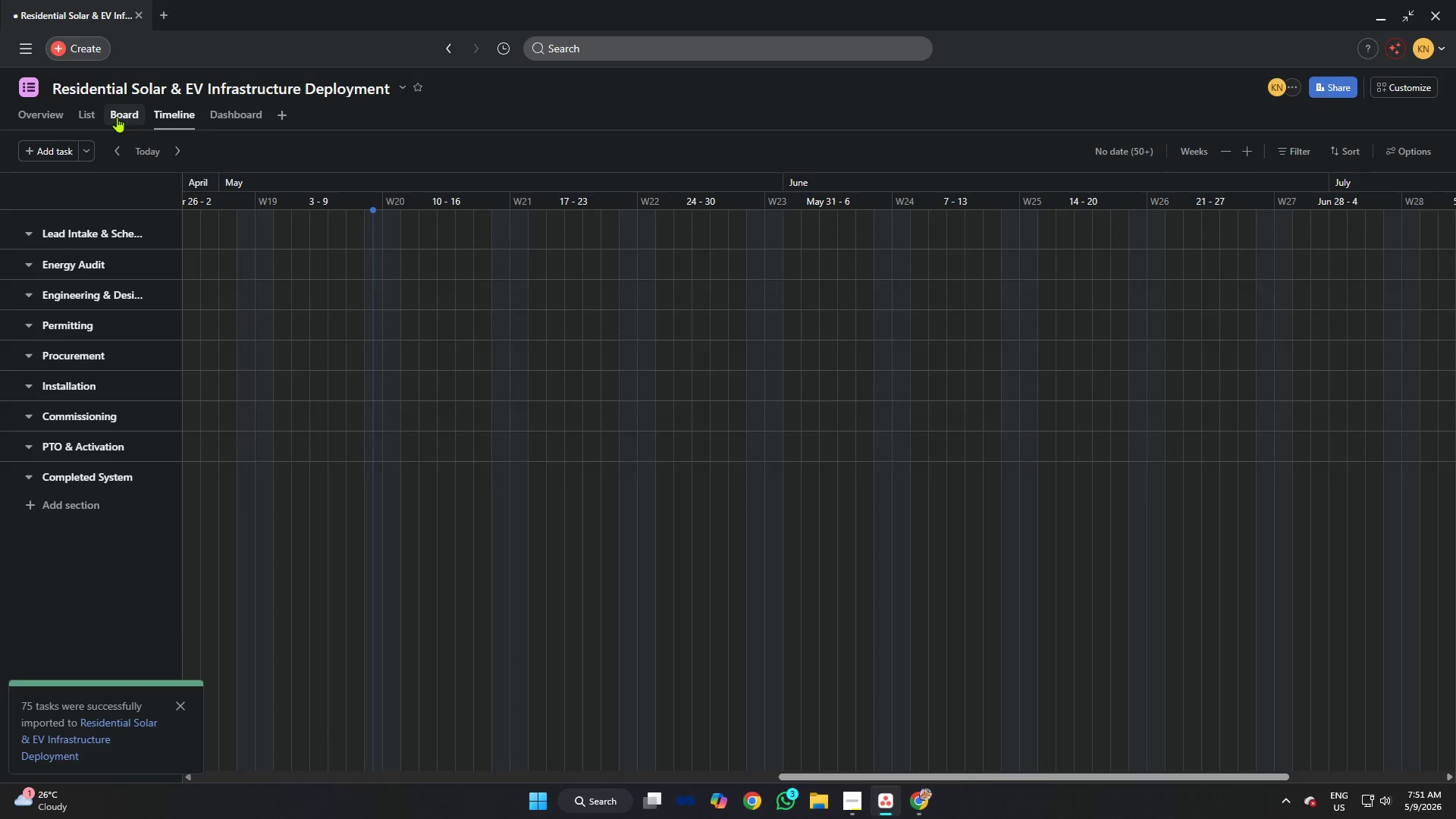 
left_click([121, 115])
 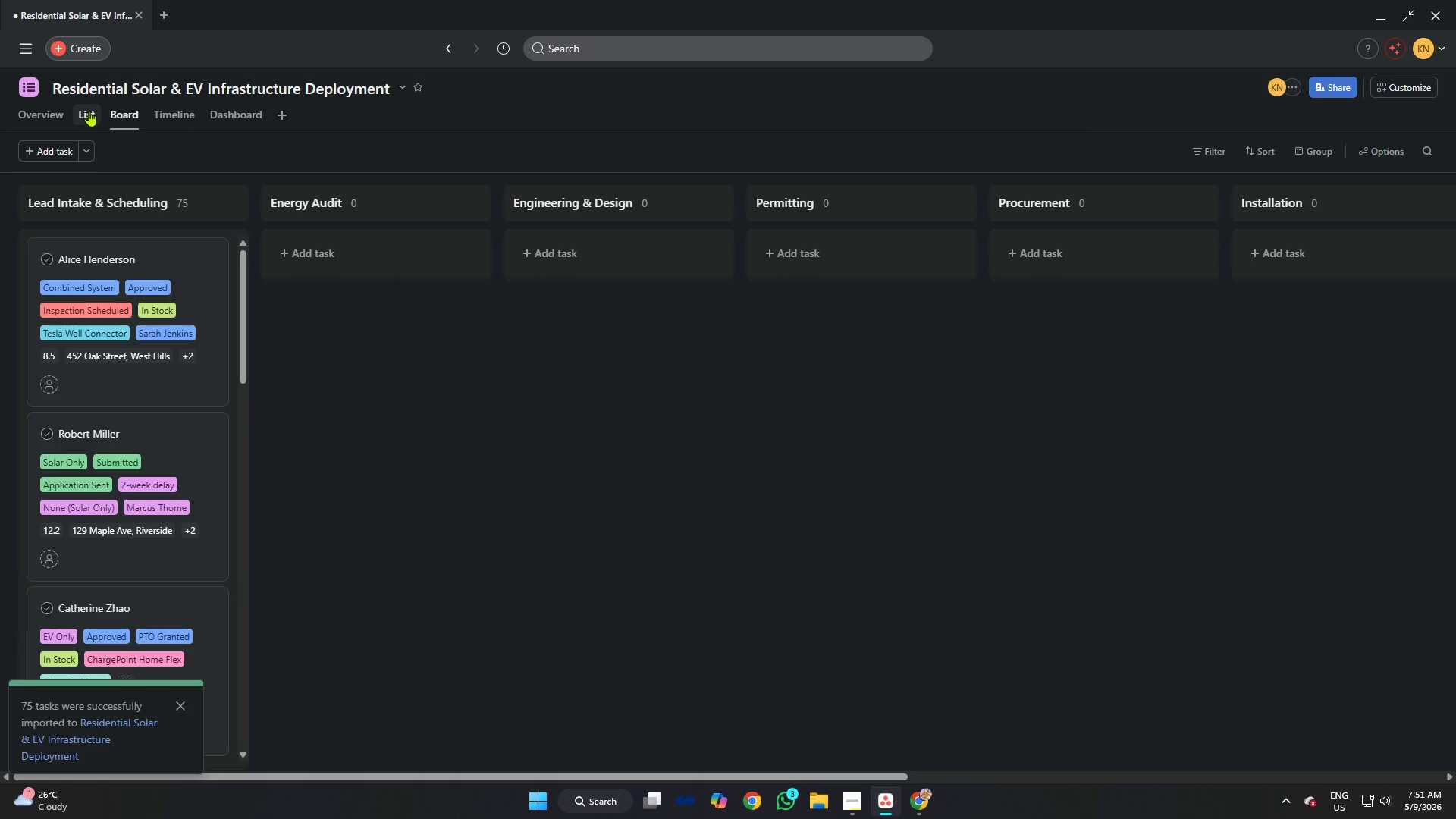 
left_click([89, 111])
 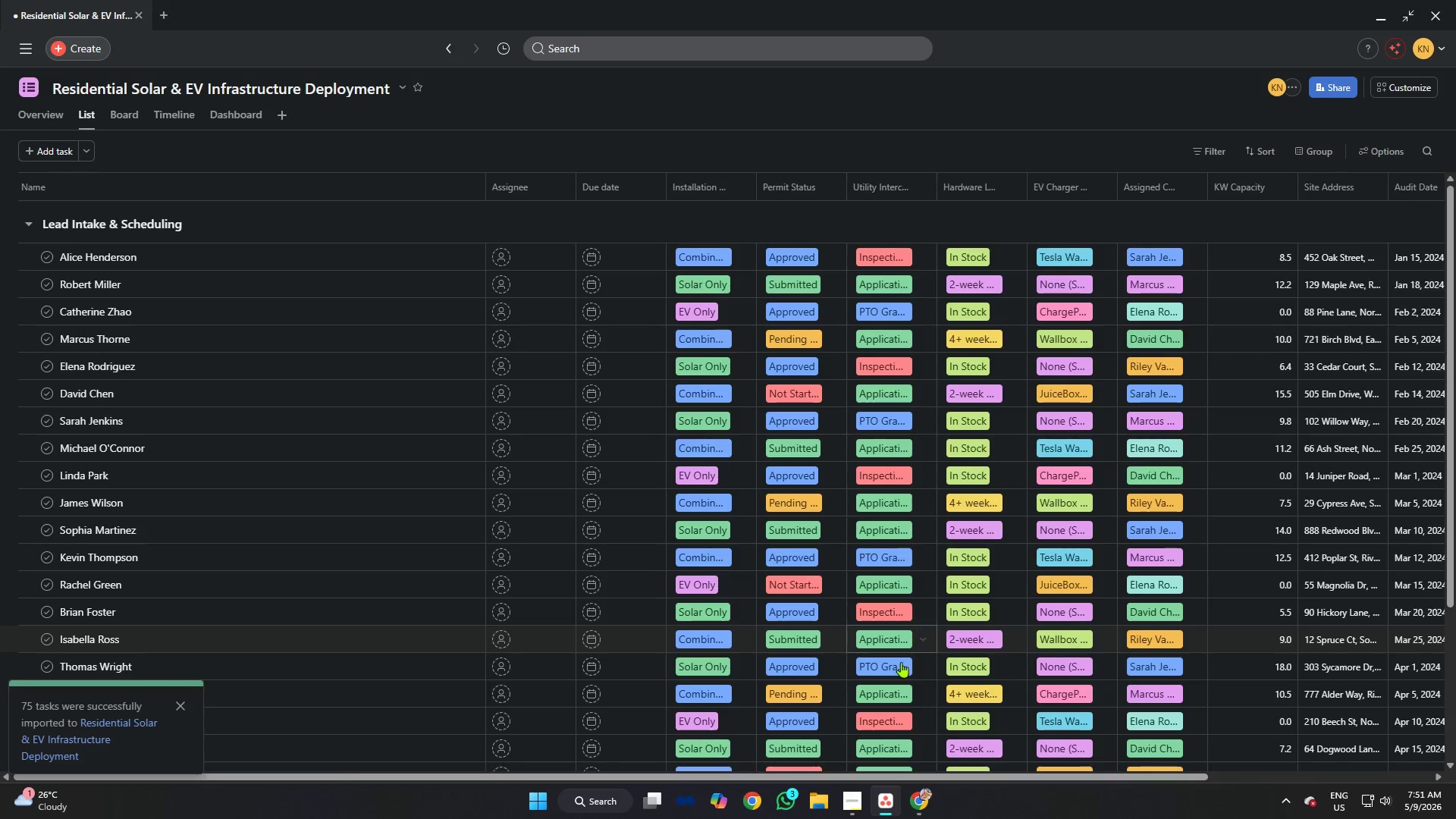 
left_click_drag(start_coordinate=[854, 771], to_coordinate=[1199, 777])
 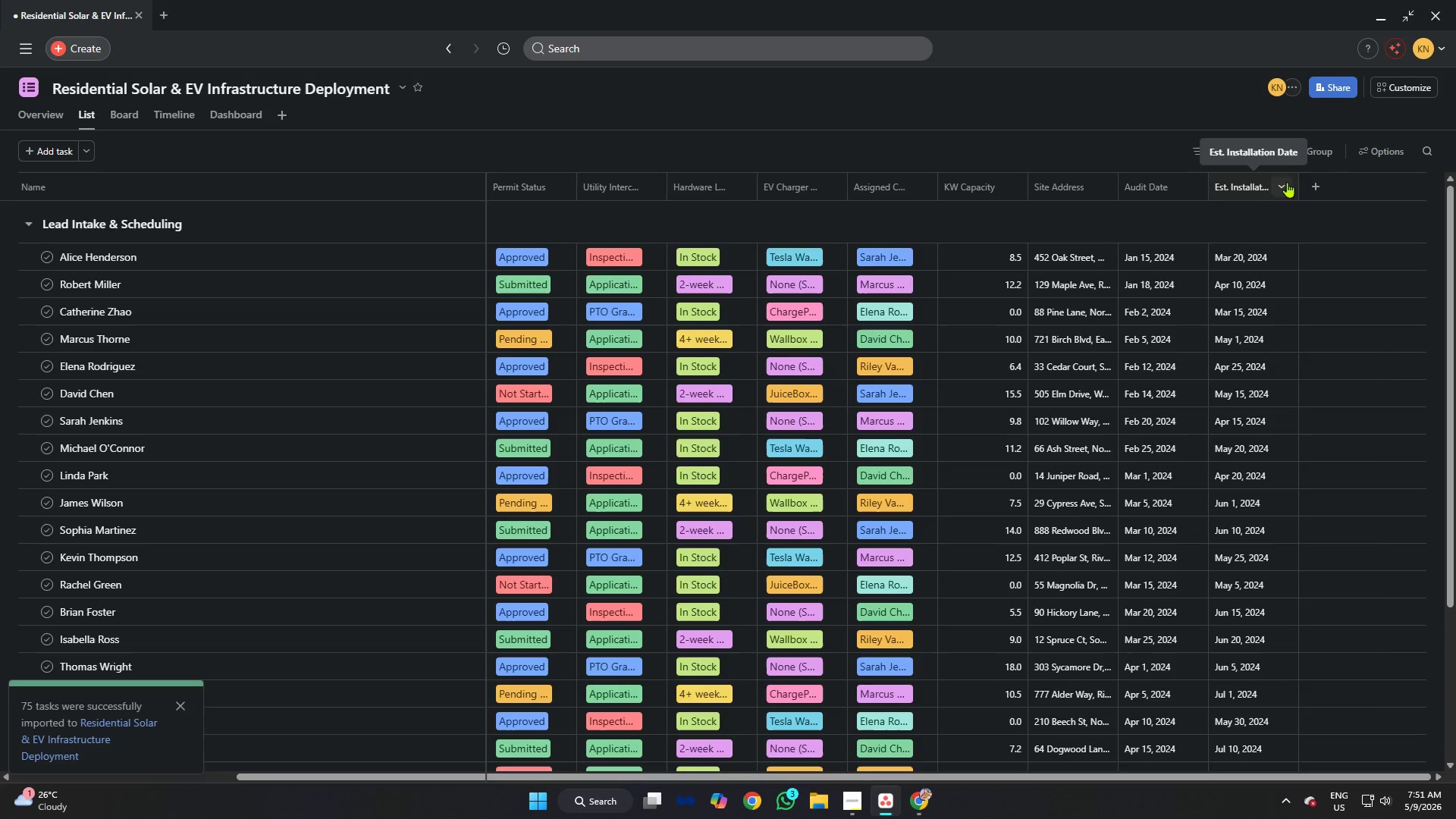 
left_click_drag(start_coordinate=[1302, 177], to_coordinate=[1318, 177])
 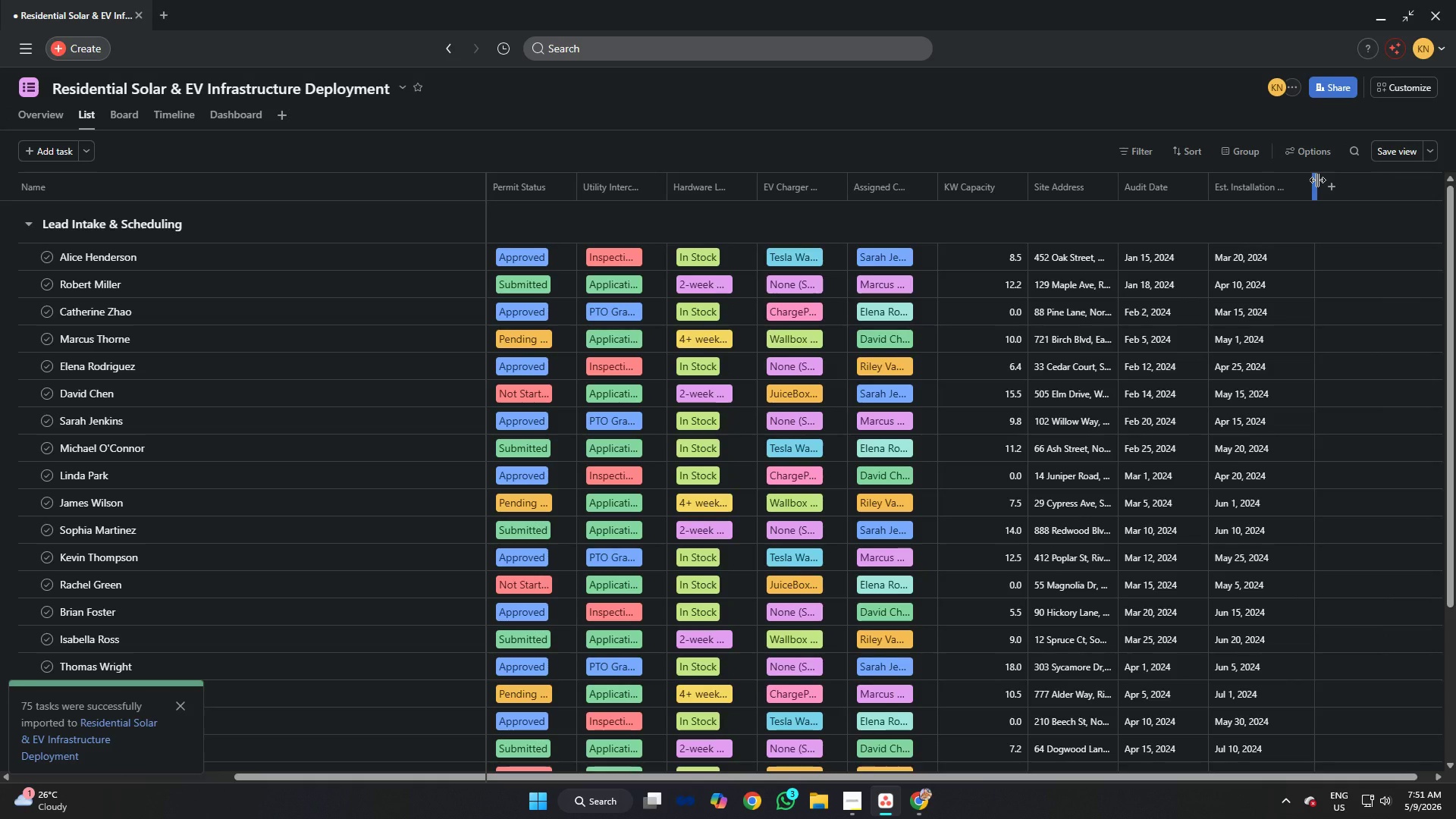 
left_click_drag(start_coordinate=[1318, 180], to_coordinate=[1344, 180])
 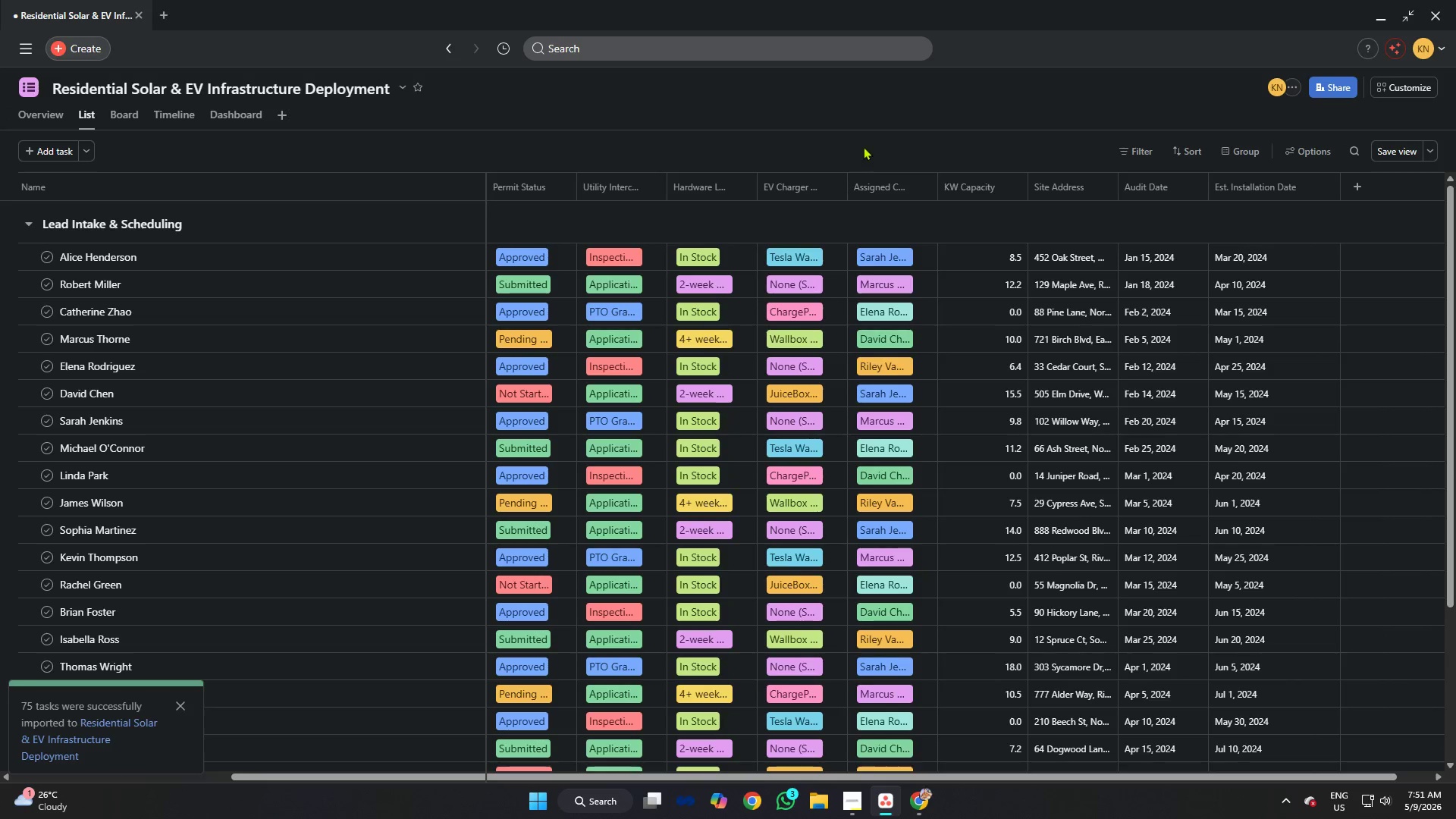 
left_click([869, 137])
 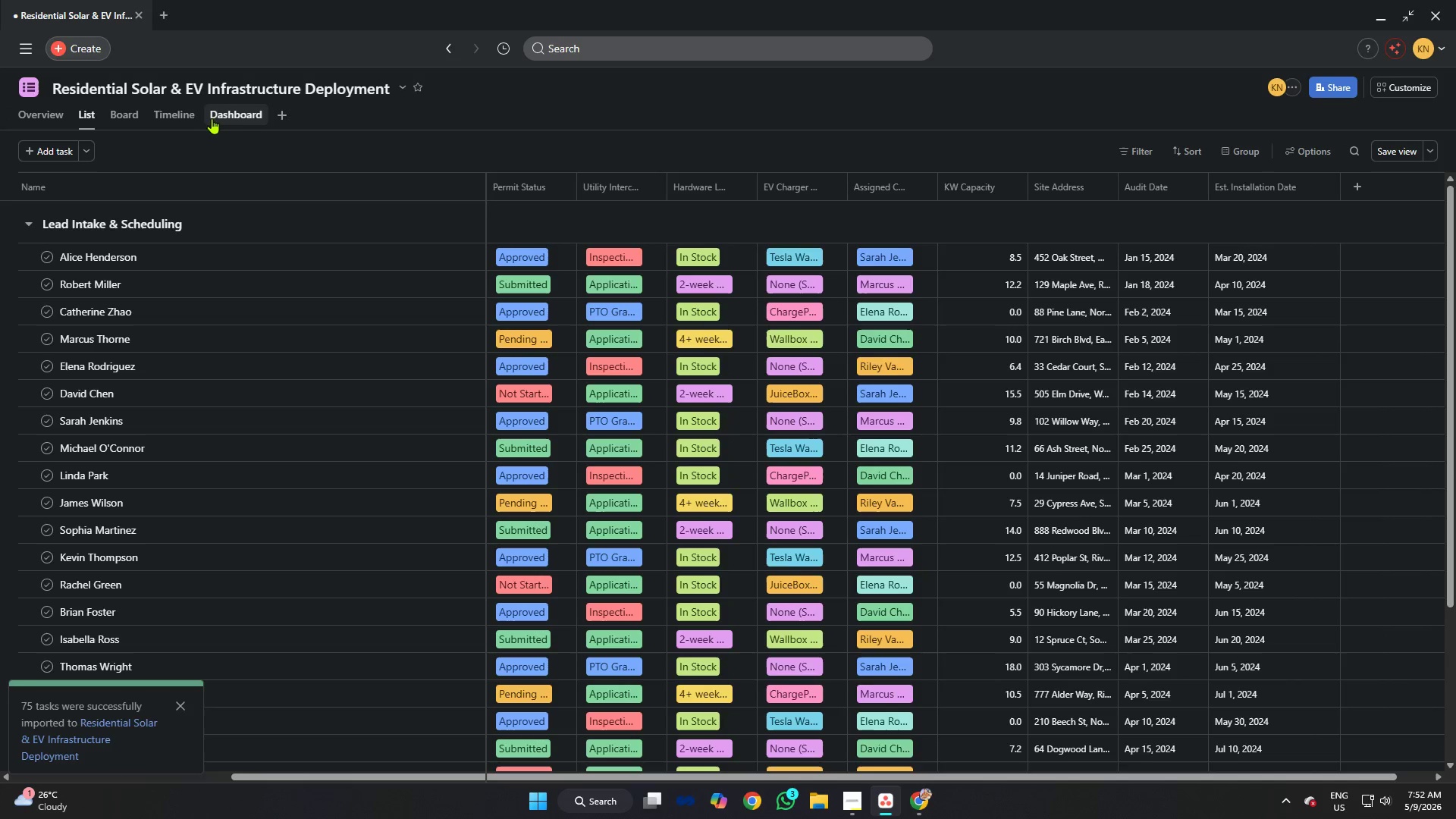 
left_click([122, 119])
 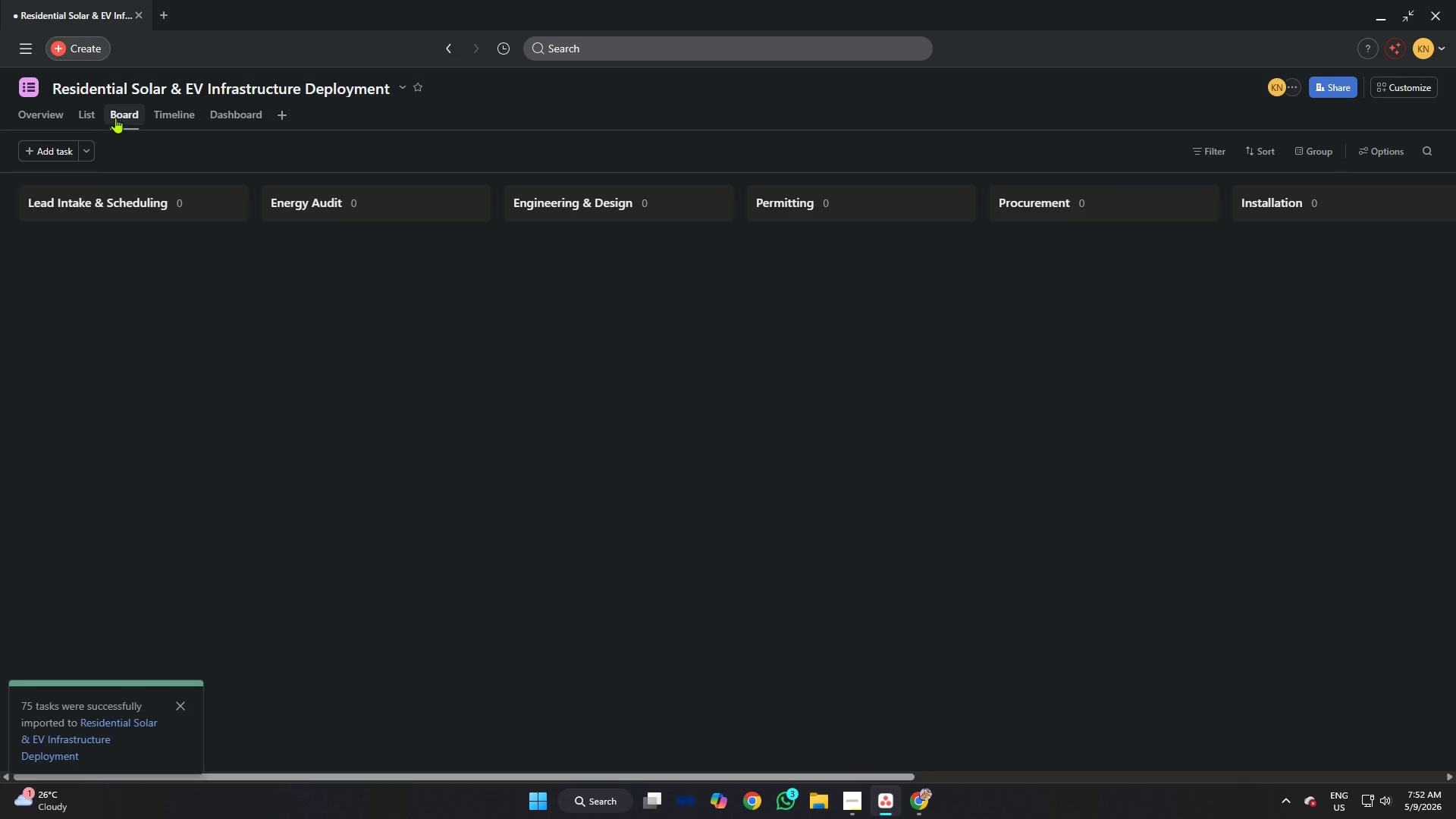 
mouse_move([112, 127])
 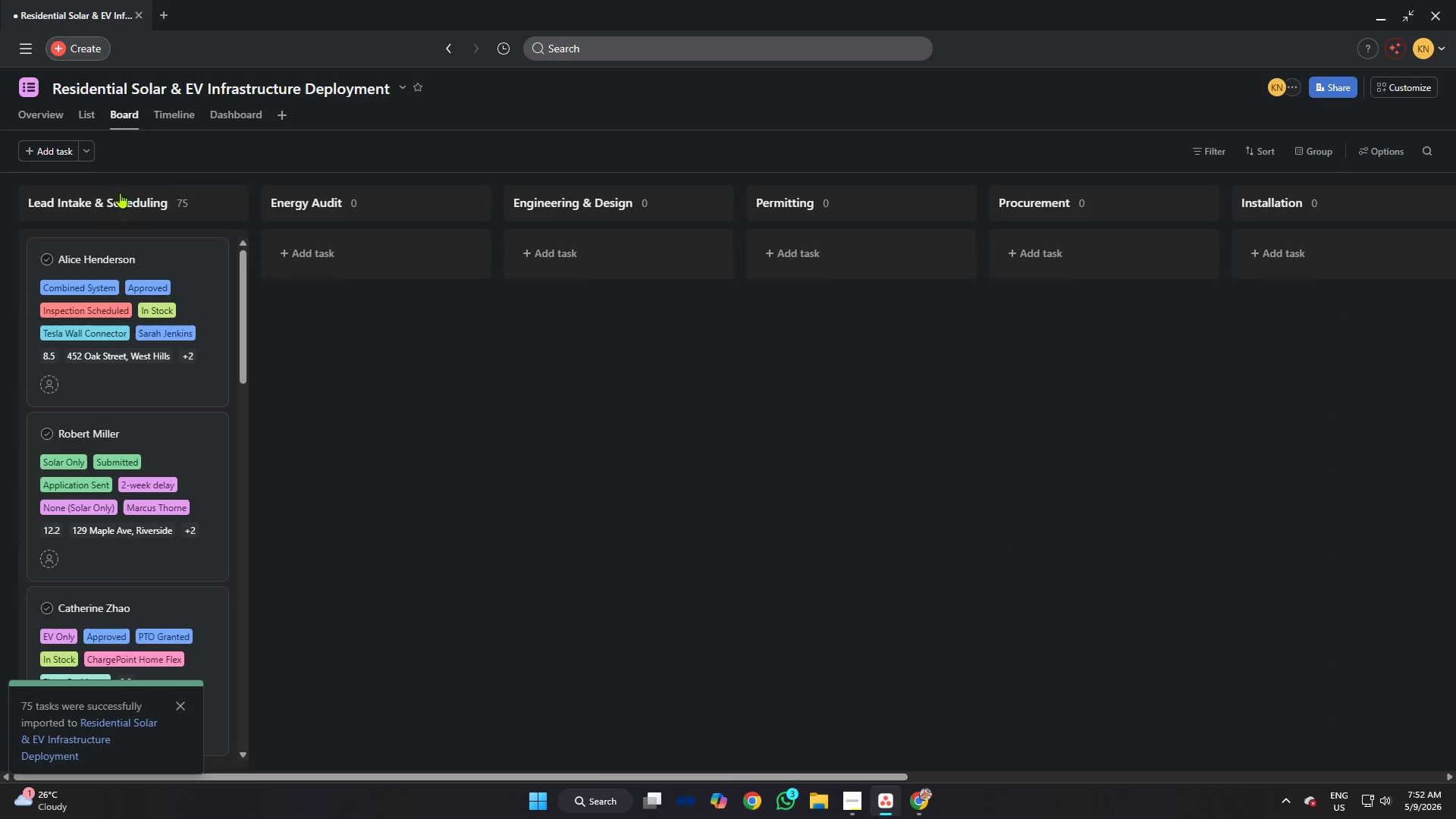 
mouse_move([138, 198])
 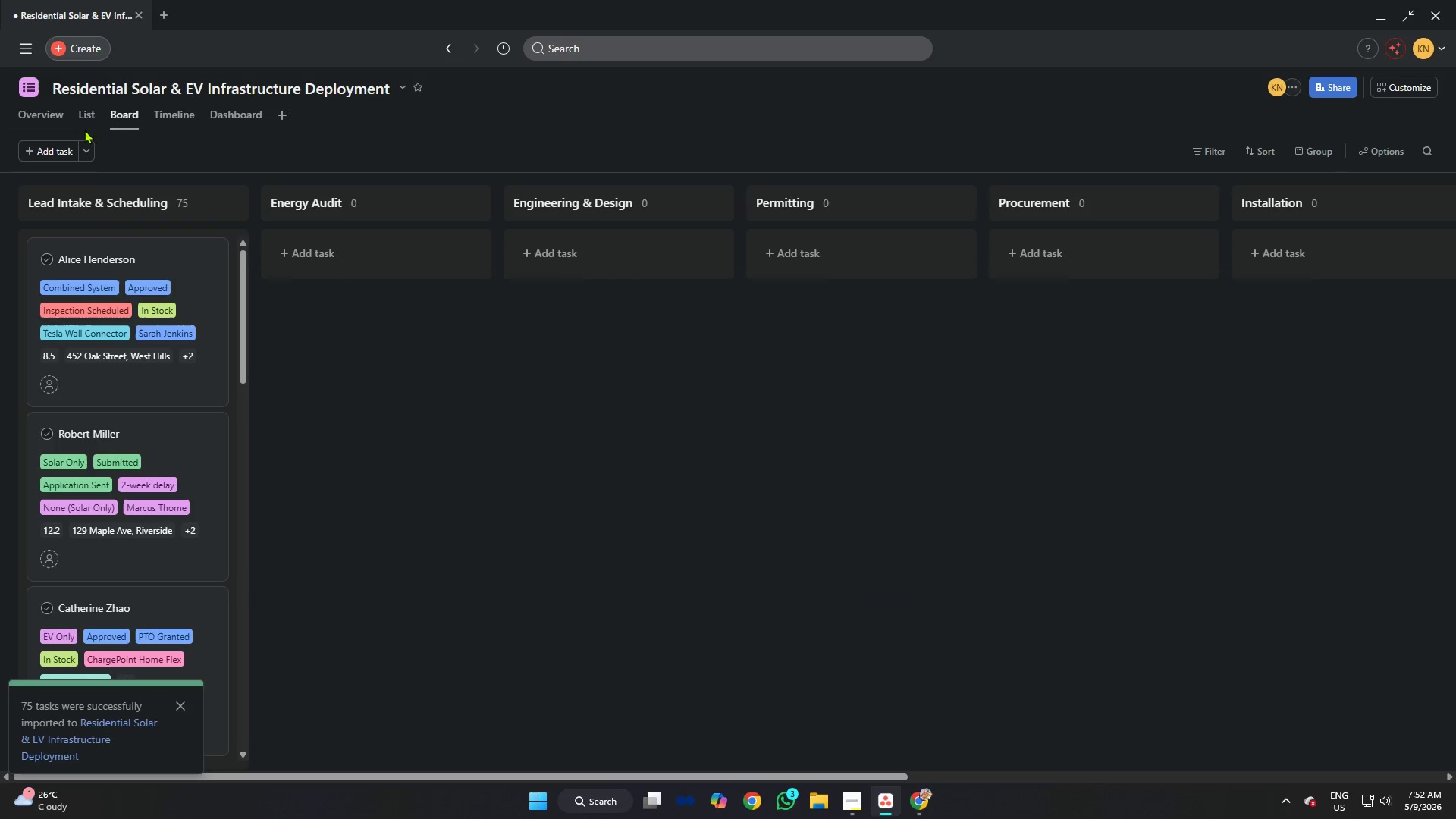 
left_click([84, 117])
 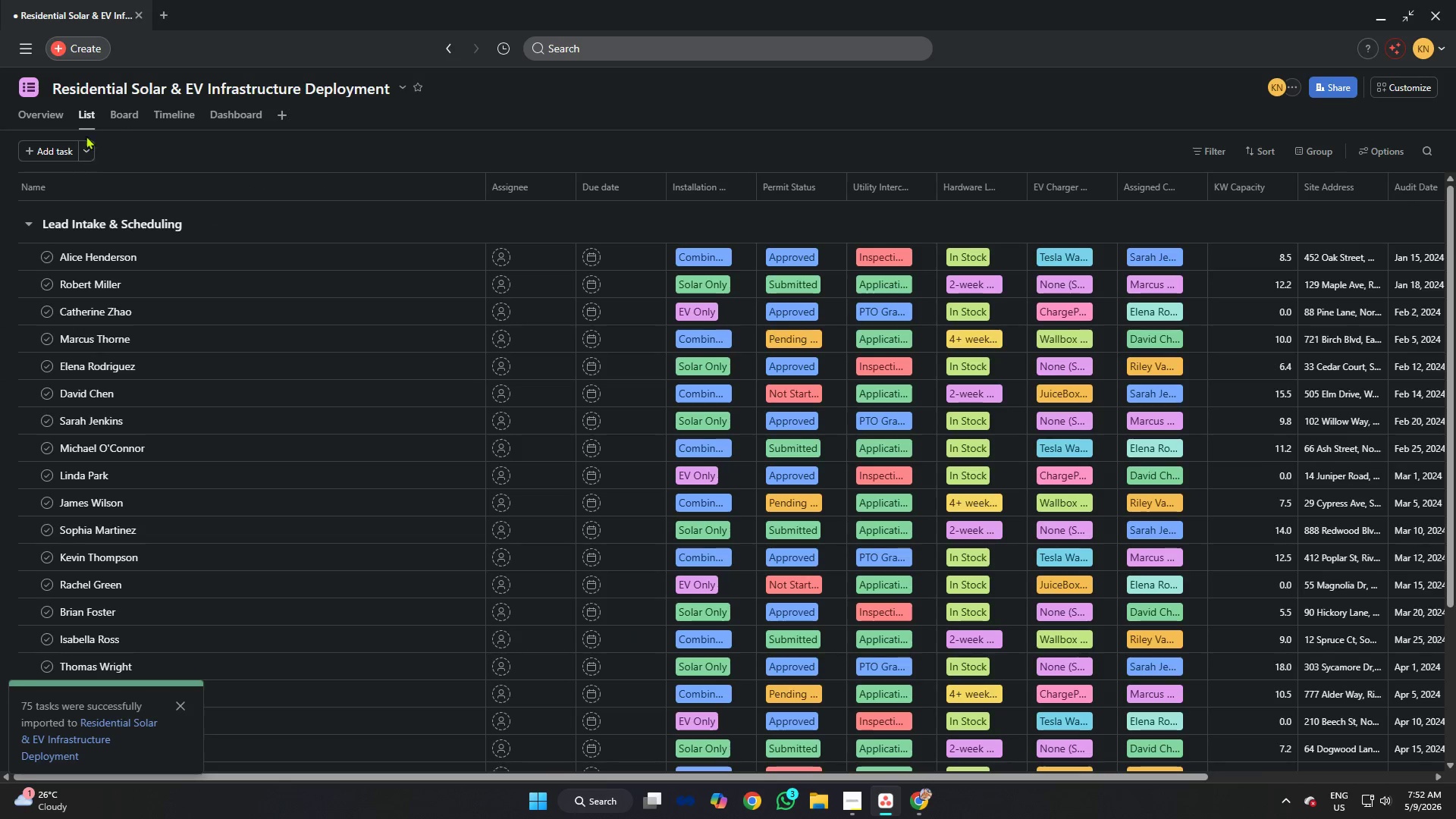 
left_click([121, 114])
 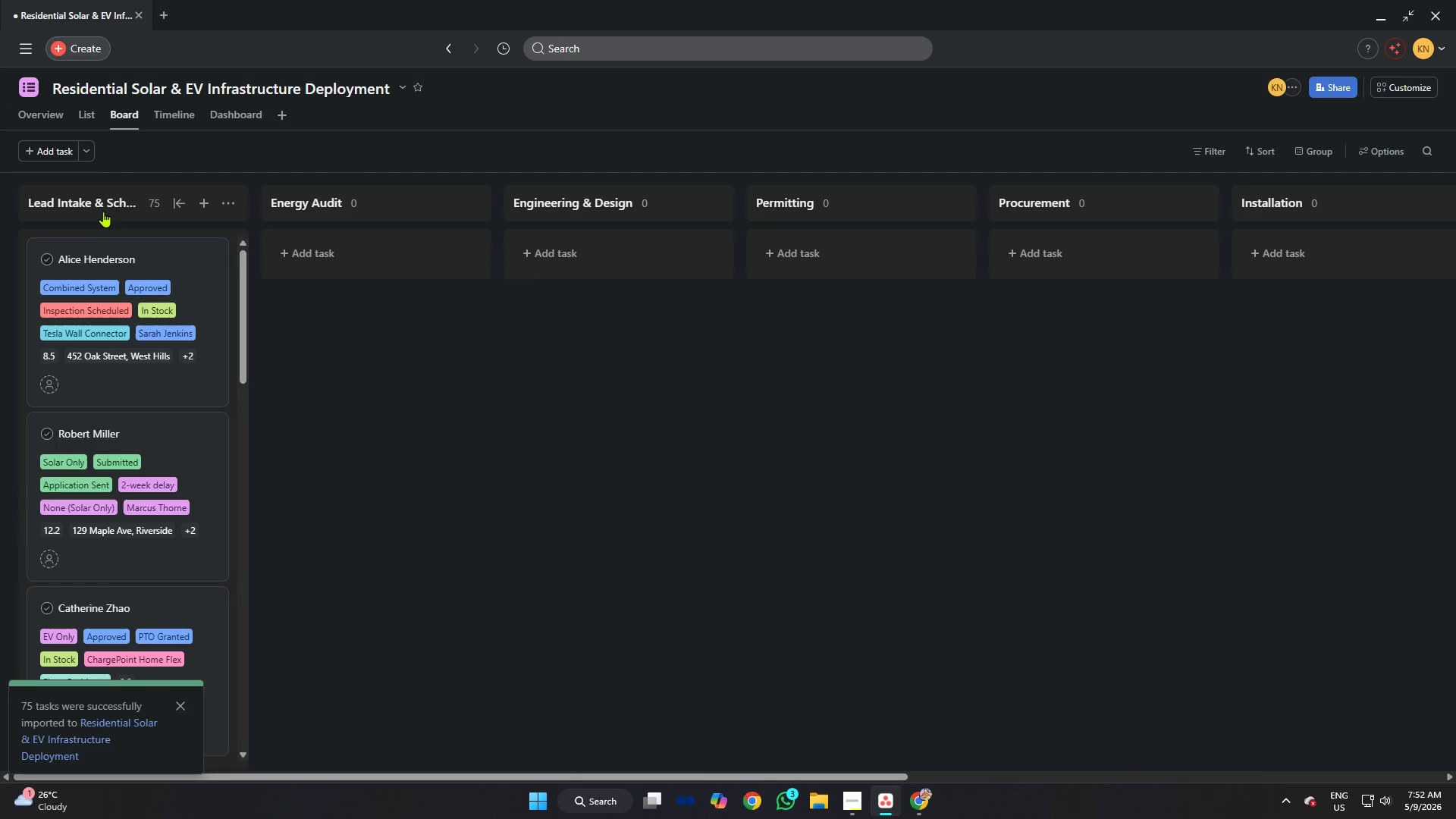 
left_click([99, 201])
 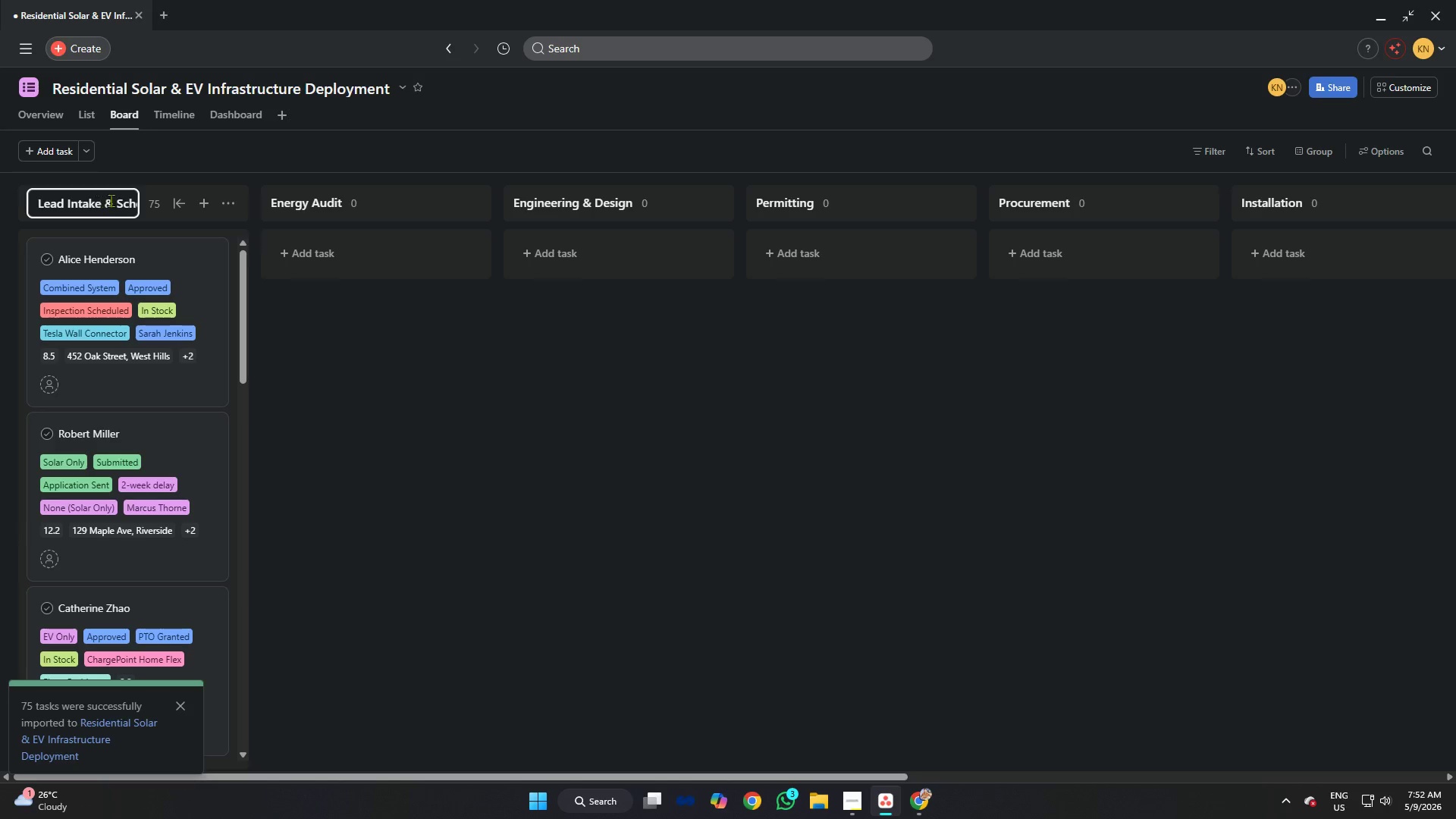 
key(Control+A)
 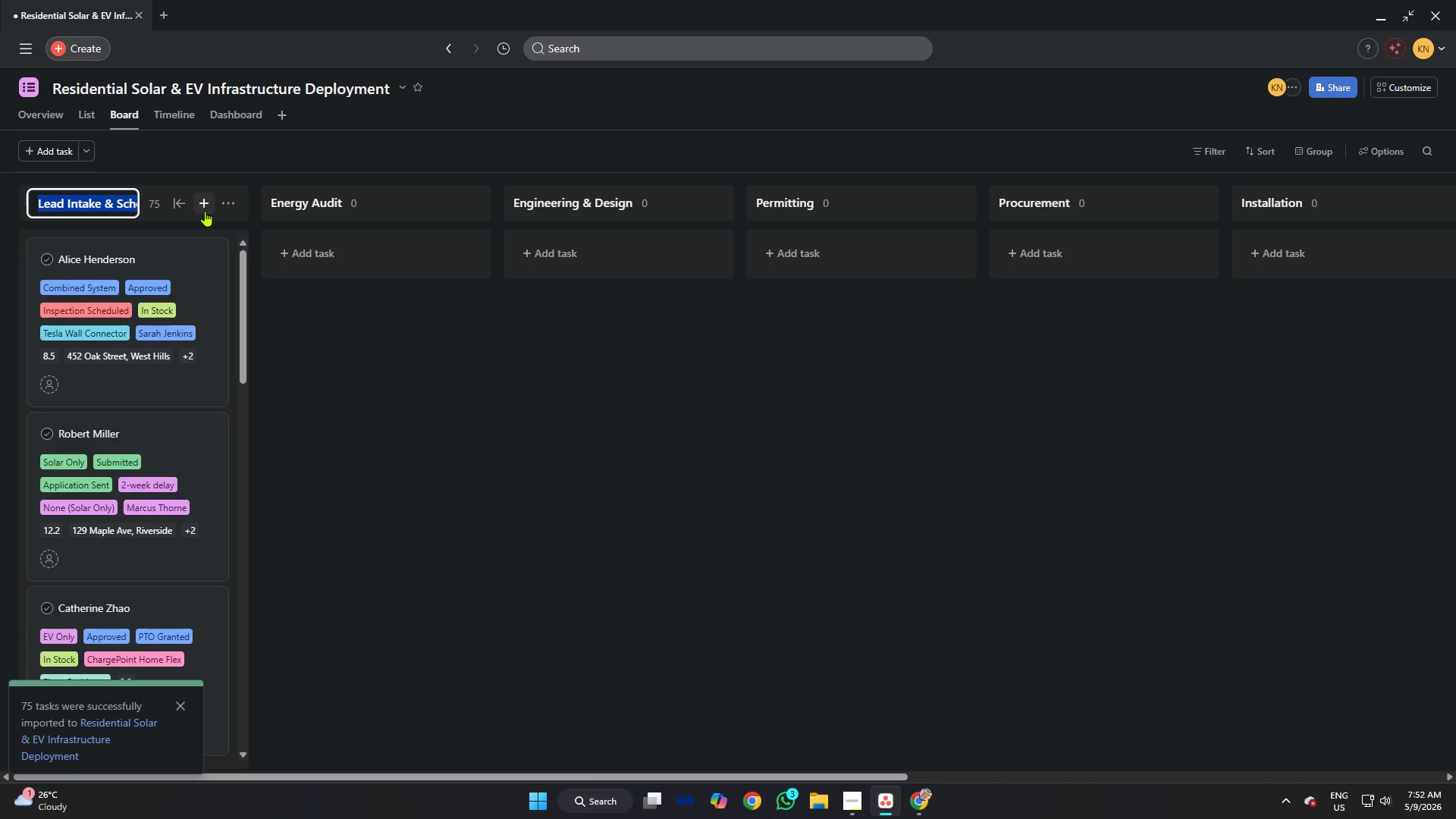 
key(Control+C)
 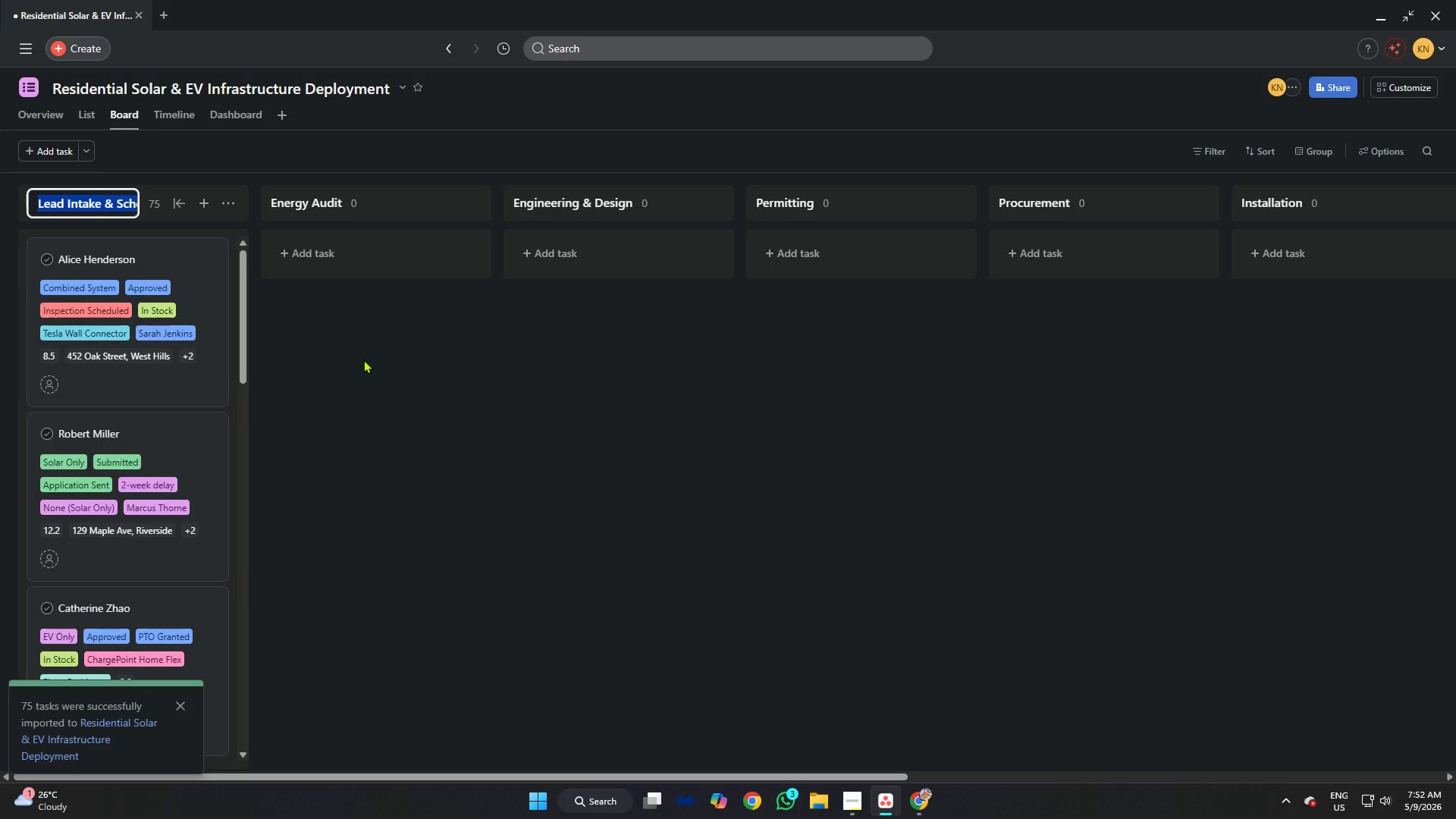 
wait(8.39)
 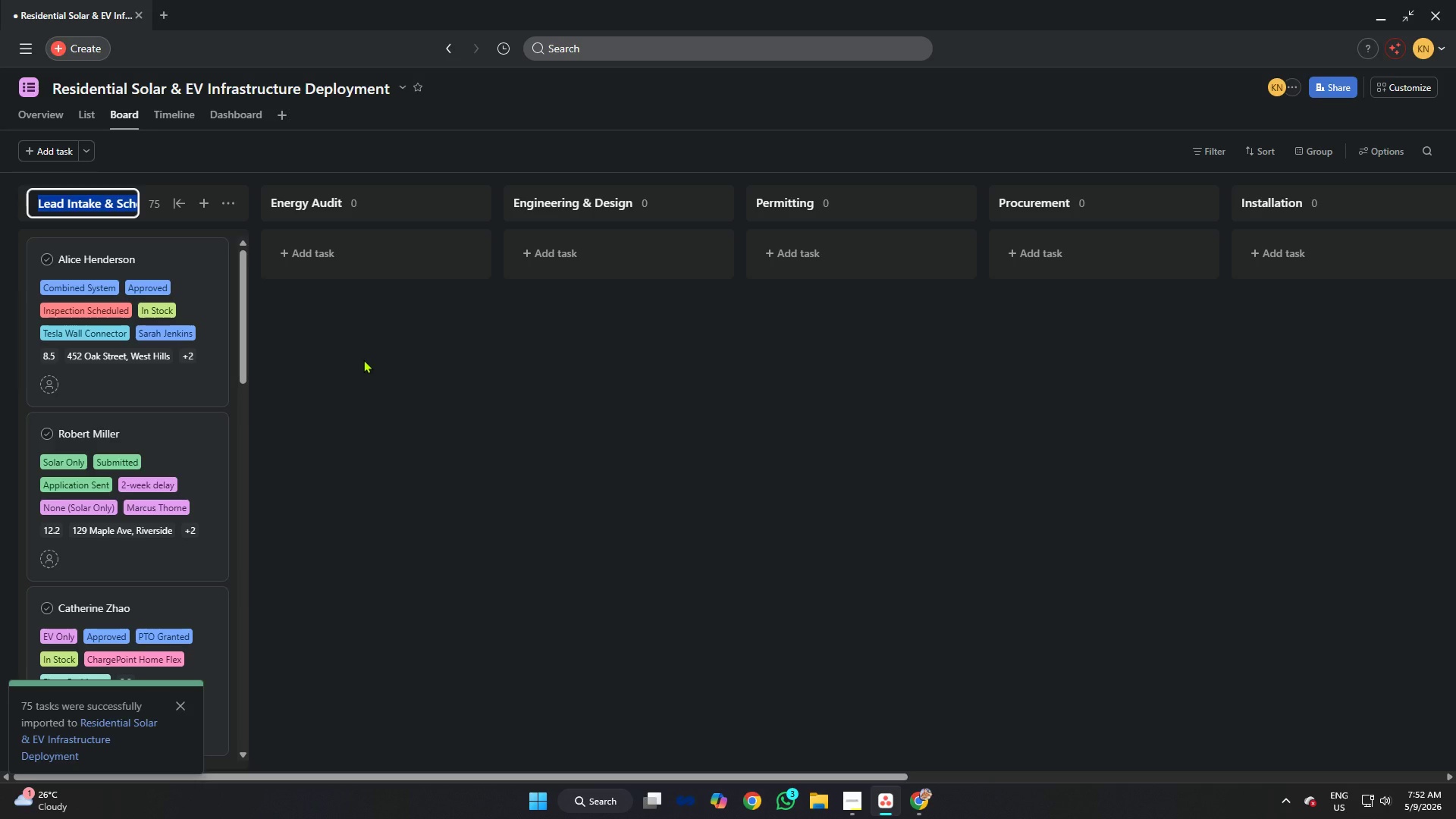 
left_click([396, 429])
 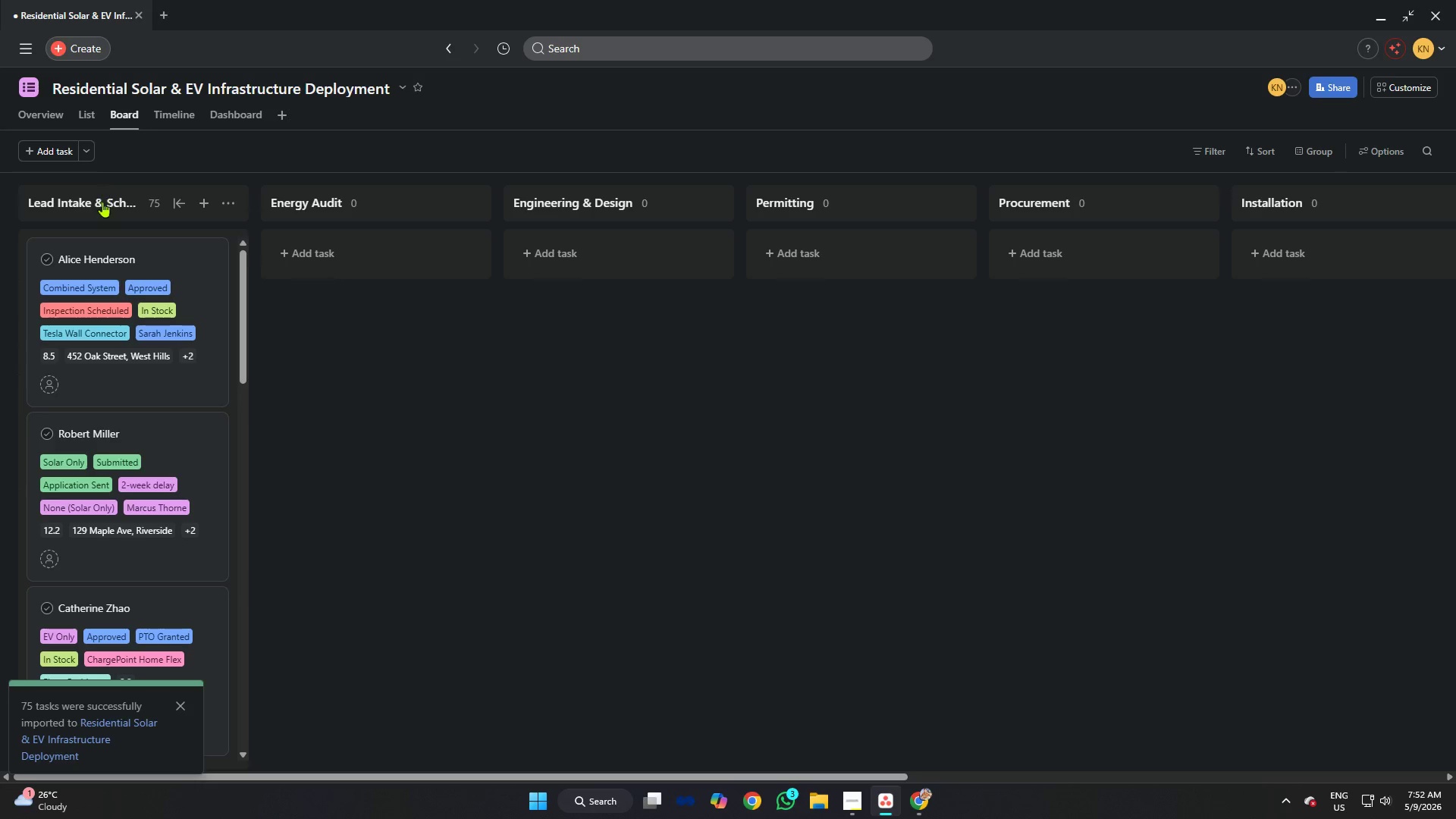 
right_click([102, 202])
 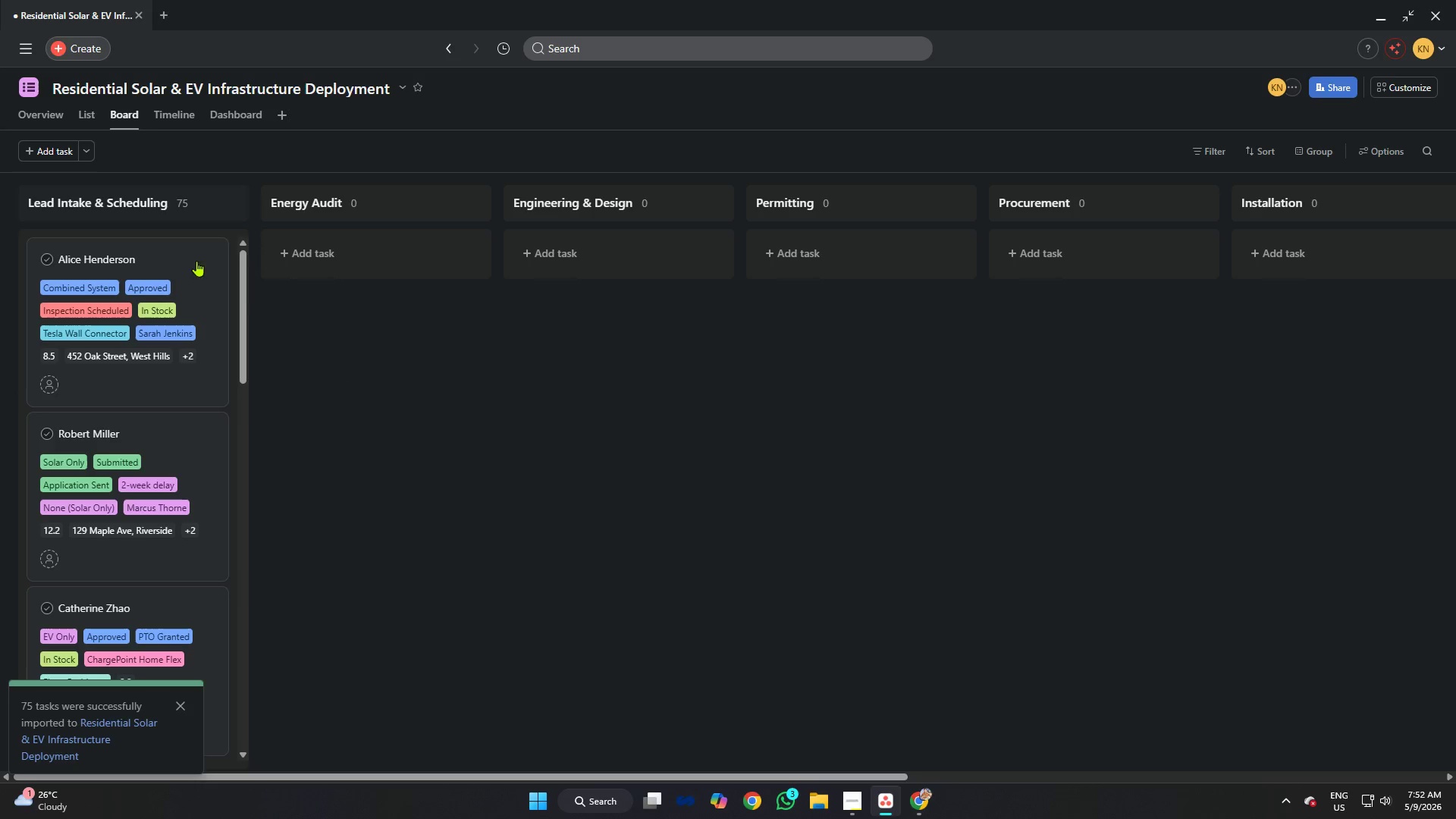 
left_click([230, 199])
 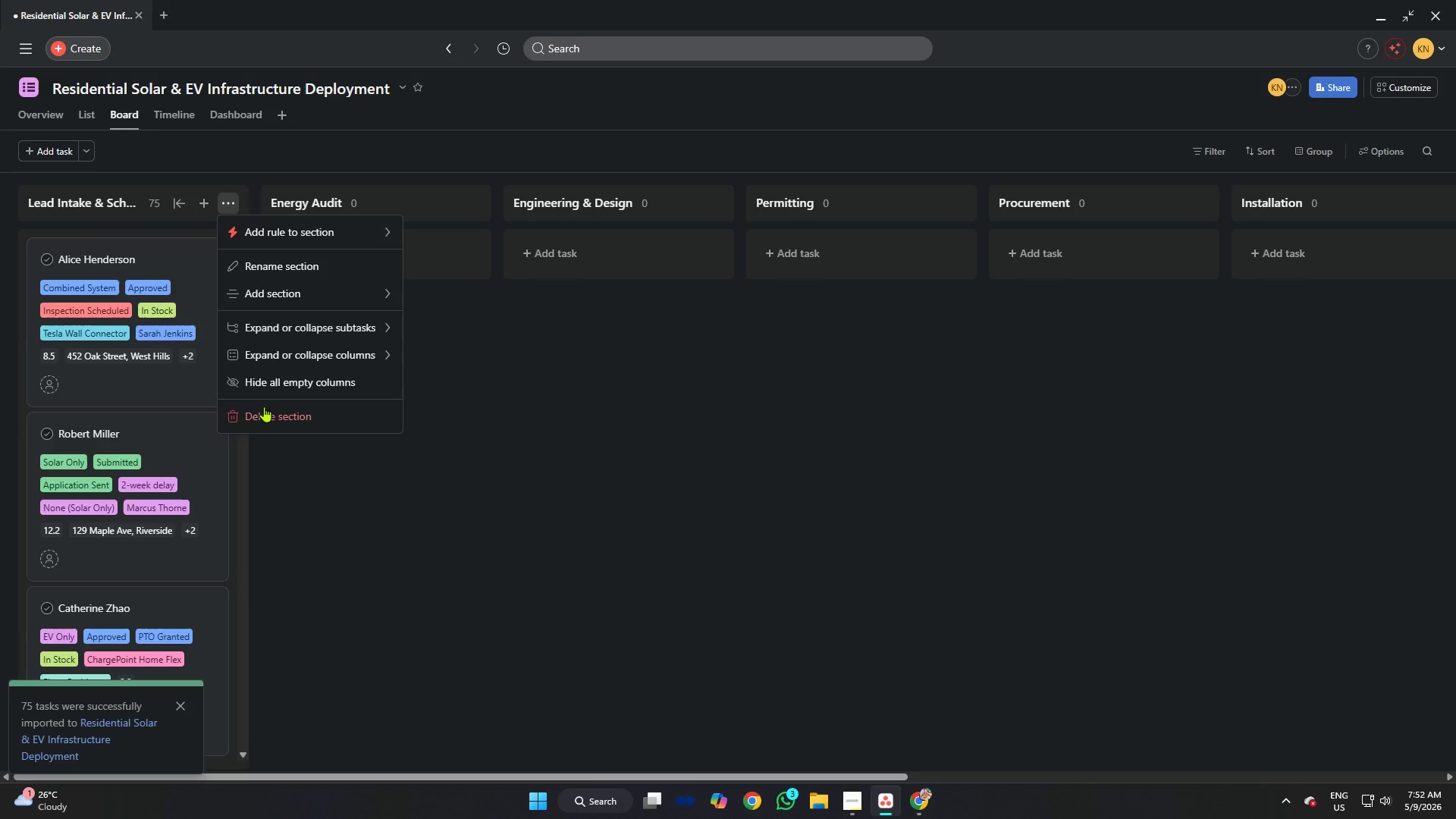 
left_click([268, 416])
 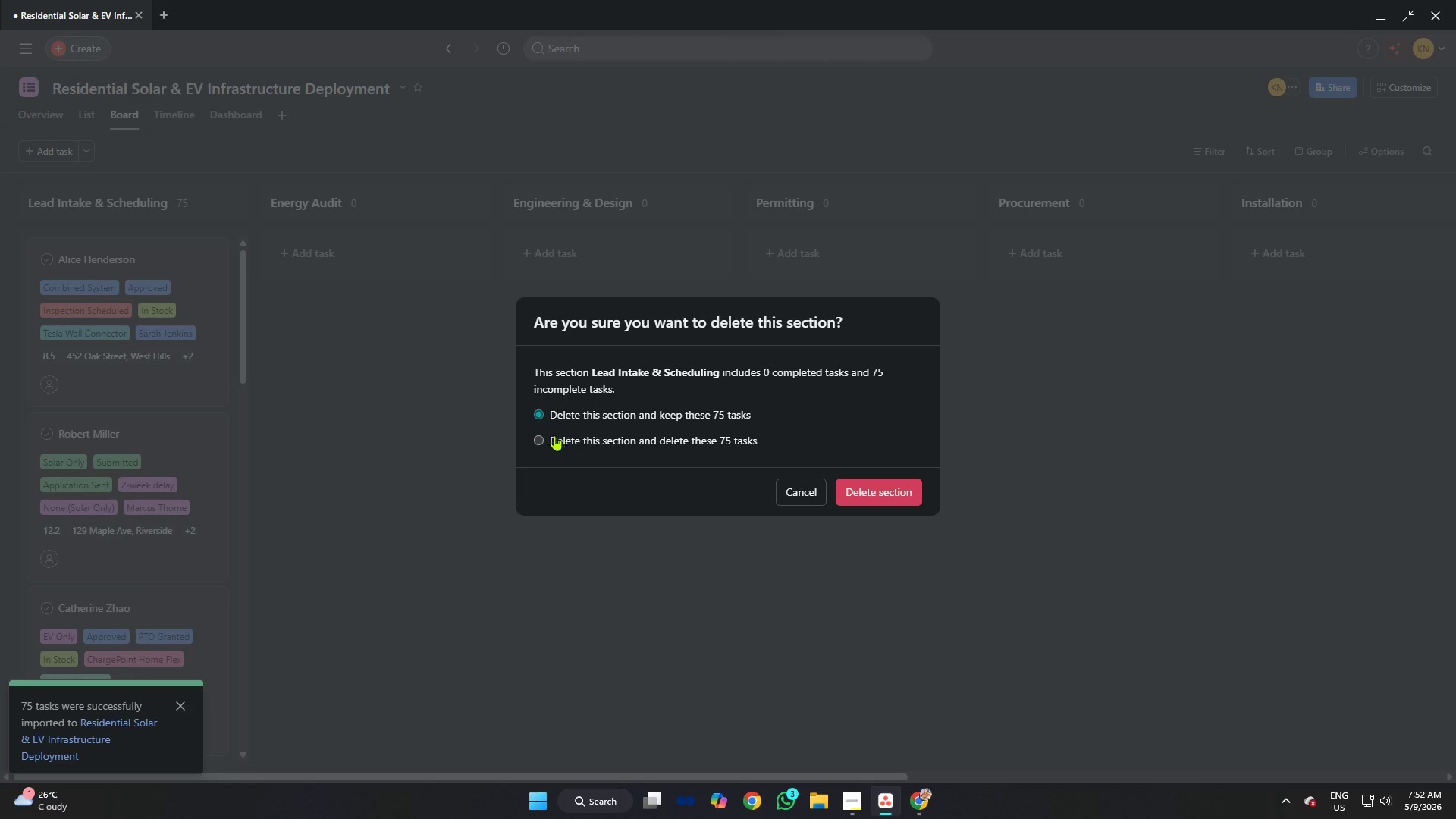 
left_click([539, 438])
 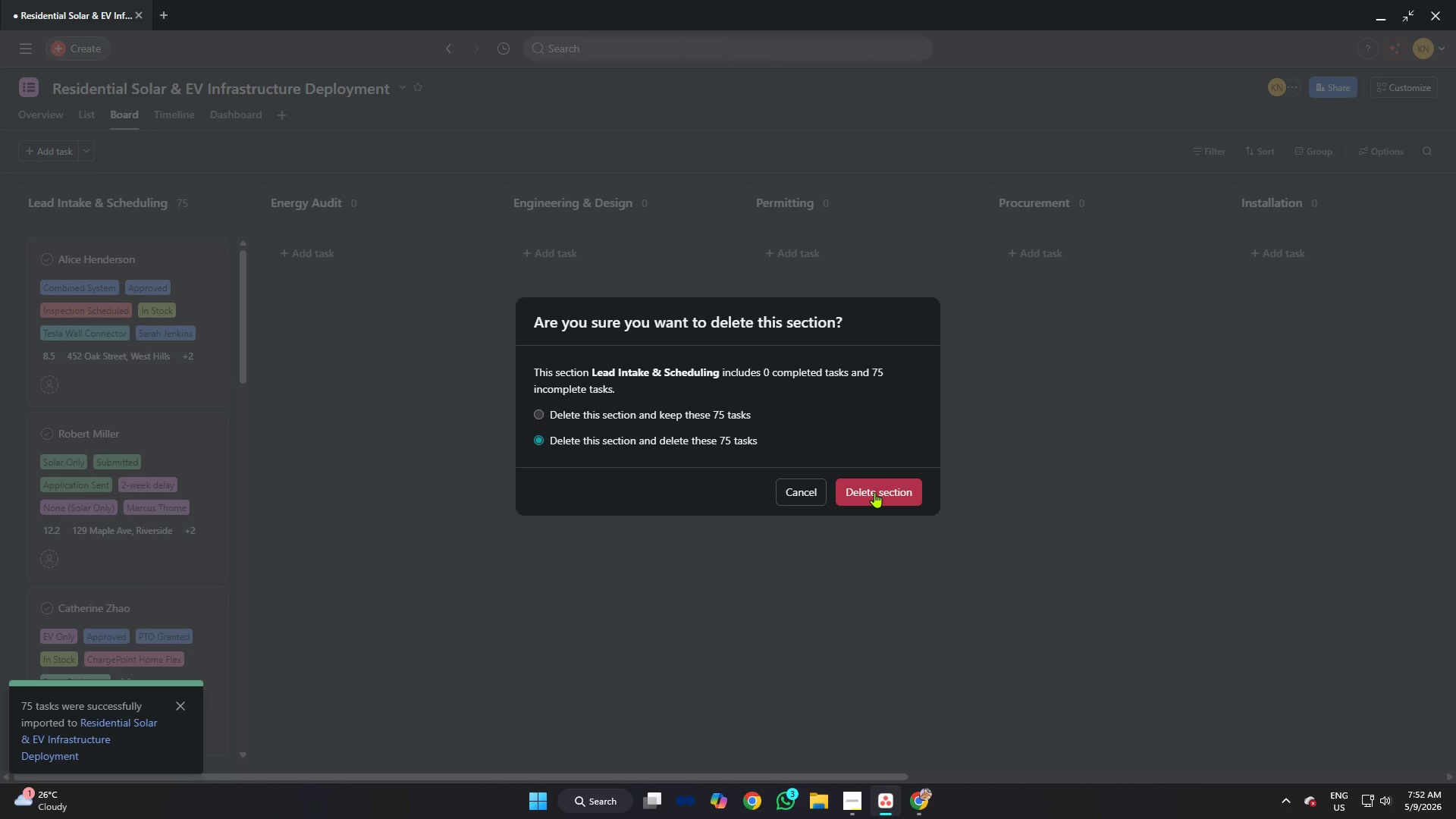 
wait(8.23)
 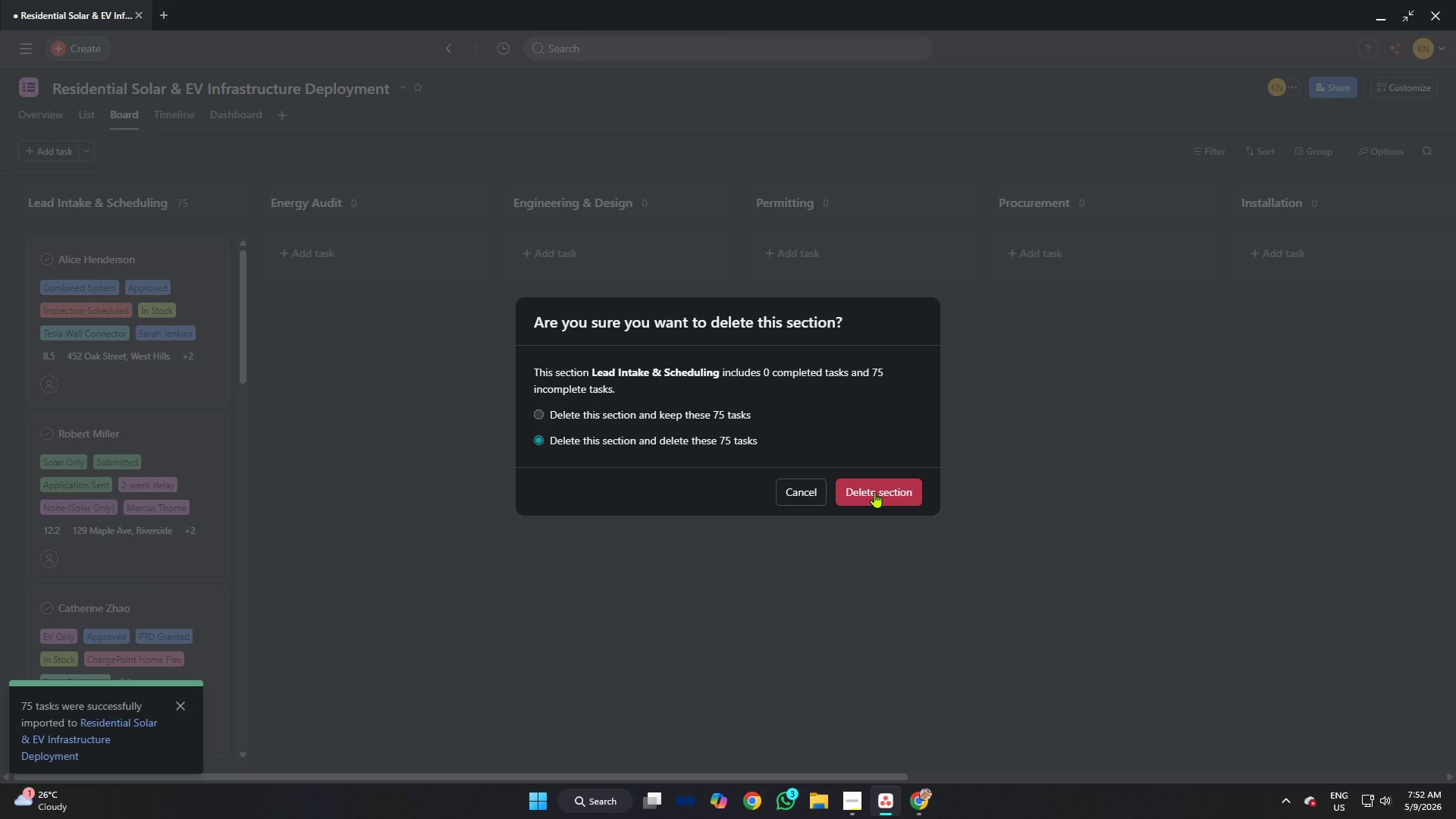 
left_click([861, 494])
 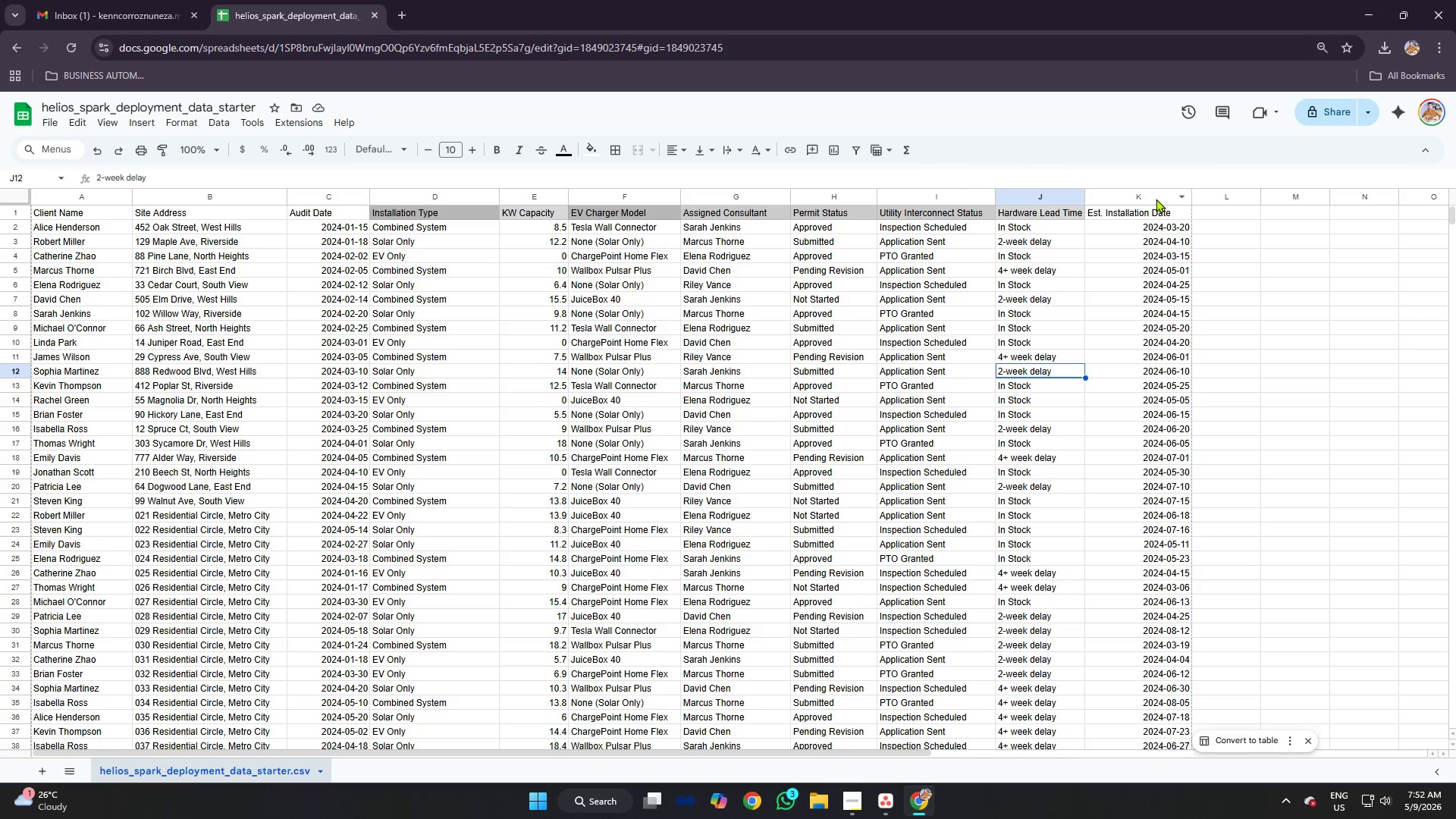 
double_click([1133, 215])
 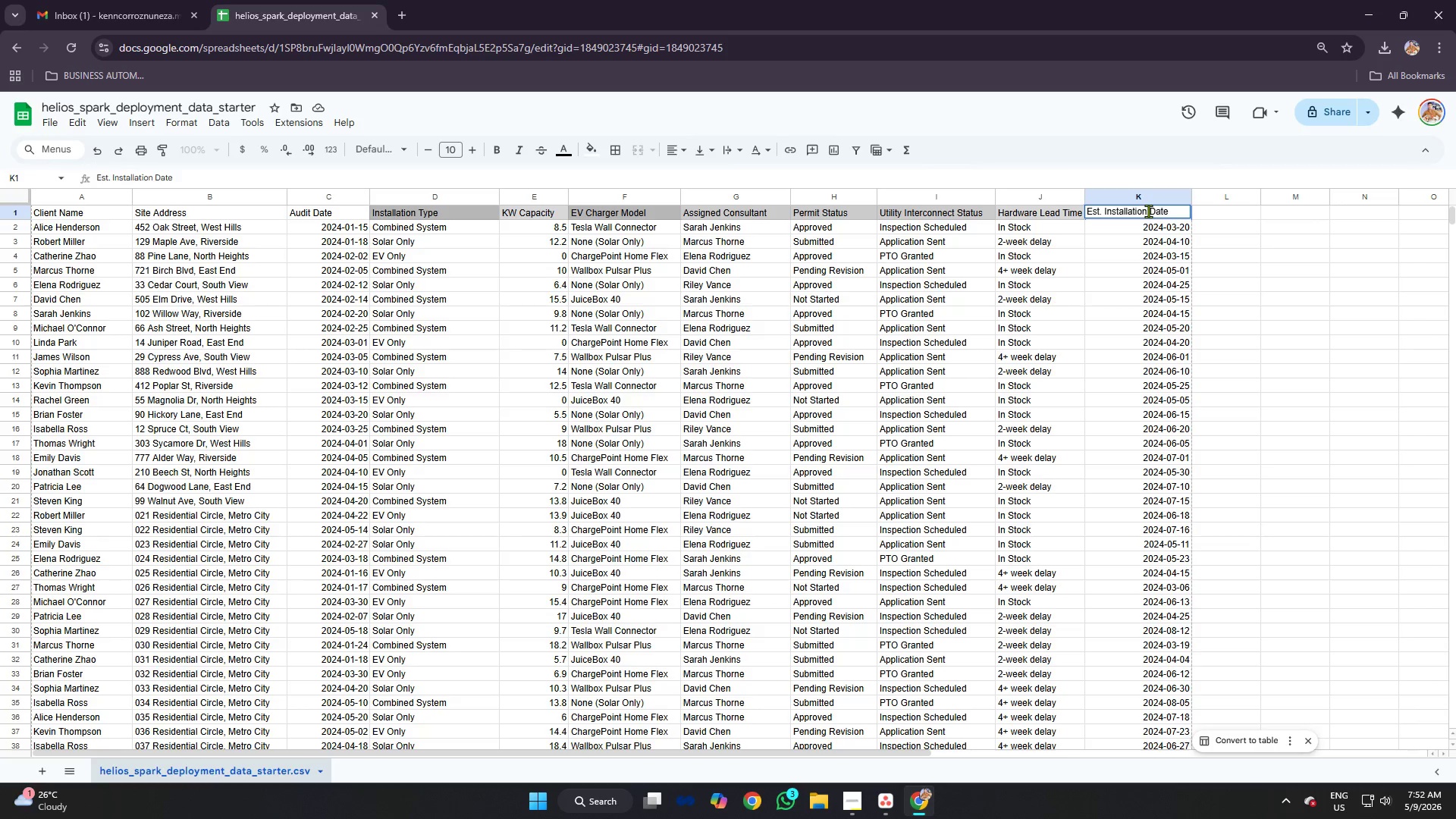 
left_click_drag(start_coordinate=[1149, 211], to_coordinate=[1034, 211])
 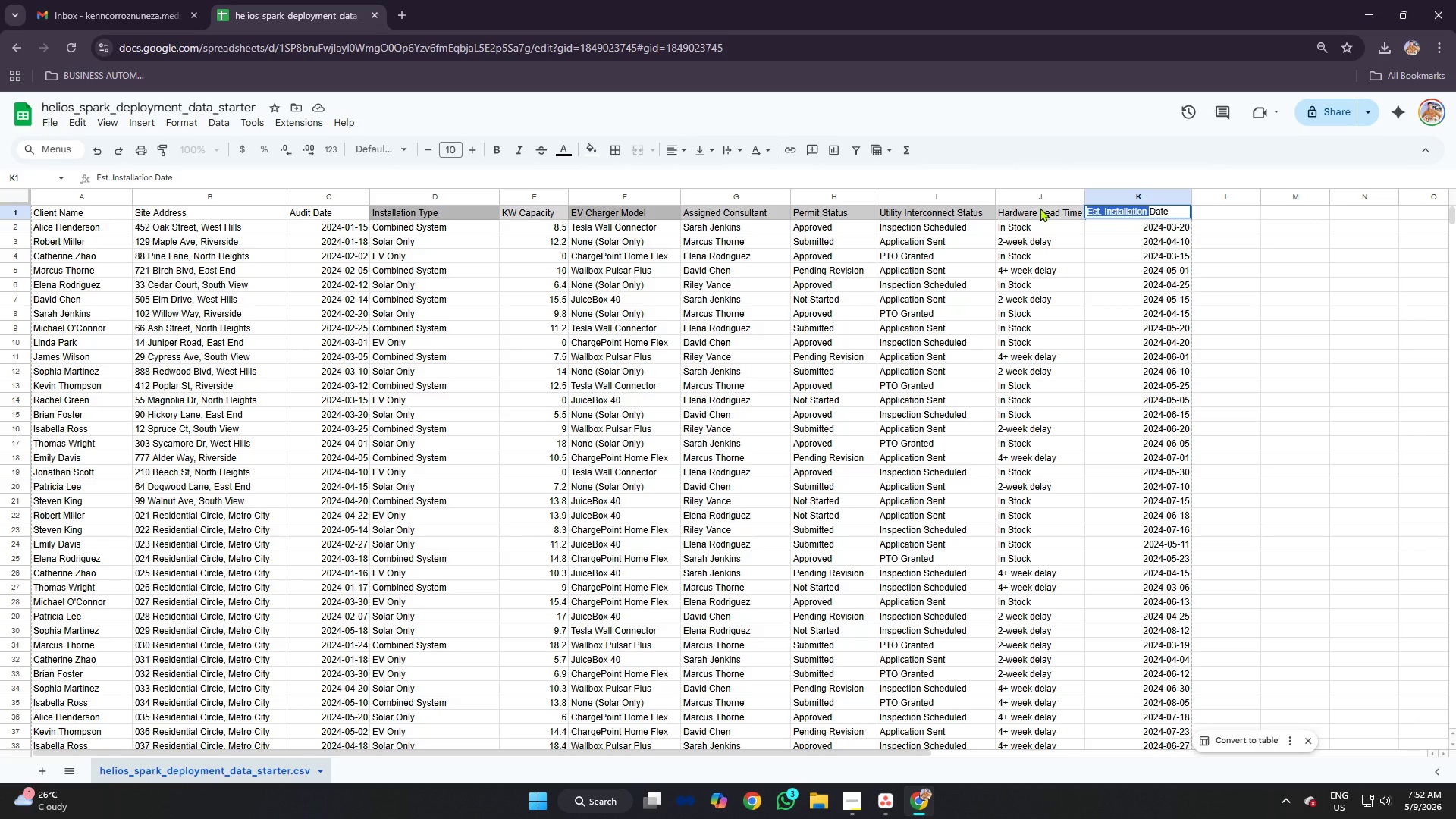 
type(Due )
 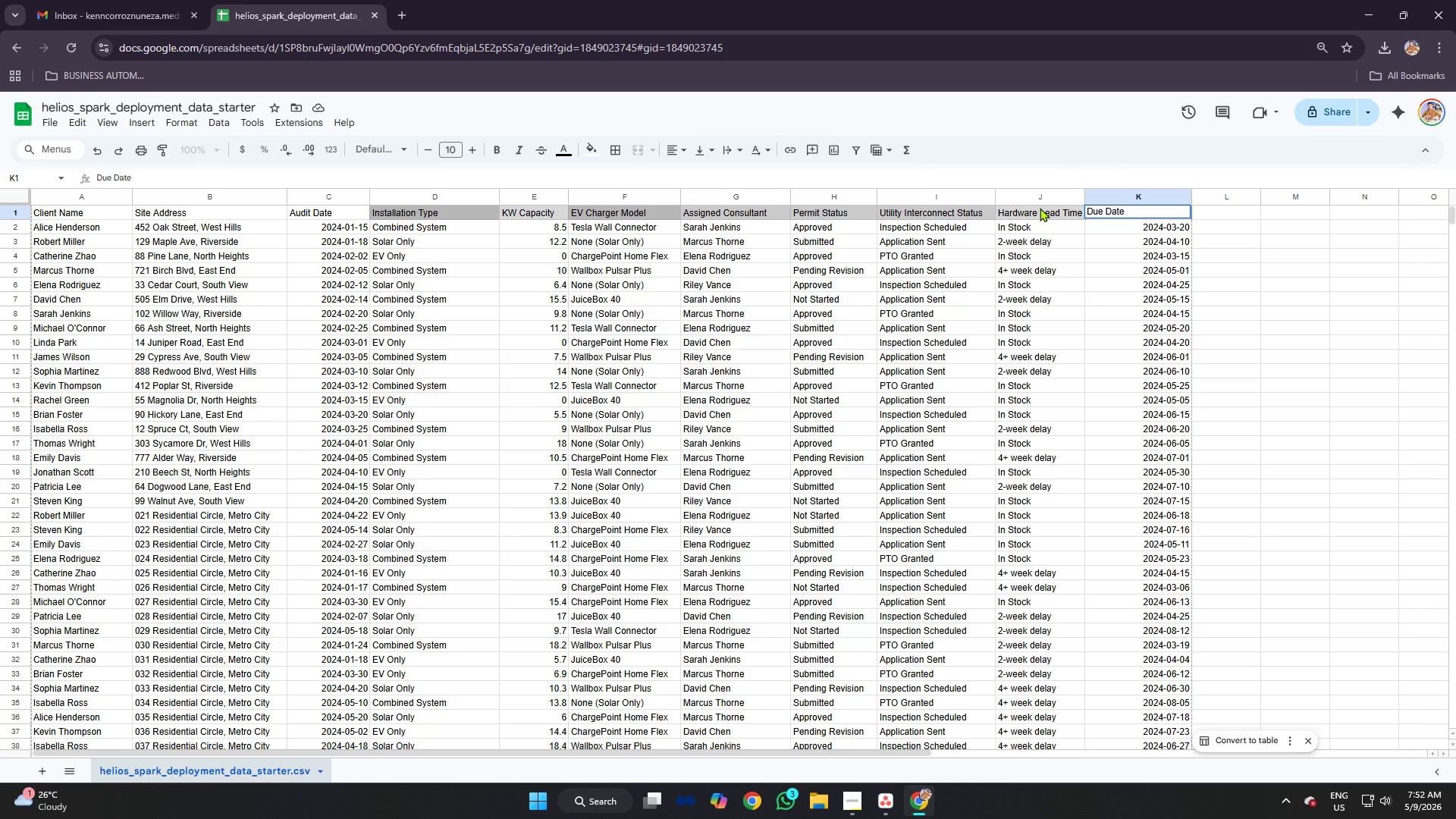 
key(Enter)
 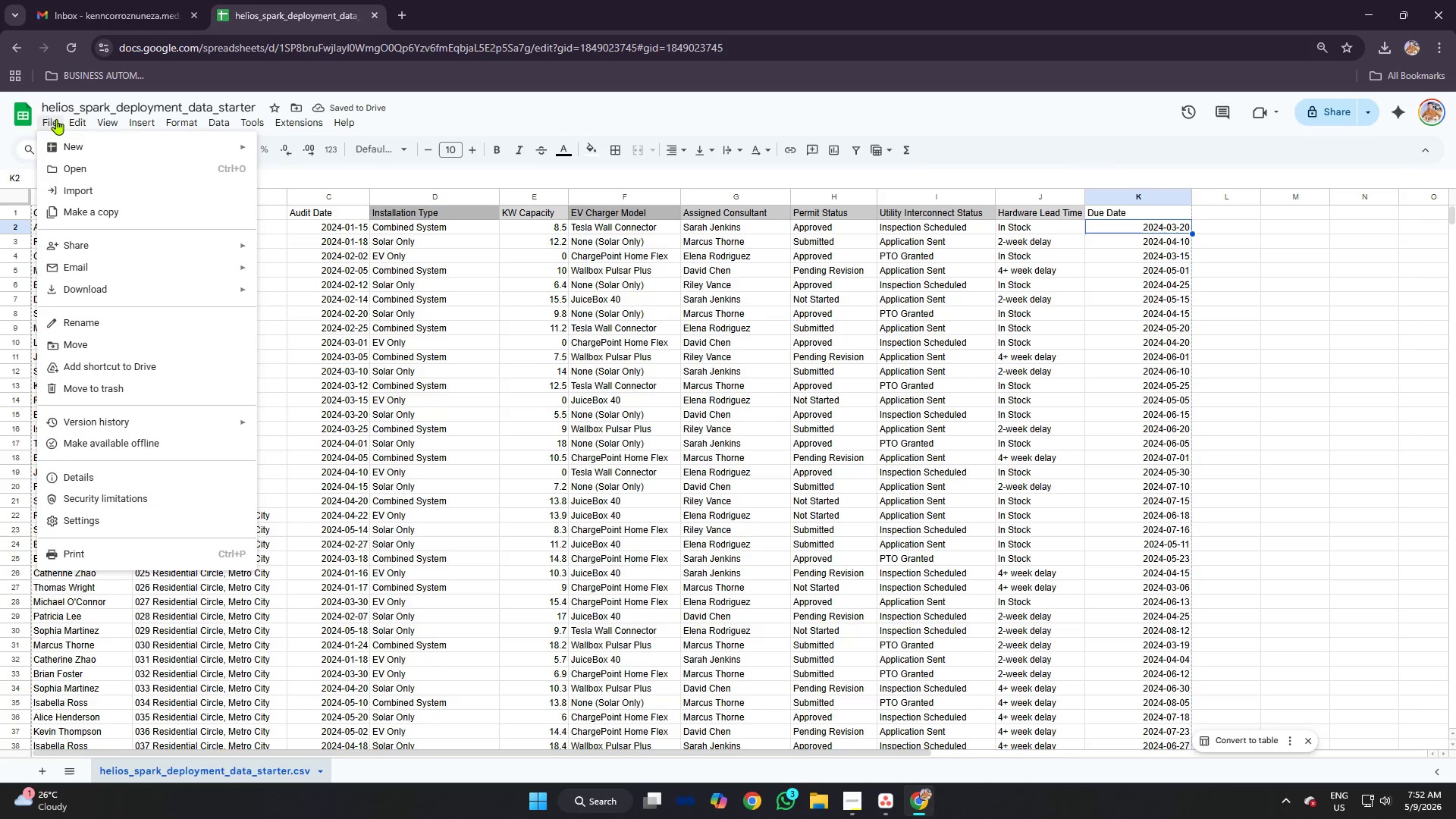 
left_click([114, 278])
 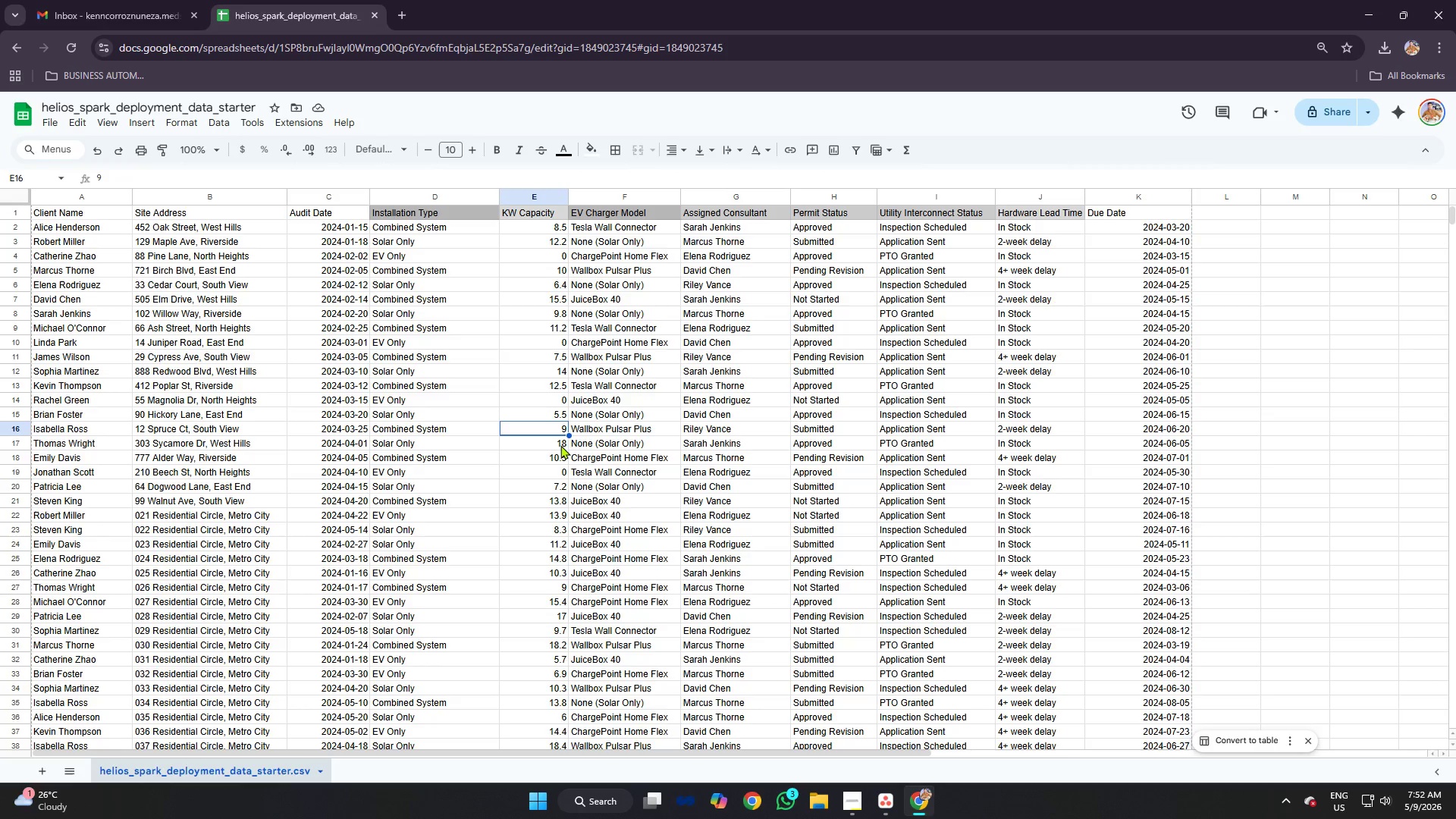 
left_click_drag(start_coordinate=[764, 730], to_coordinate=[762, 725])
 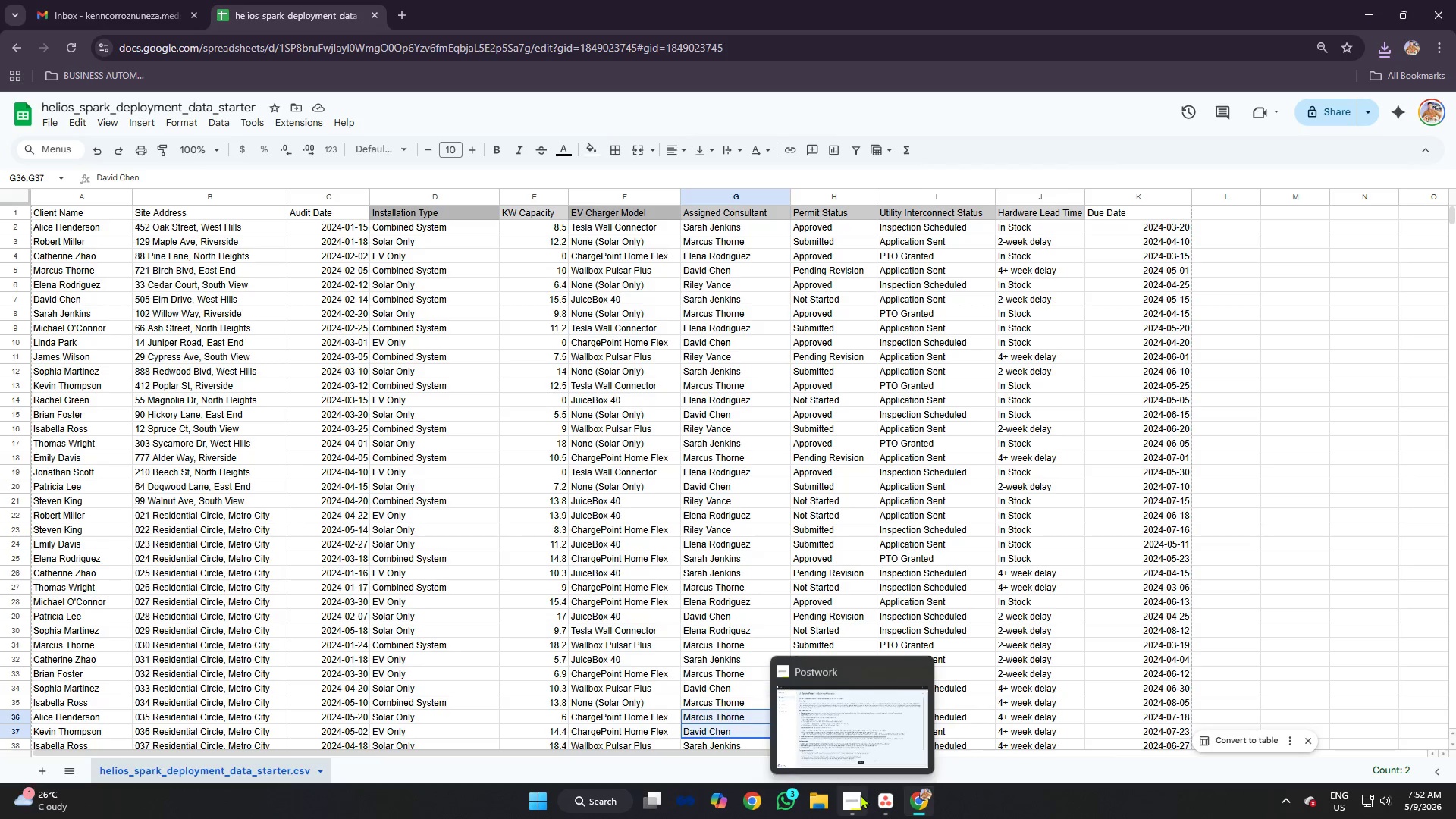 
left_click([880, 795])
 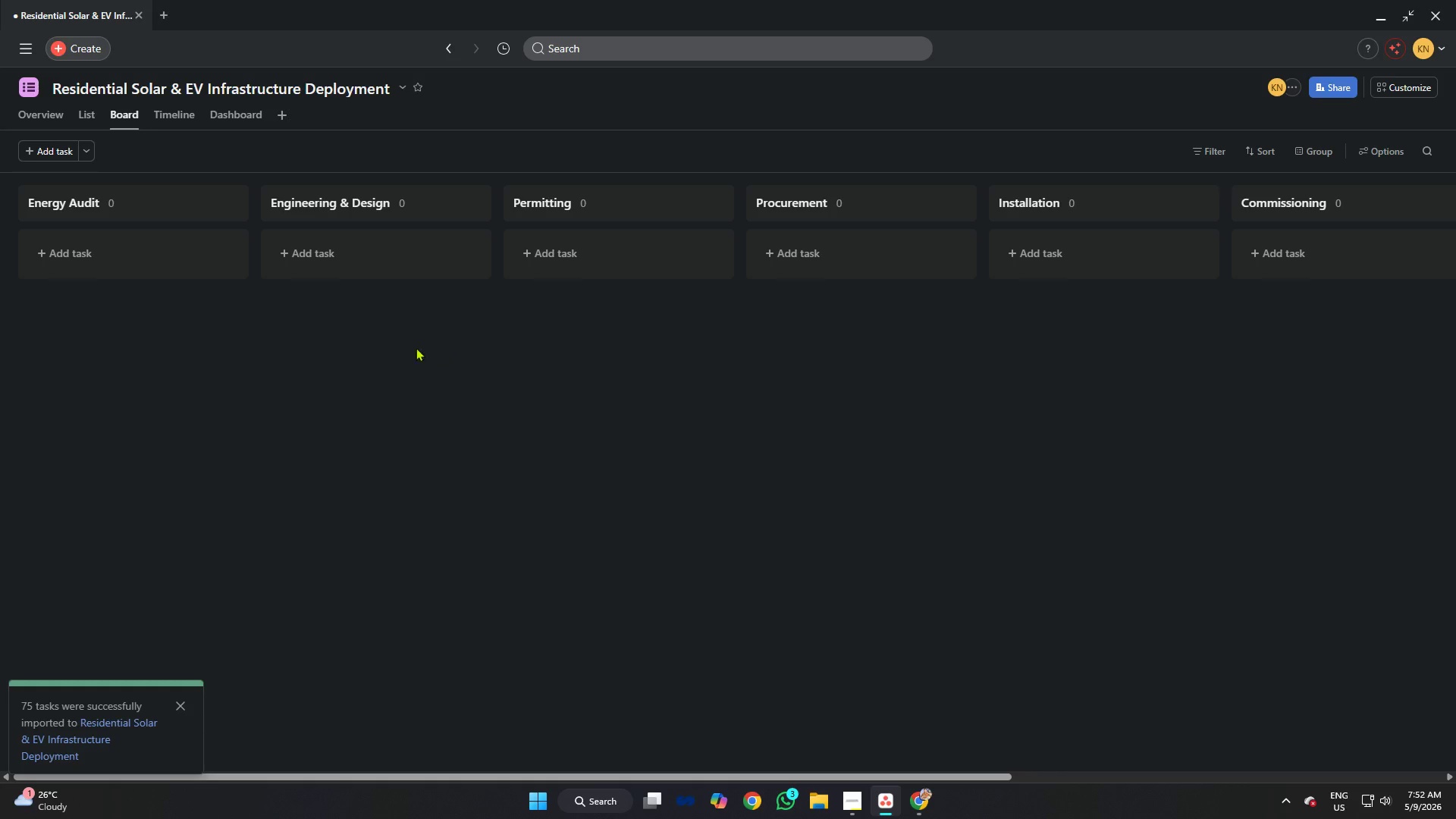 
left_click_drag(start_coordinate=[347, 362], to_coordinate=[337, 359])
 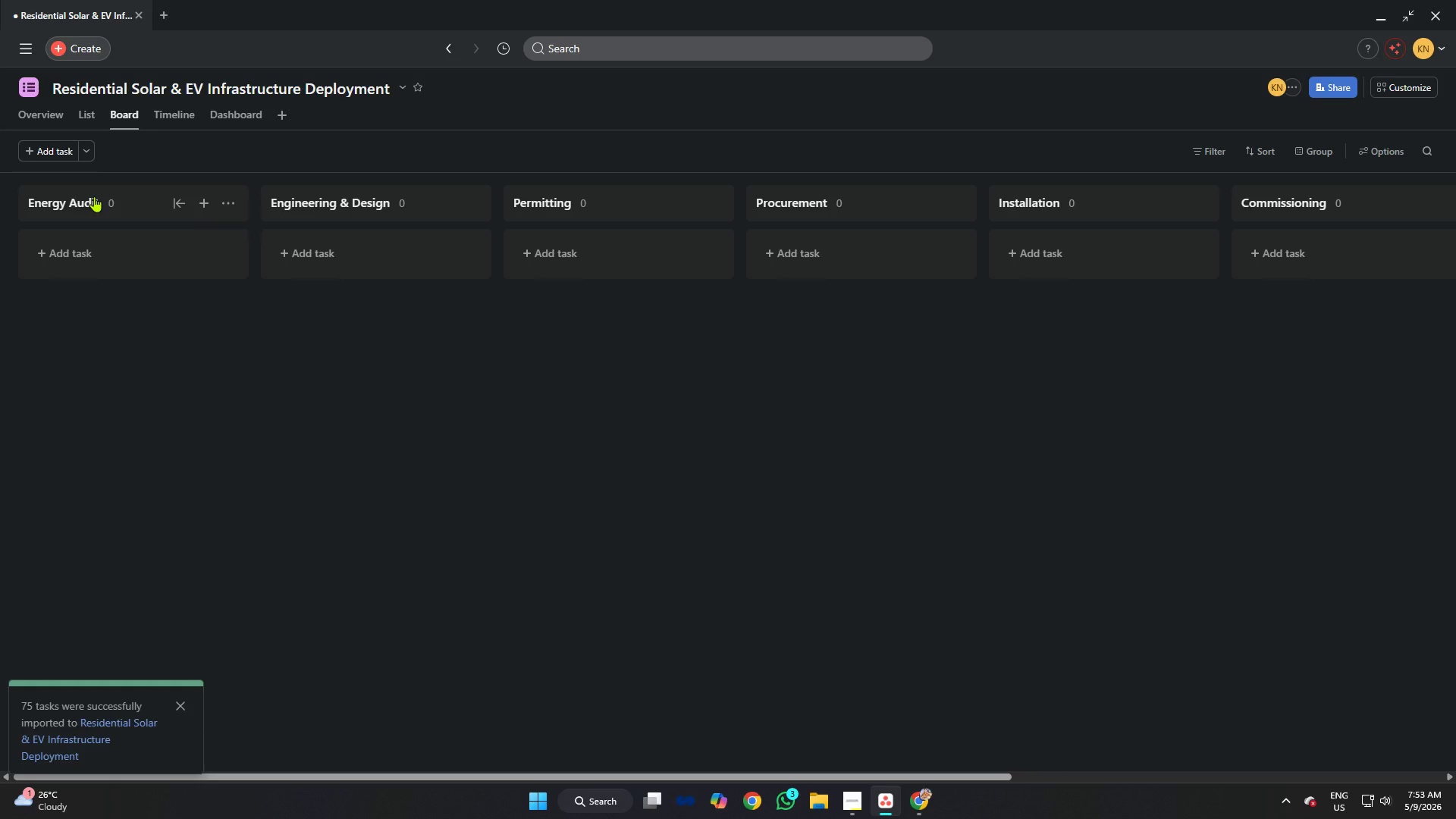 
wait(6.14)
 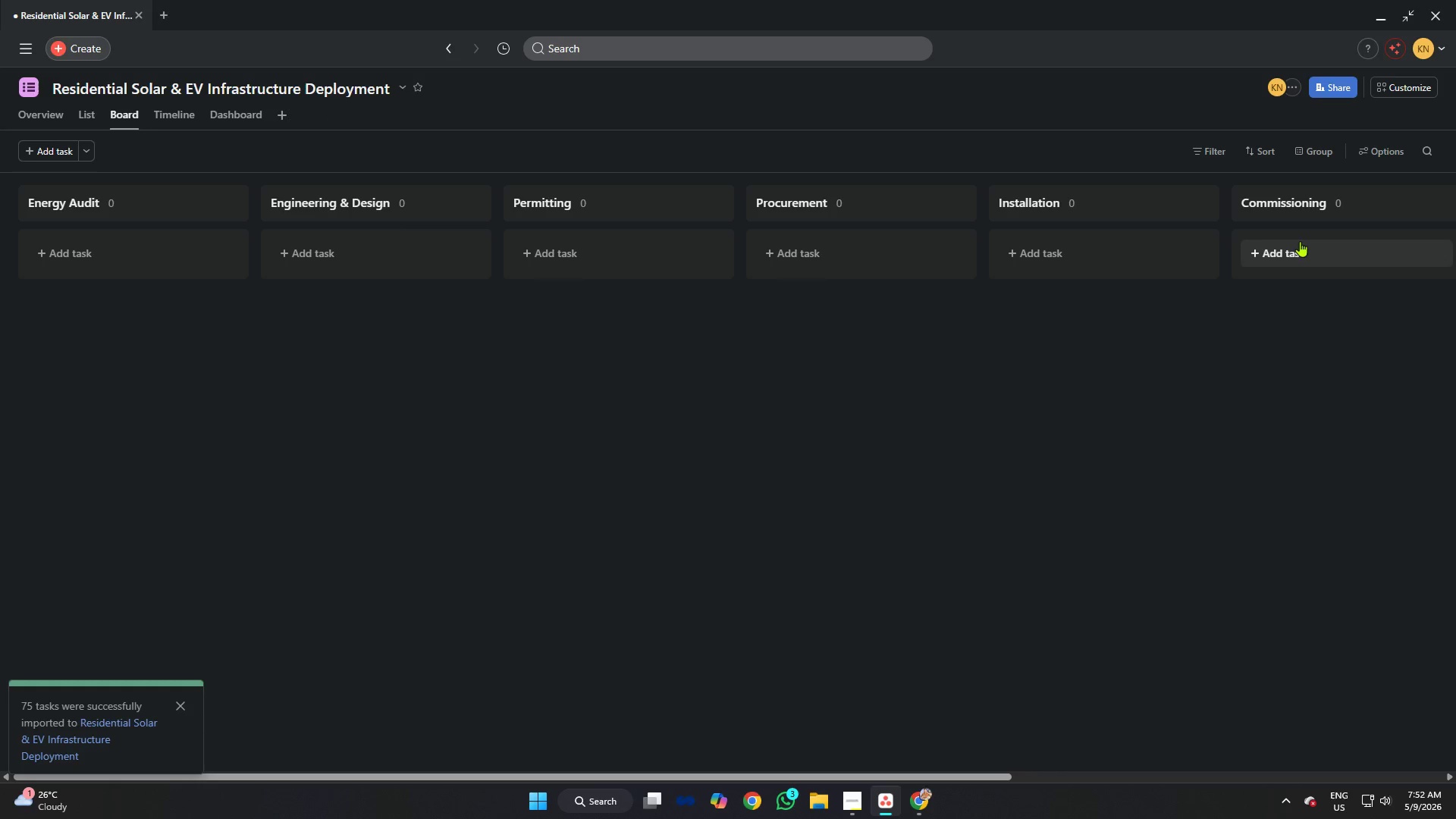 
left_click_drag(start_coordinate=[851, 771], to_coordinate=[1377, 771])
 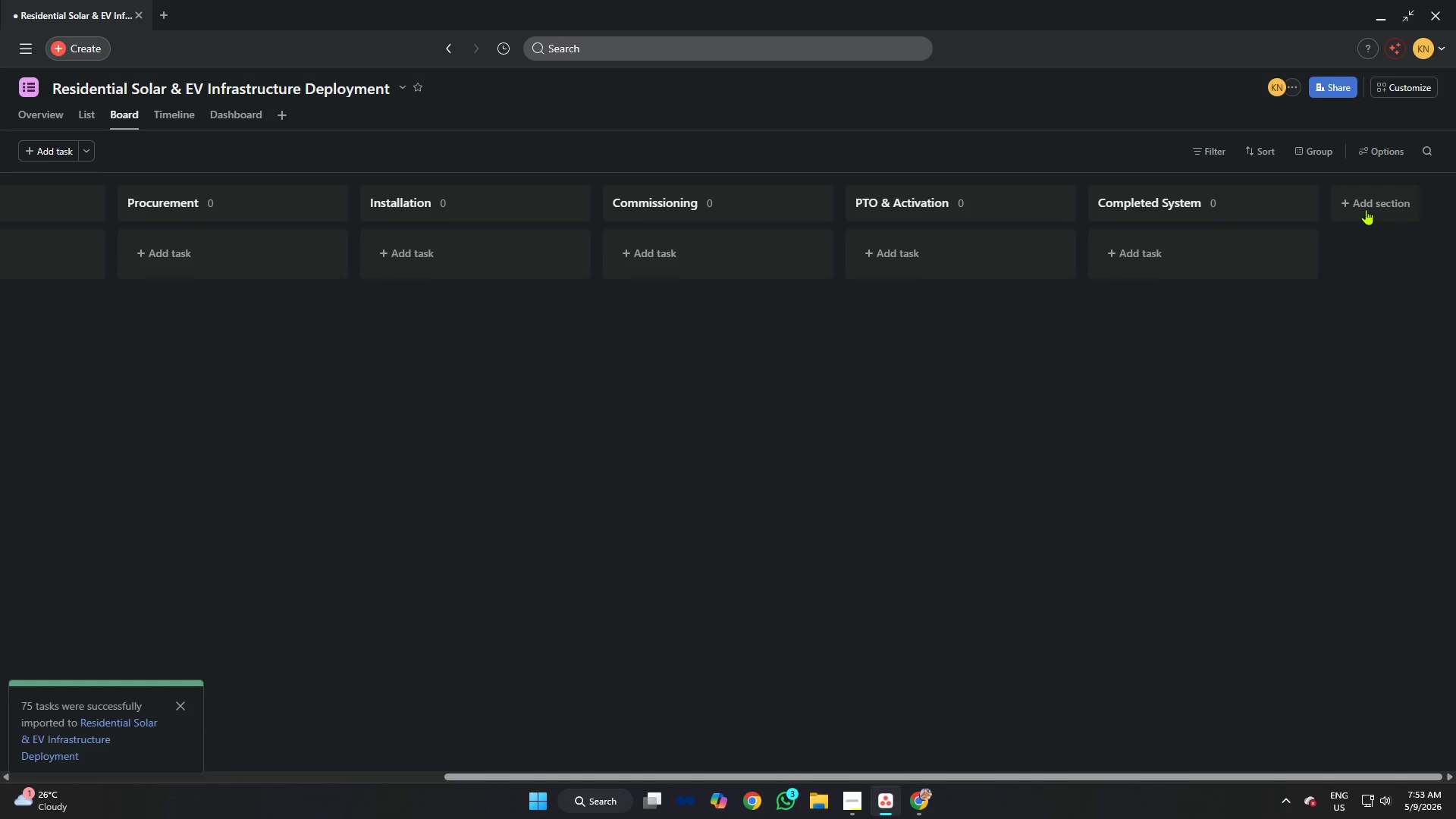 
left_click([1366, 209])
 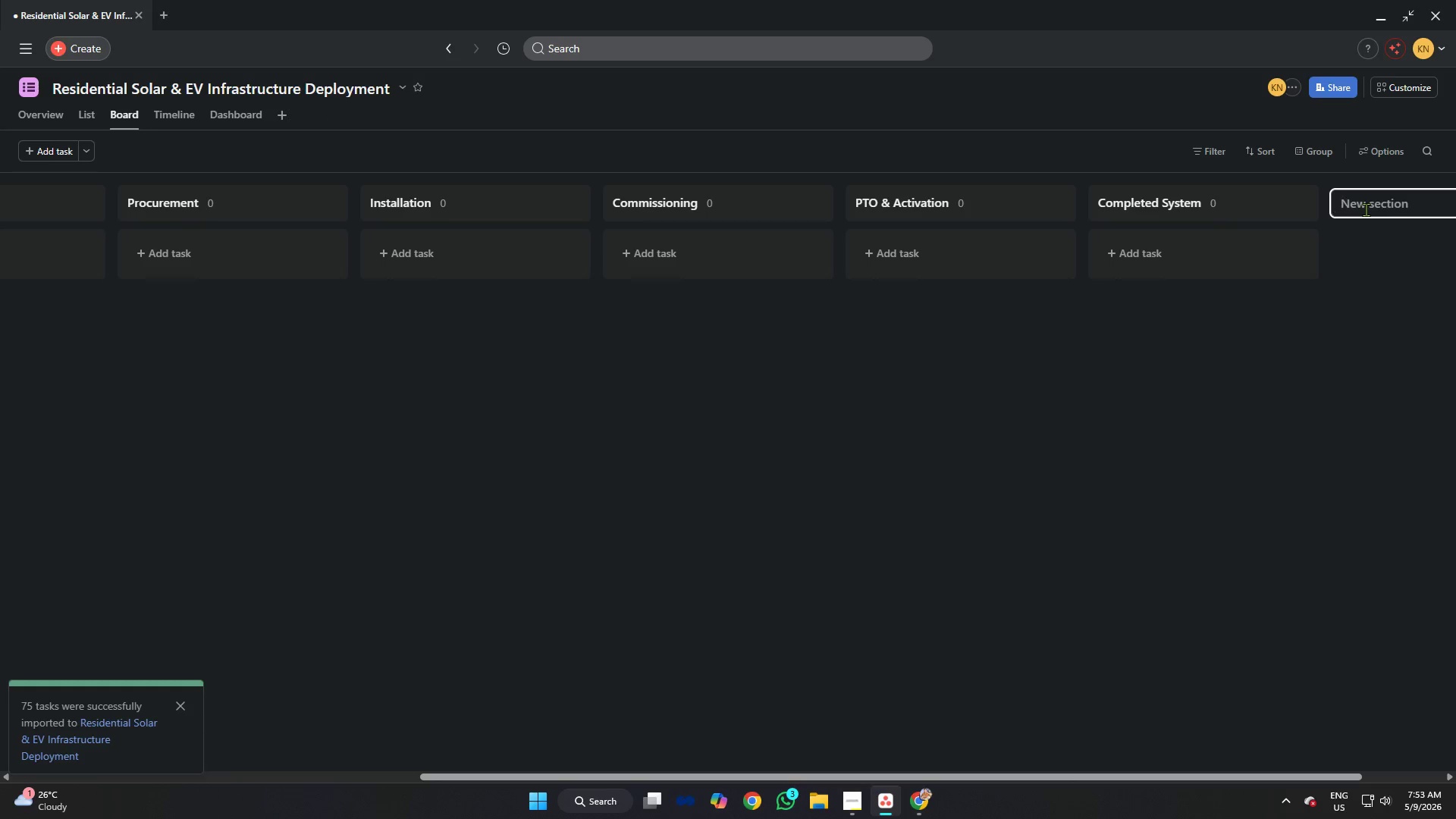 
key(Control+V)
 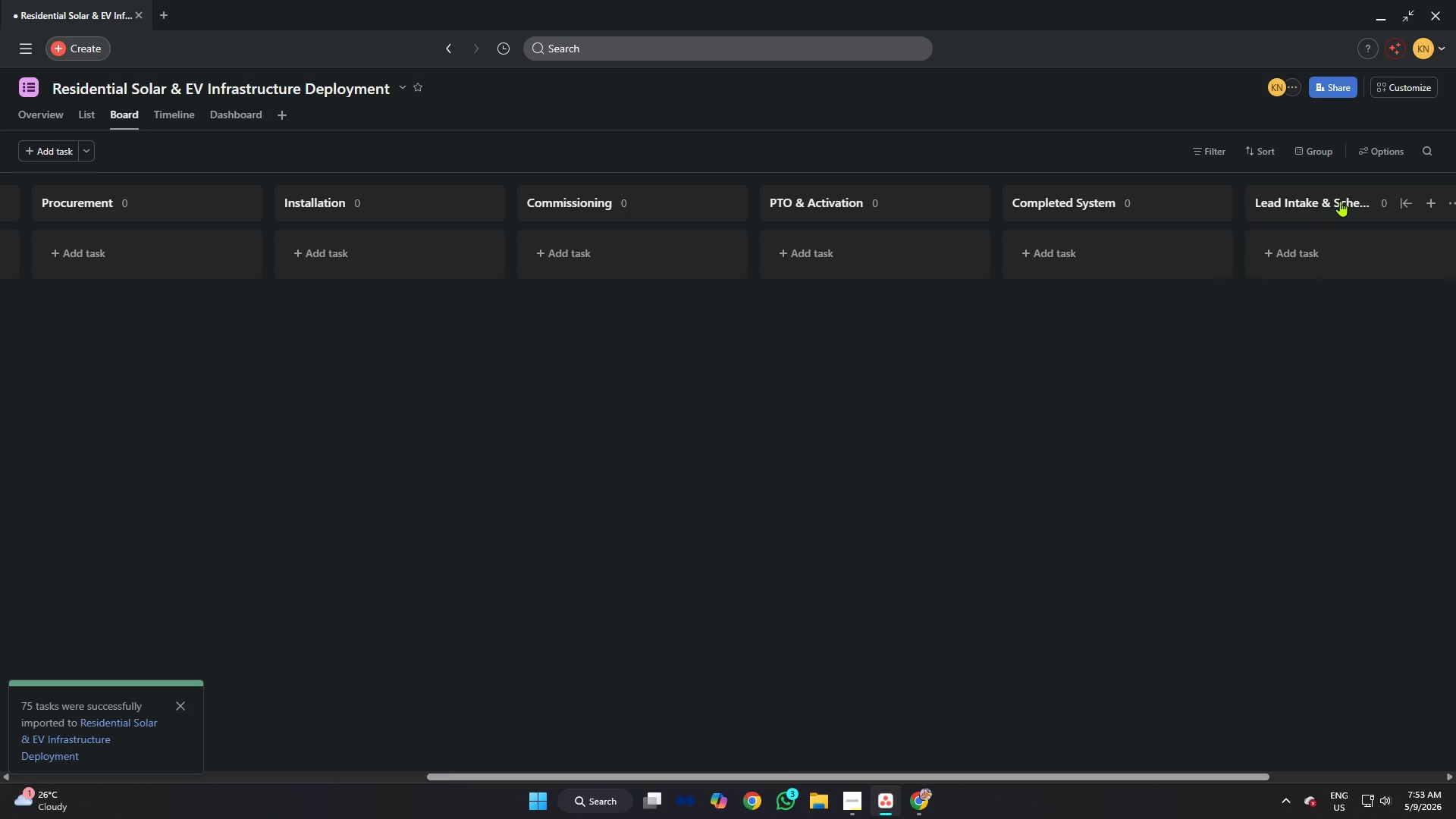 
left_click_drag(start_coordinate=[1342, 201], to_coordinate=[56, 187])
 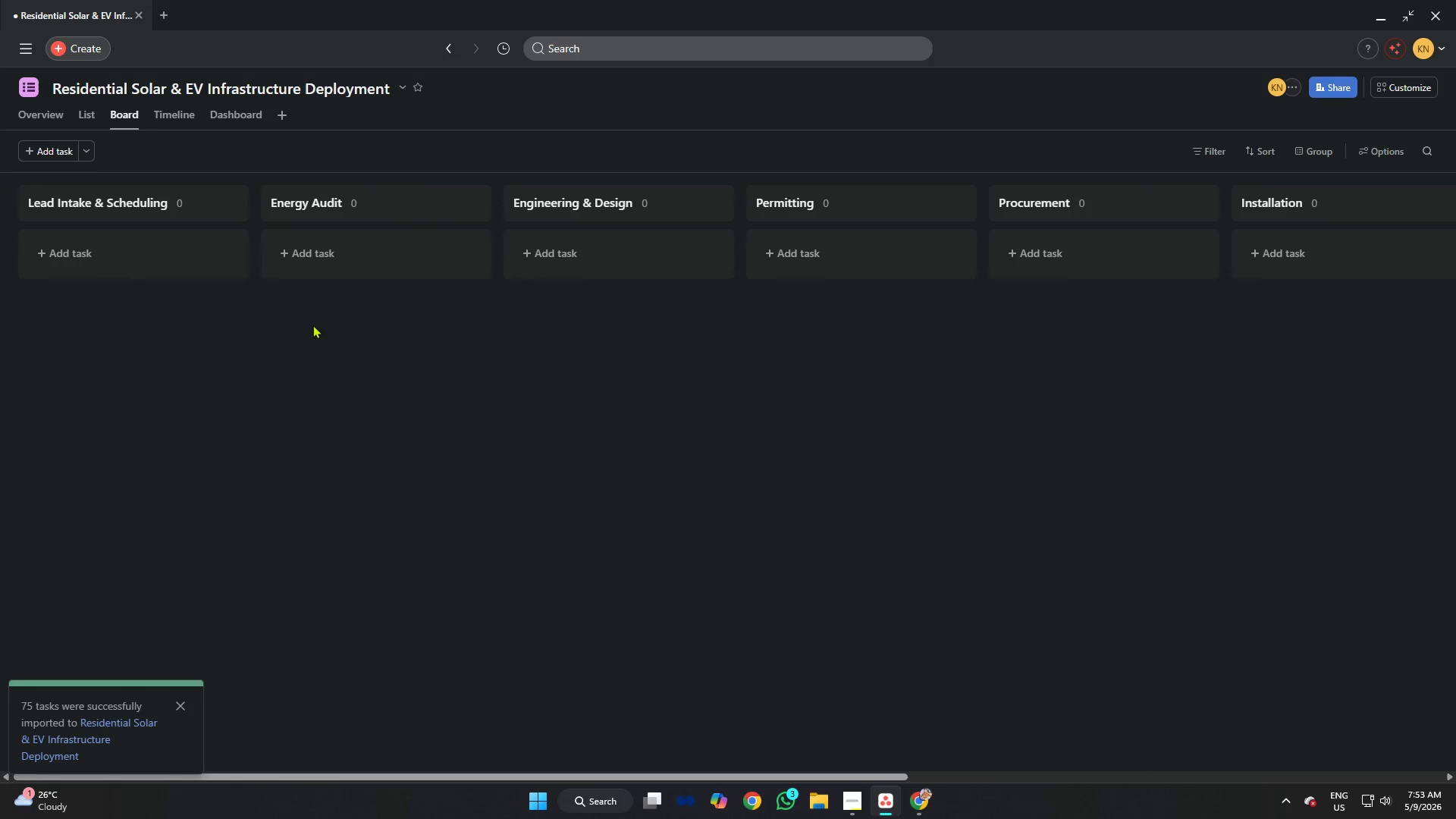 
left_click([362, 372])
 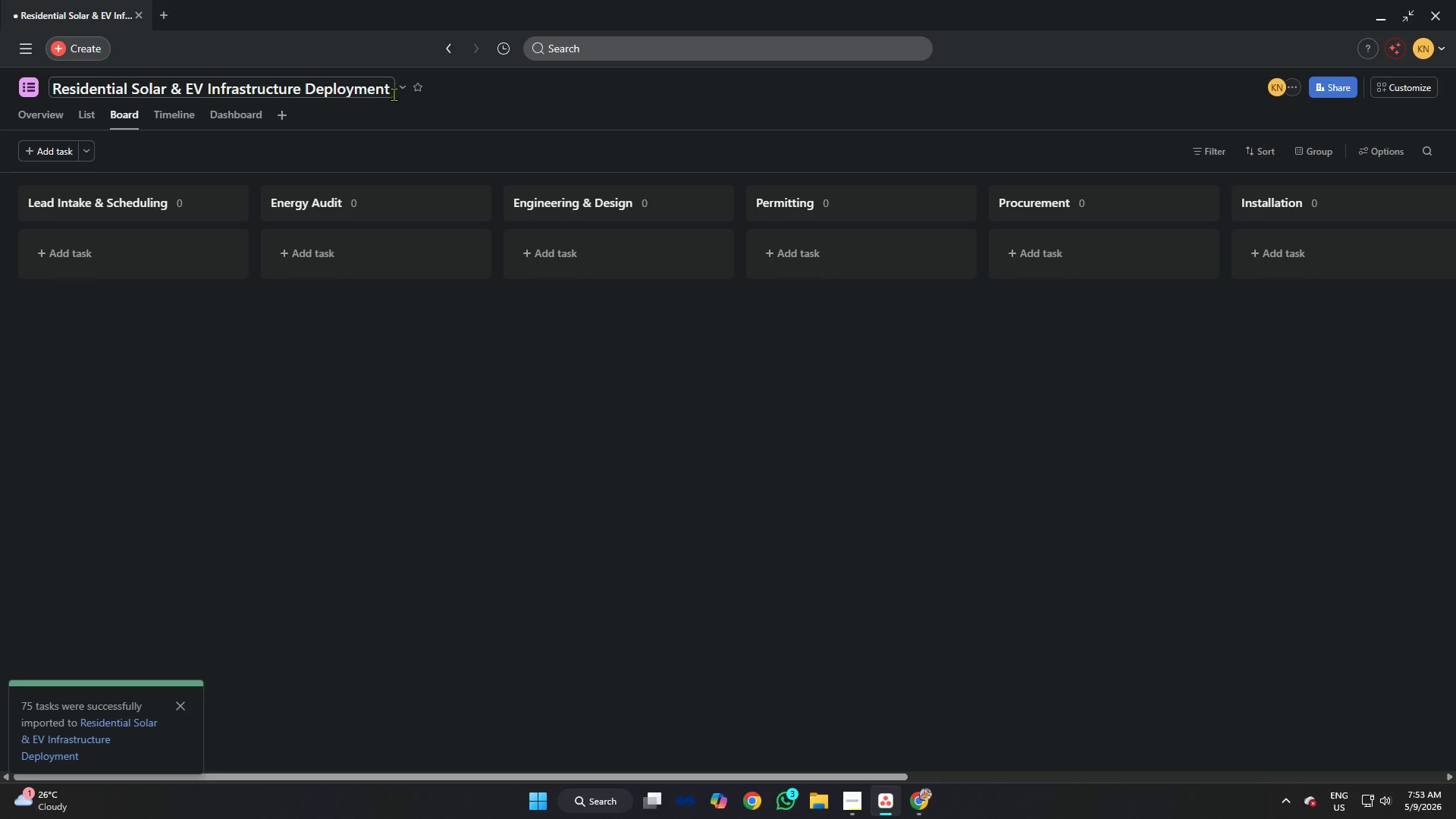 
left_click([401, 88])
 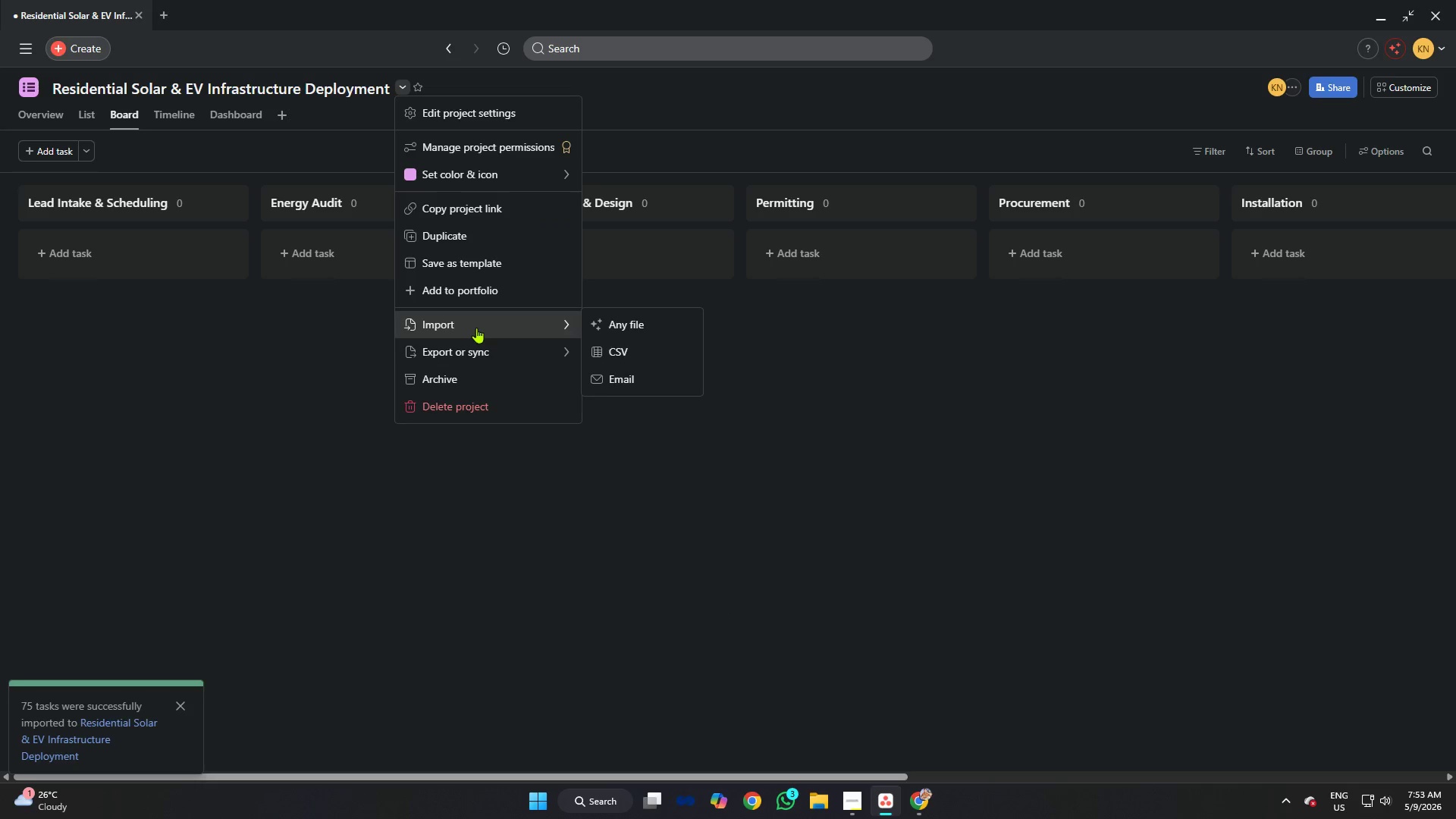 
left_click([617, 350])
 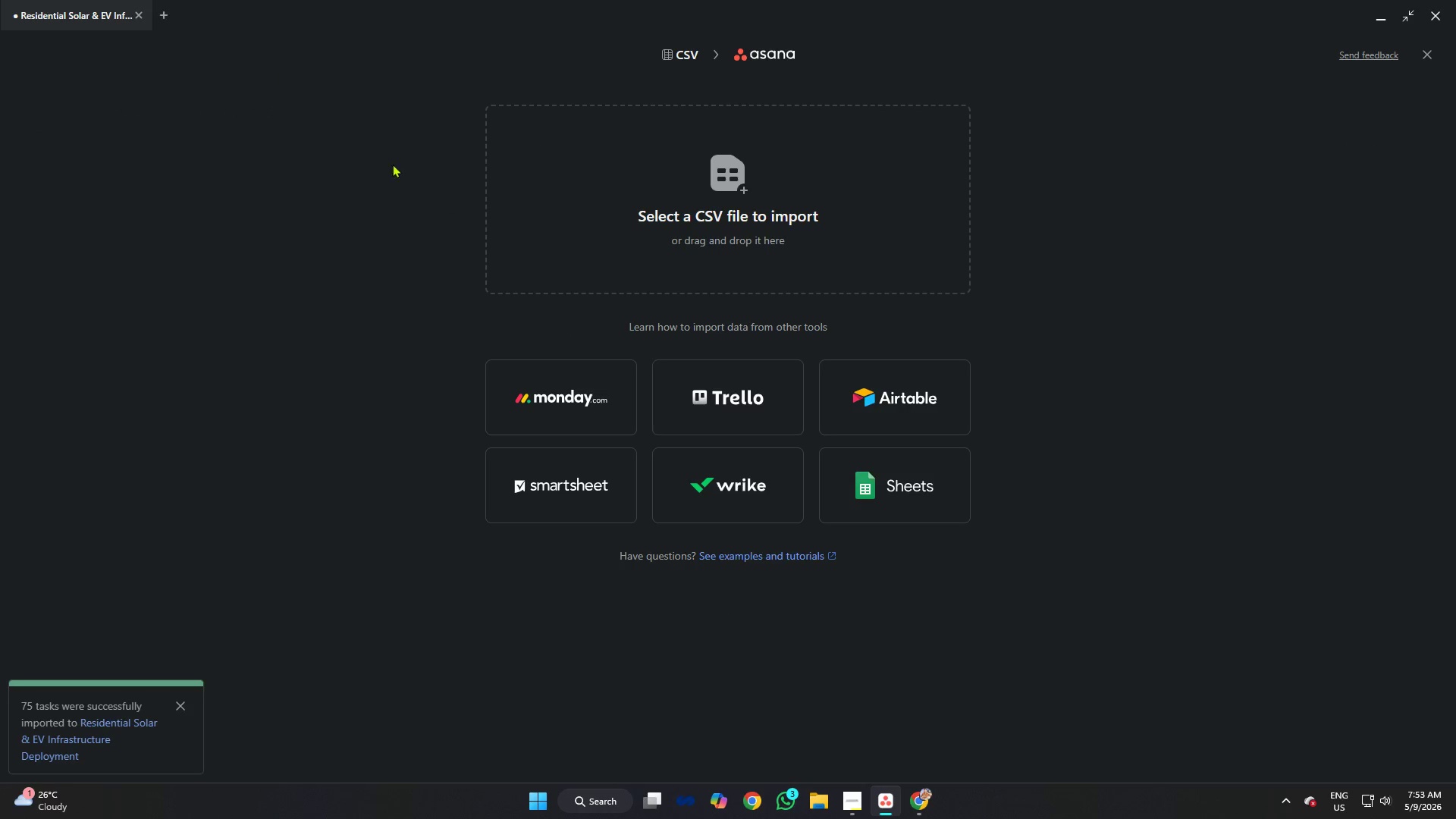 
left_click([652, 178])
 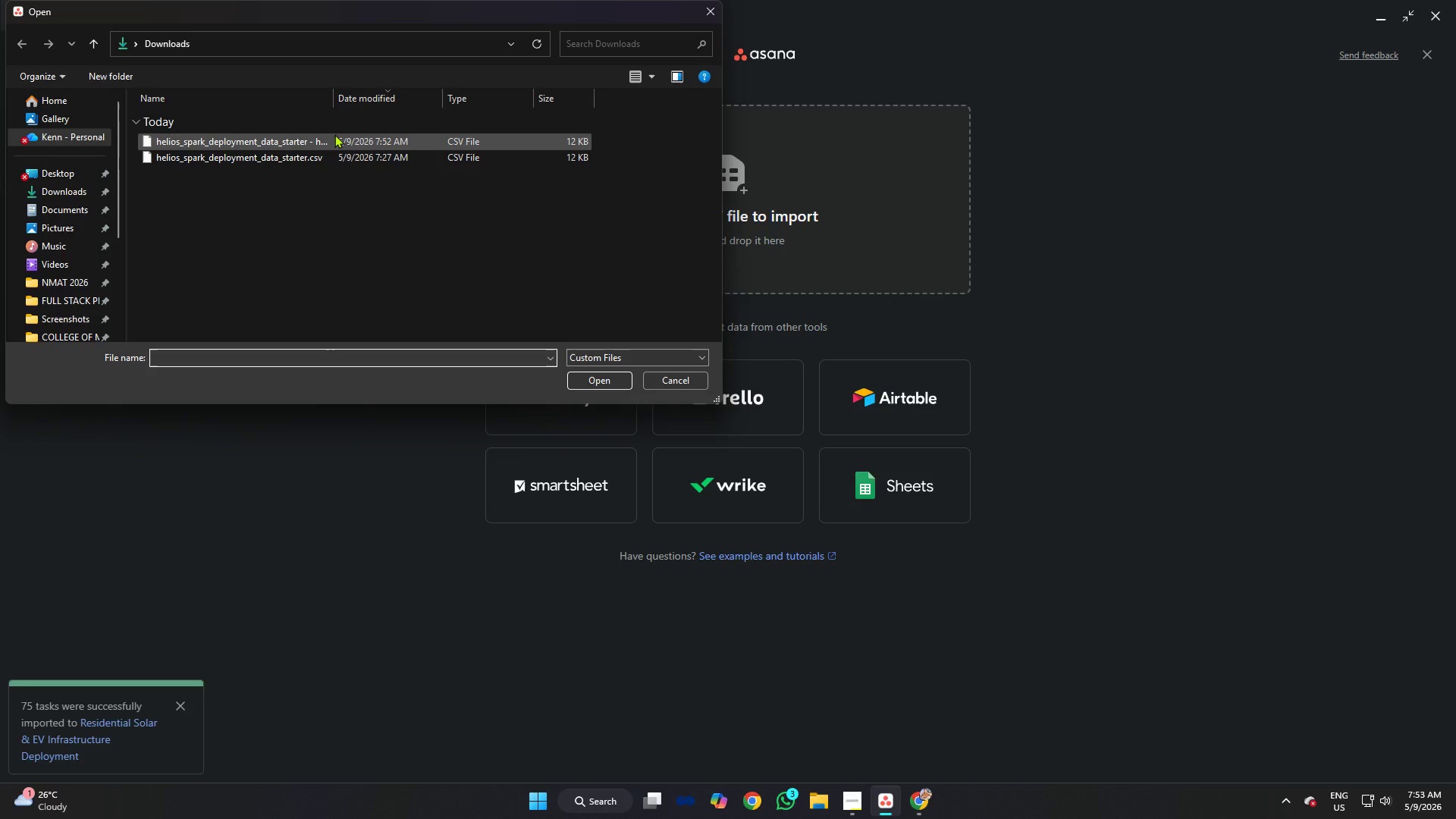 
left_click([334, 134])
 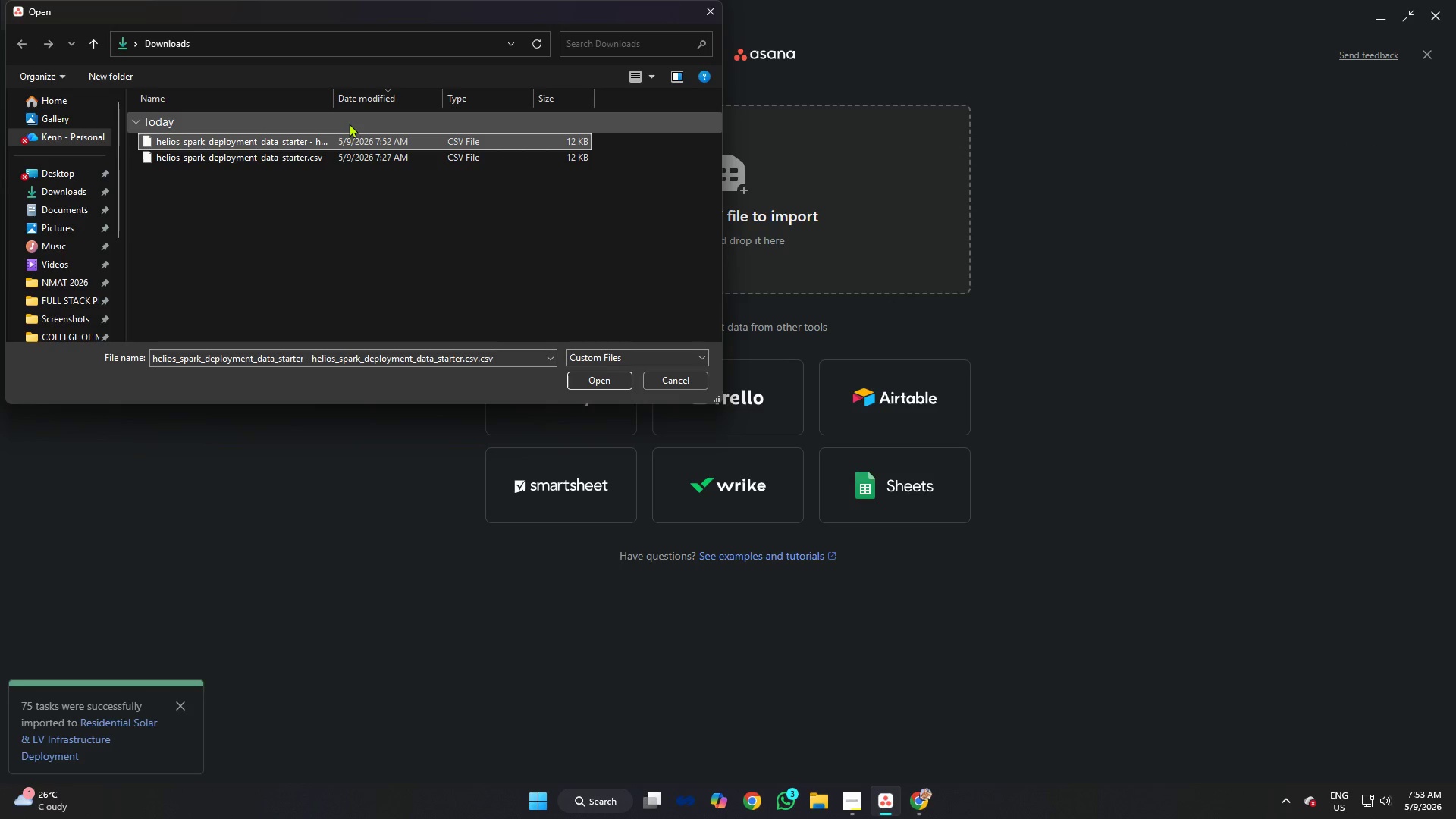 
key(Enter)
 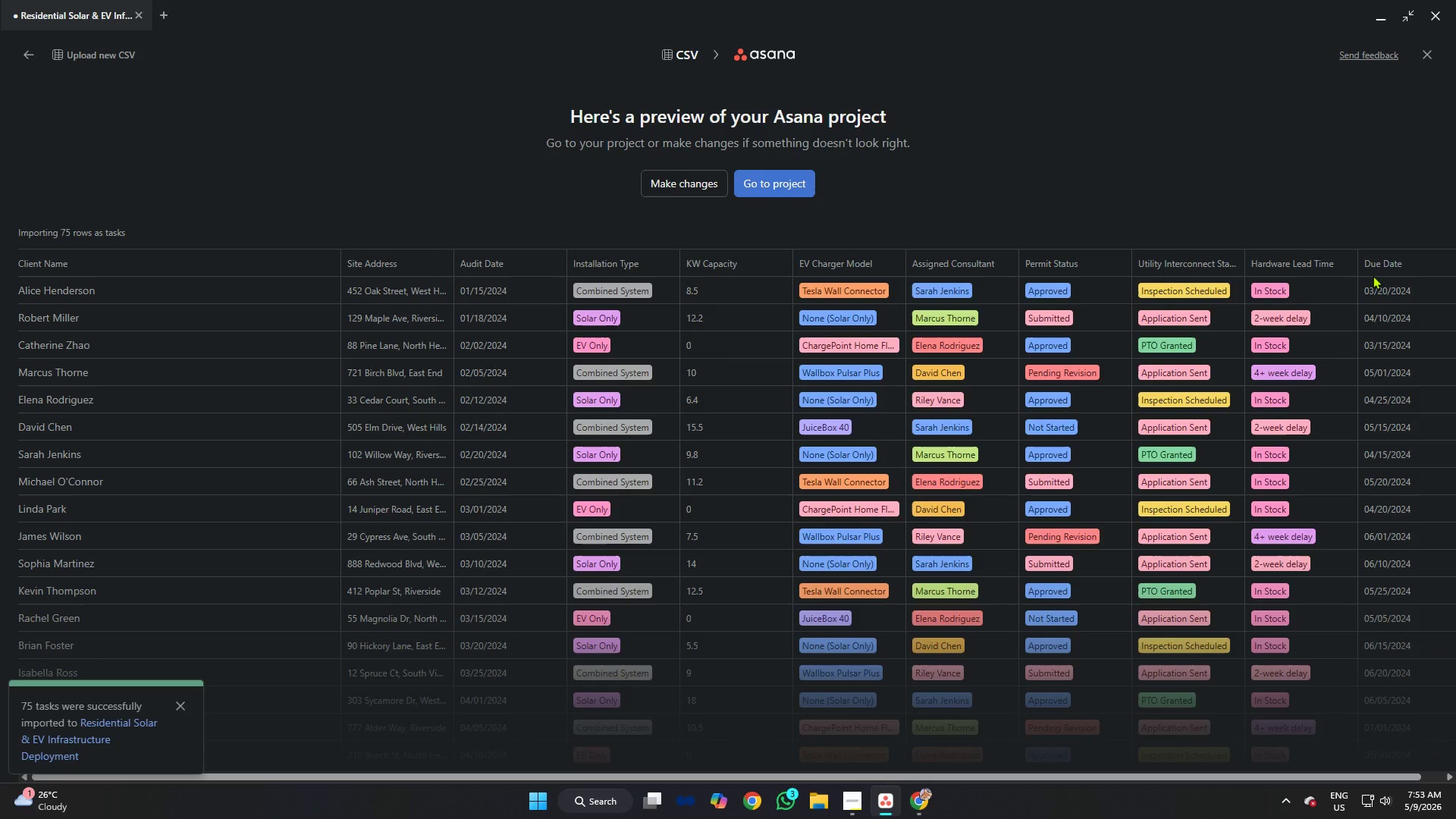 
wait(5.67)
 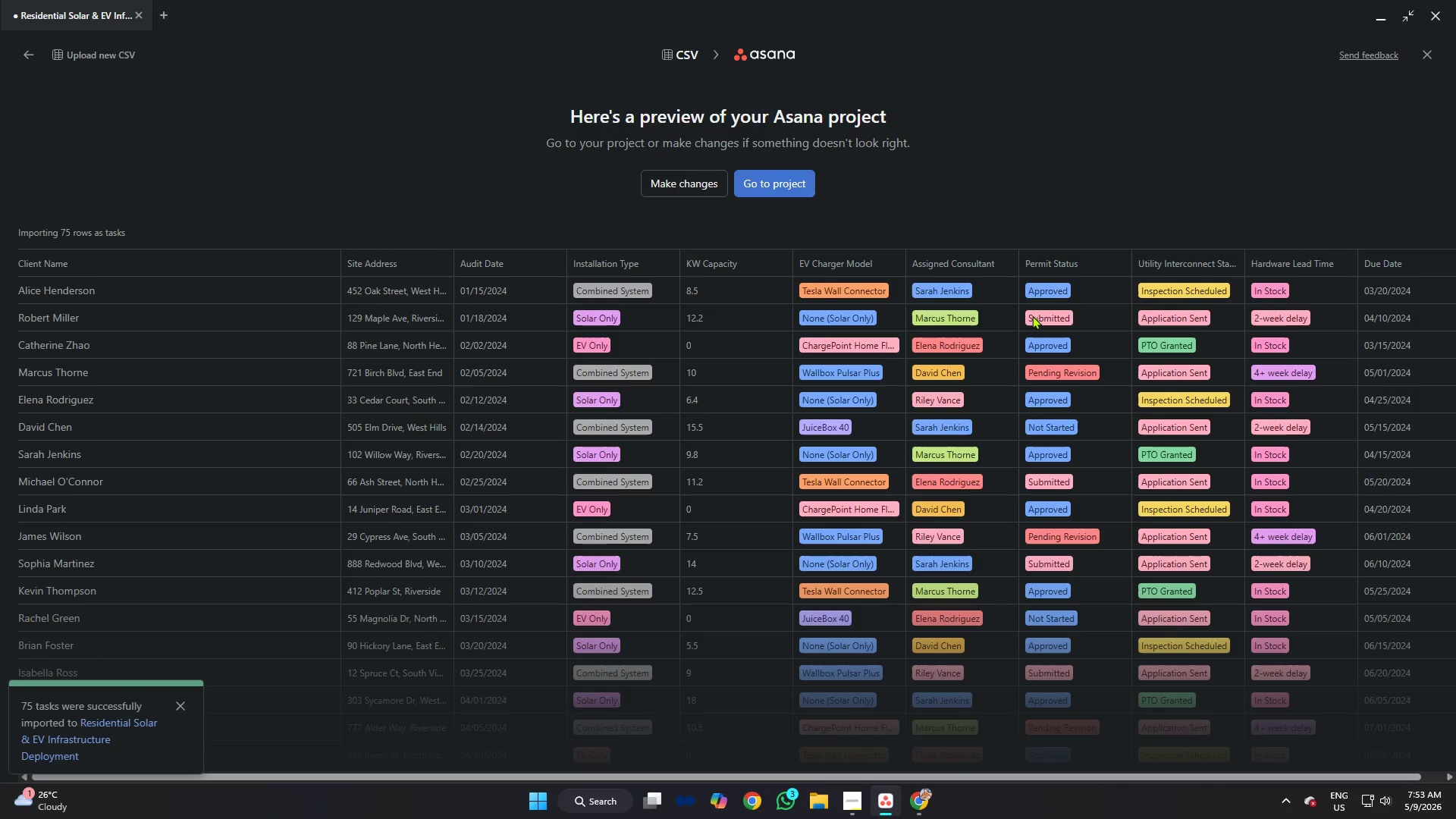 
left_click_drag(start_coordinate=[1093, 779], to_coordinate=[770, 755])
 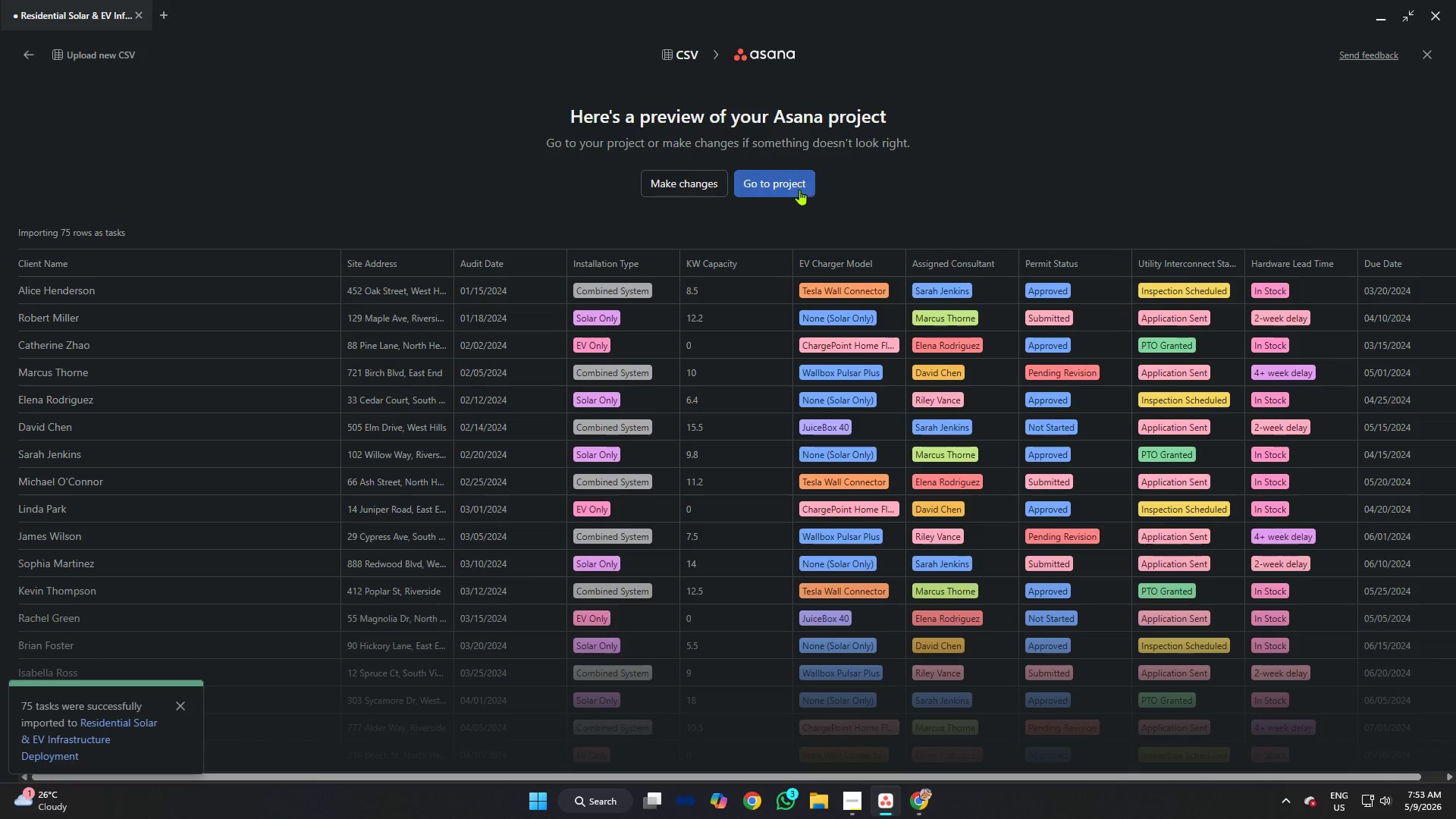 
left_click([795, 186])
 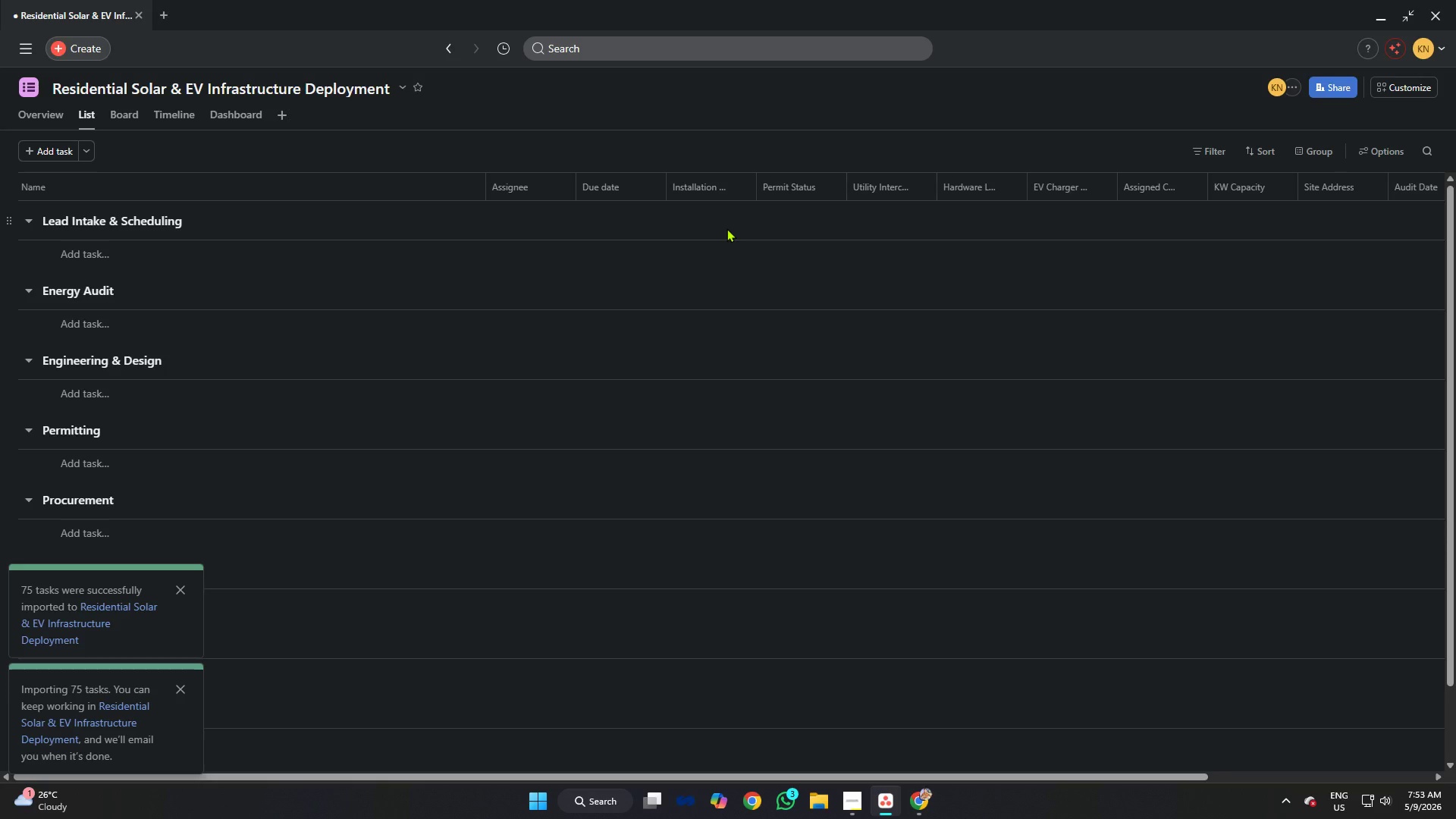 
wait(7.8)
 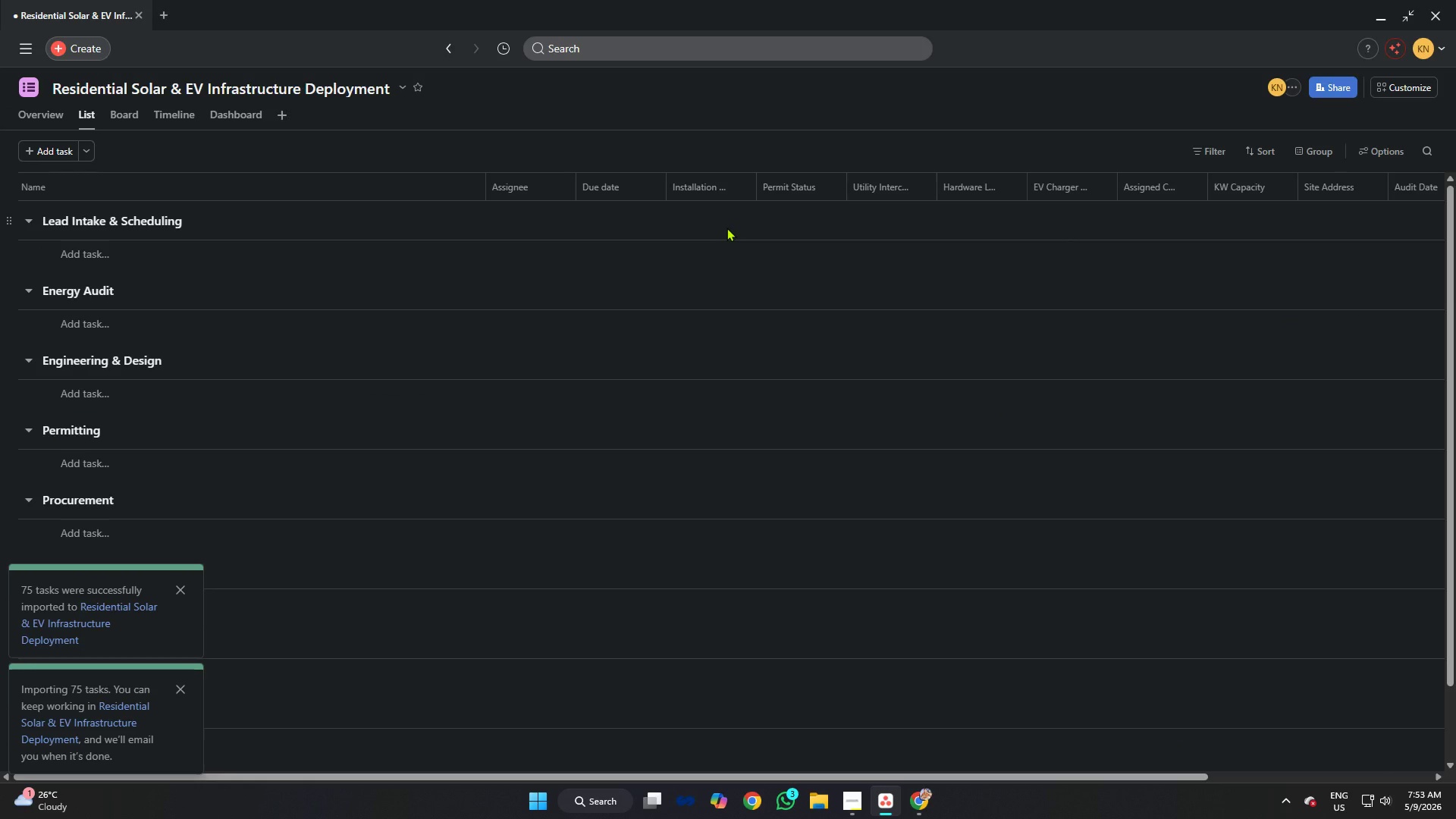 
scroll: coordinate [289, 369], scroll_direction: down, amount: 3.0
 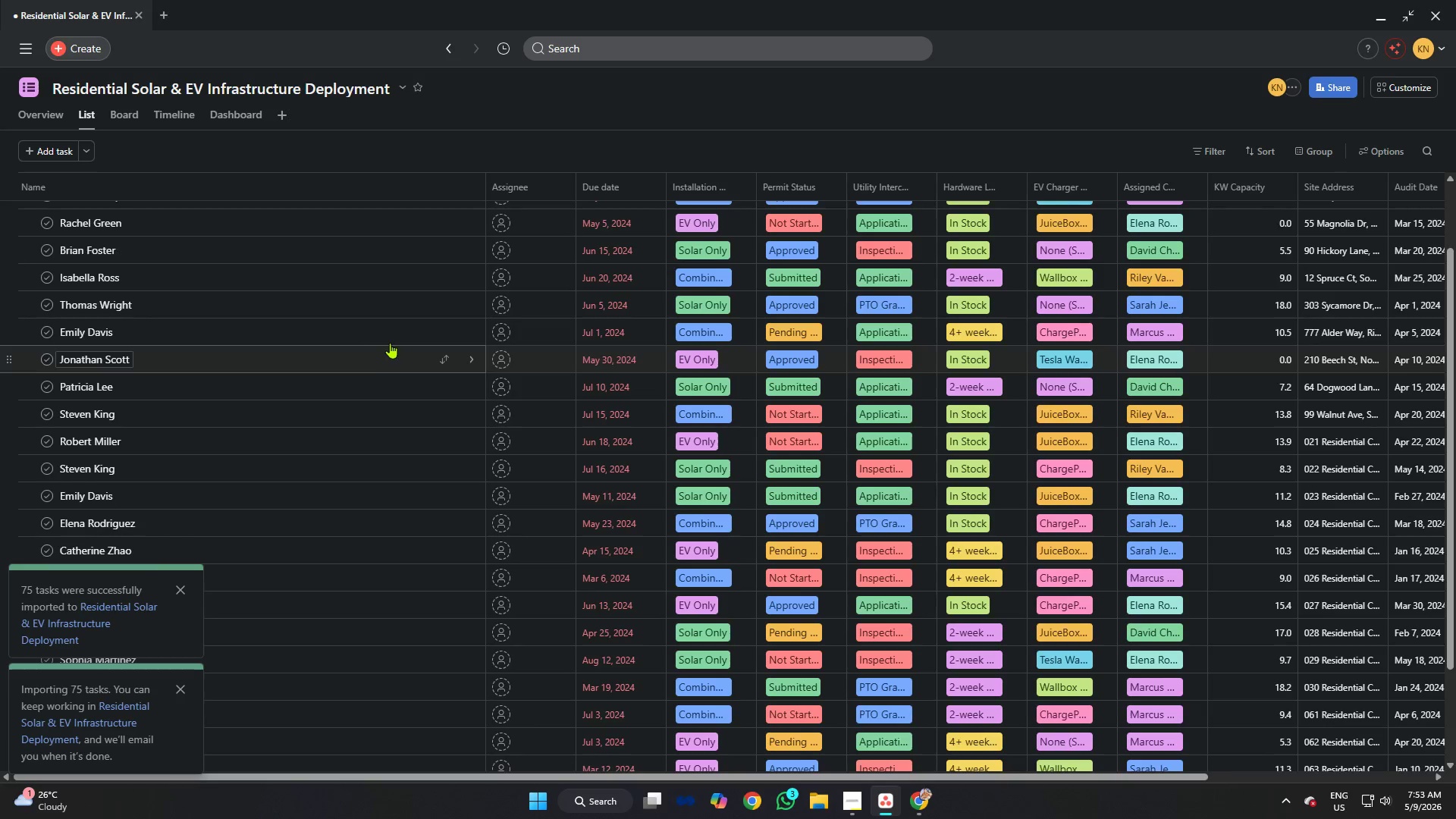 
scroll: coordinate [477, 300], scroll_direction: up, amount: 9.0
 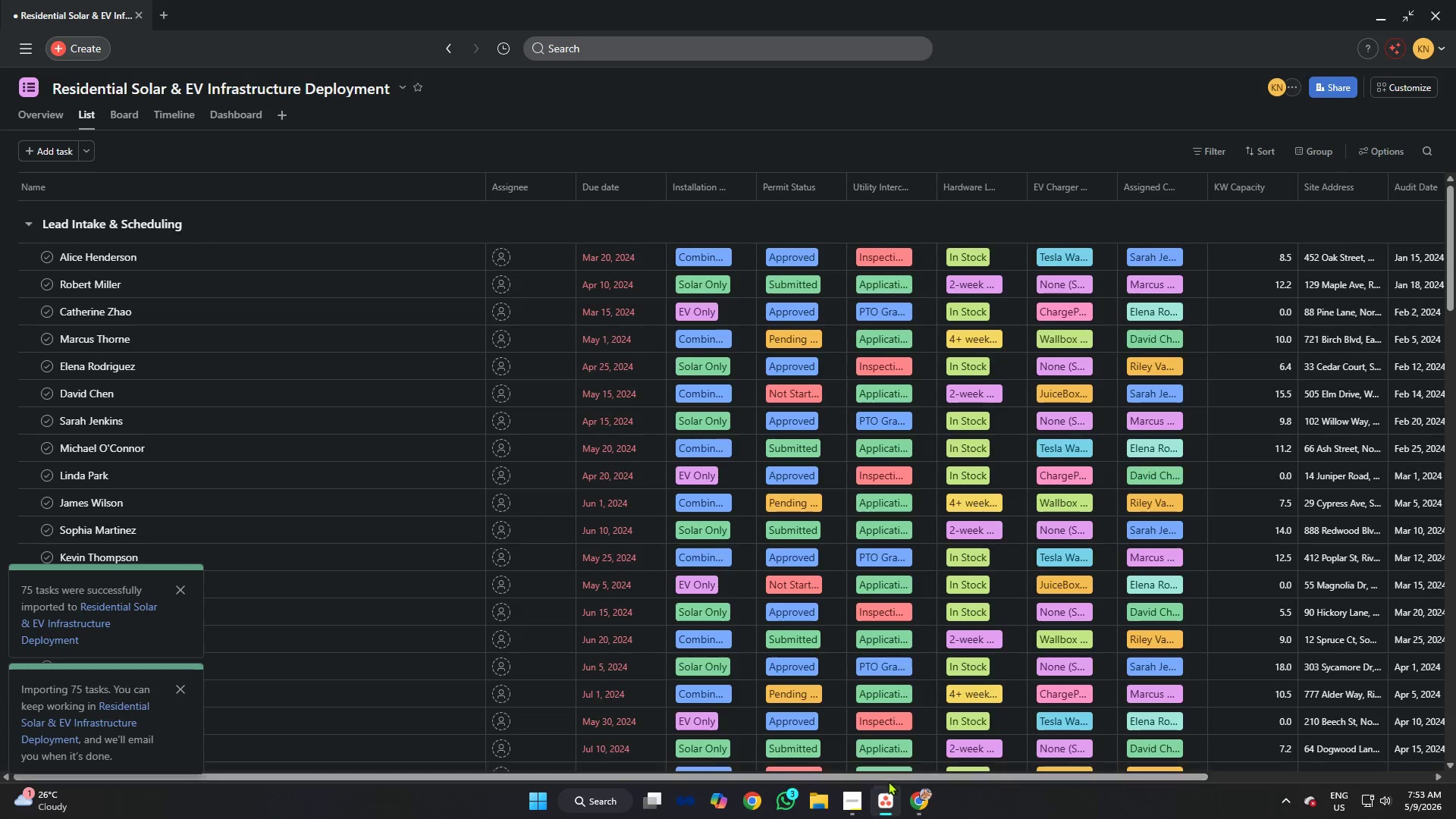 
left_click_drag(start_coordinate=[884, 777], to_coordinate=[648, 757])
 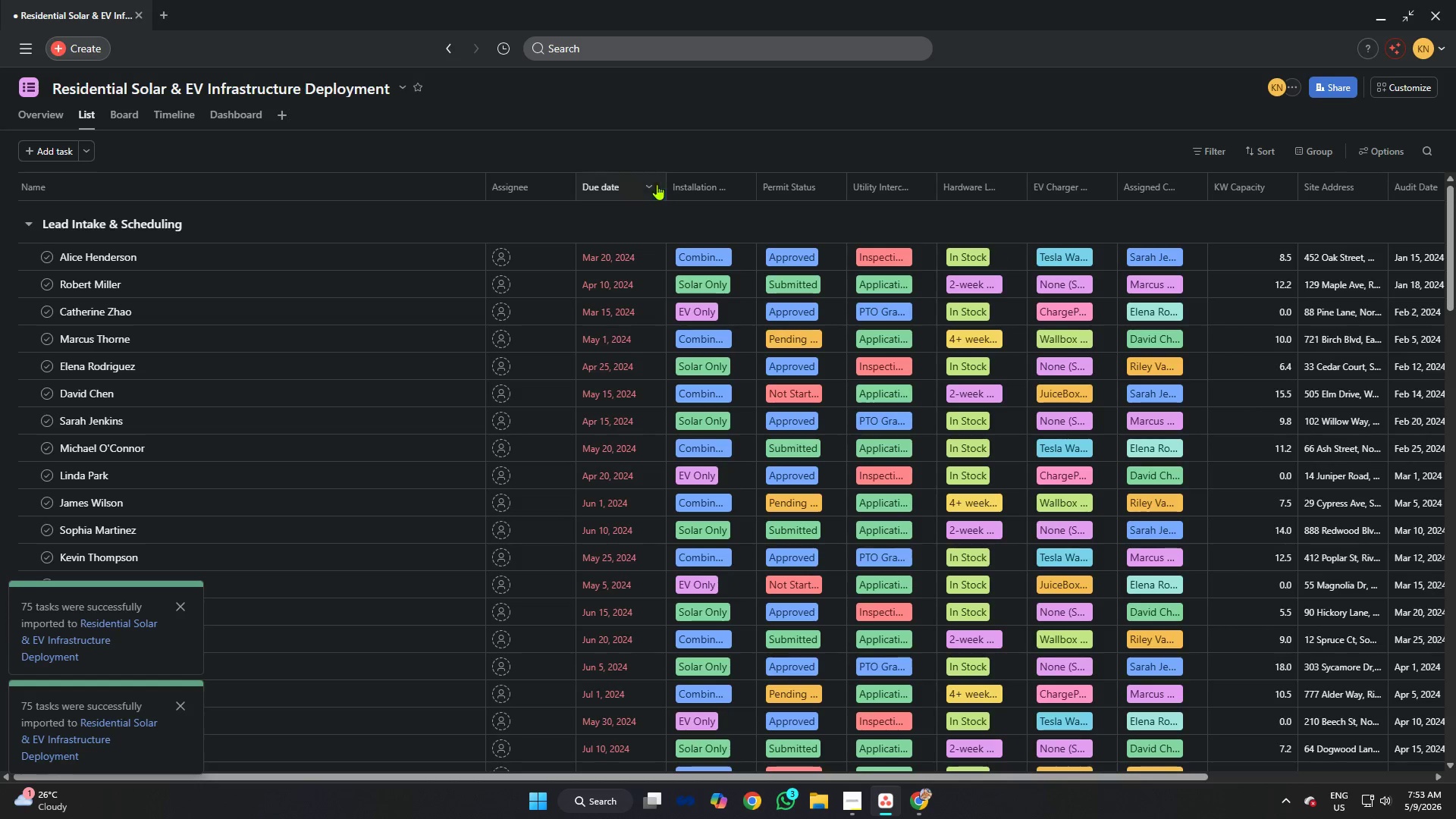 
left_click([654, 184])
 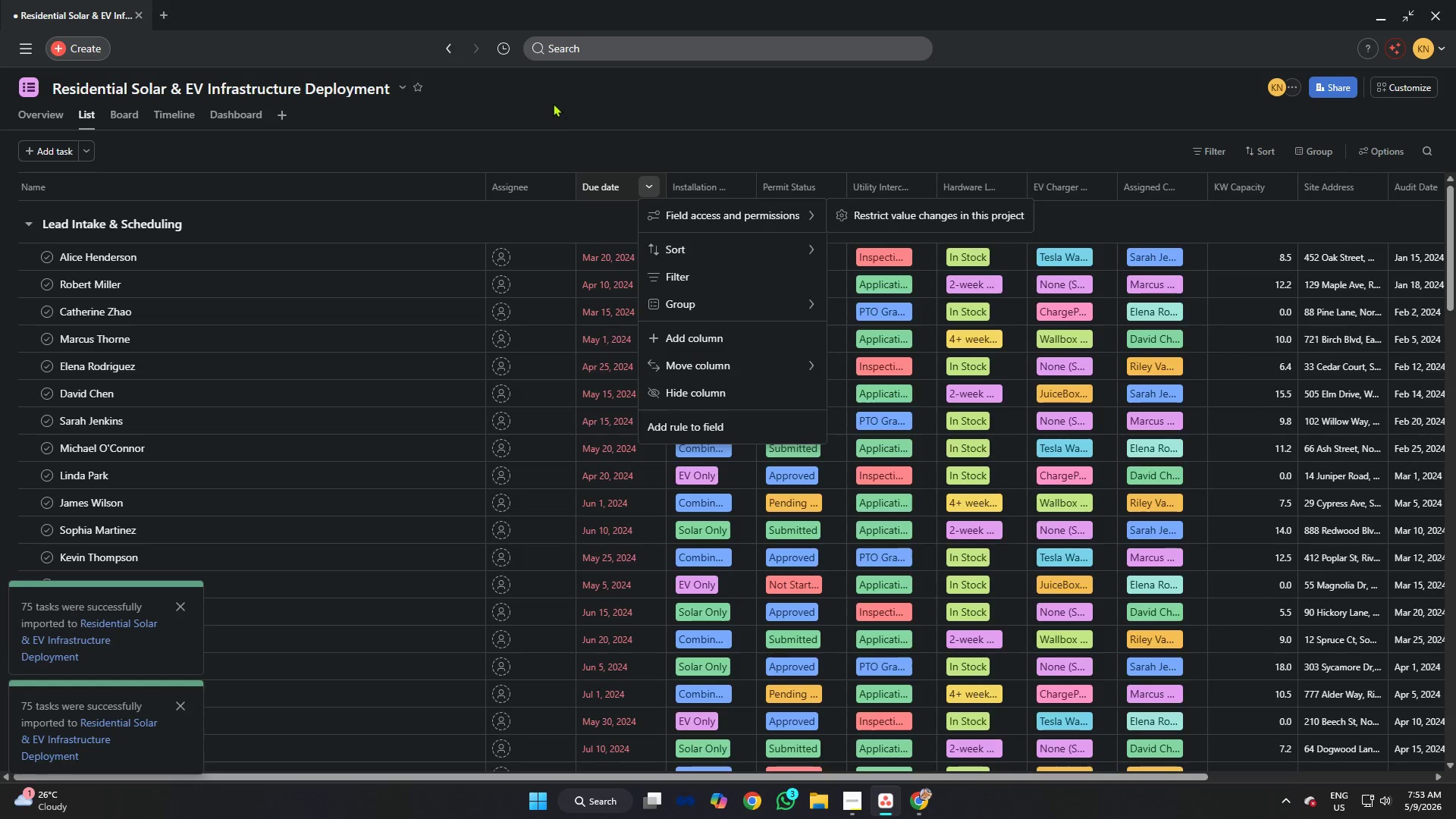 
left_click([554, 92])
 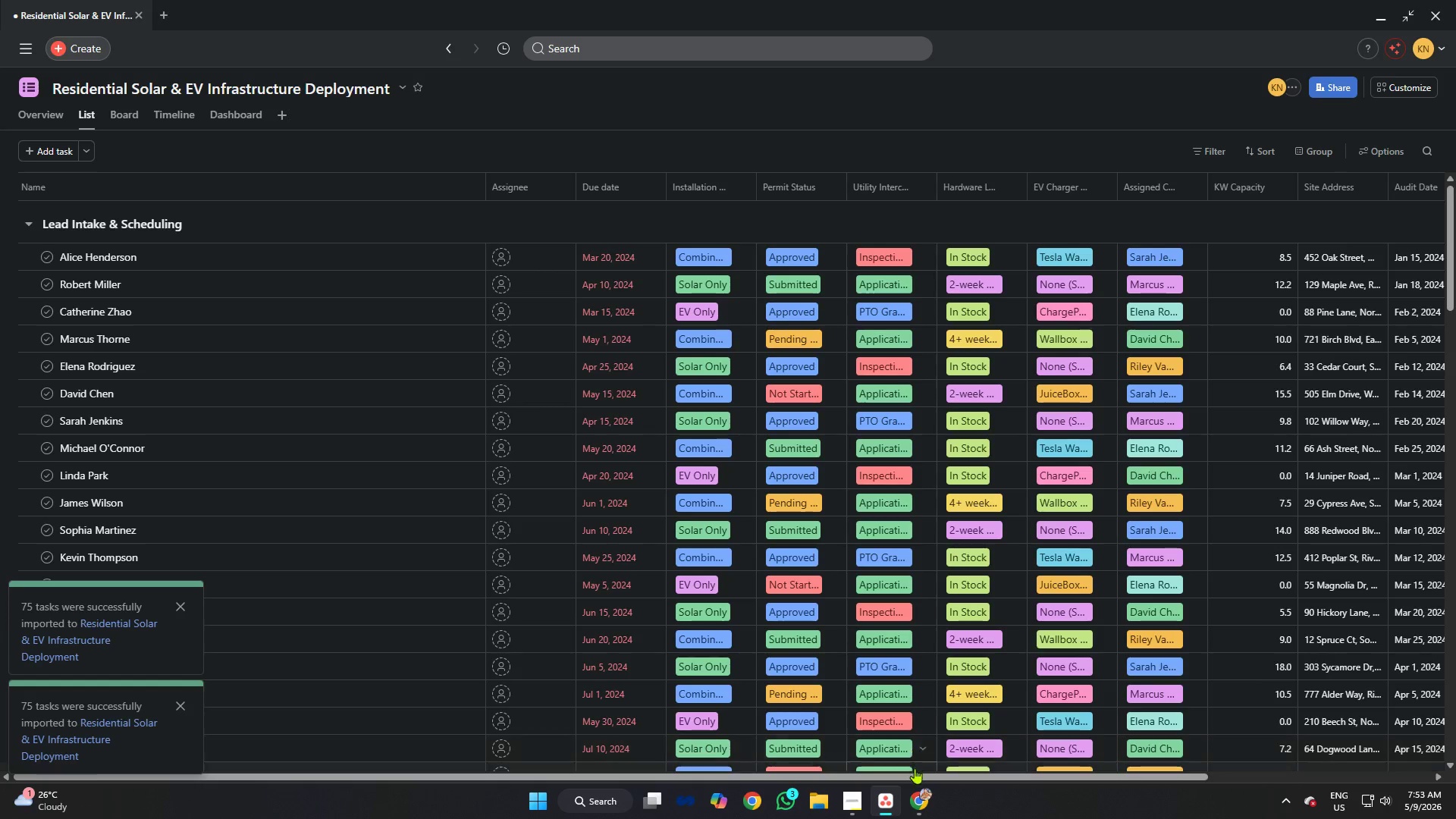 
left_click([925, 798])
 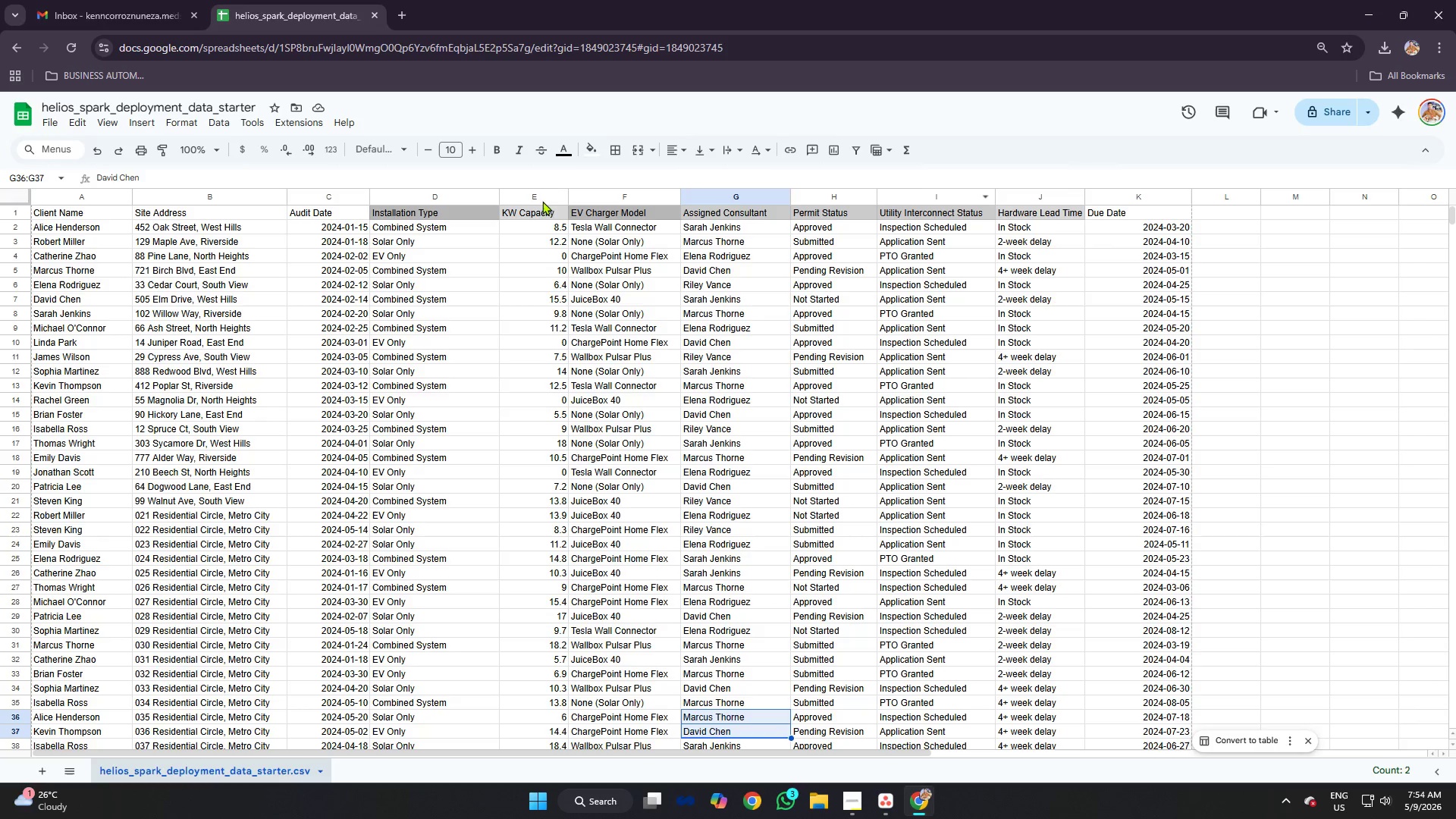 
left_click([353, 228])
 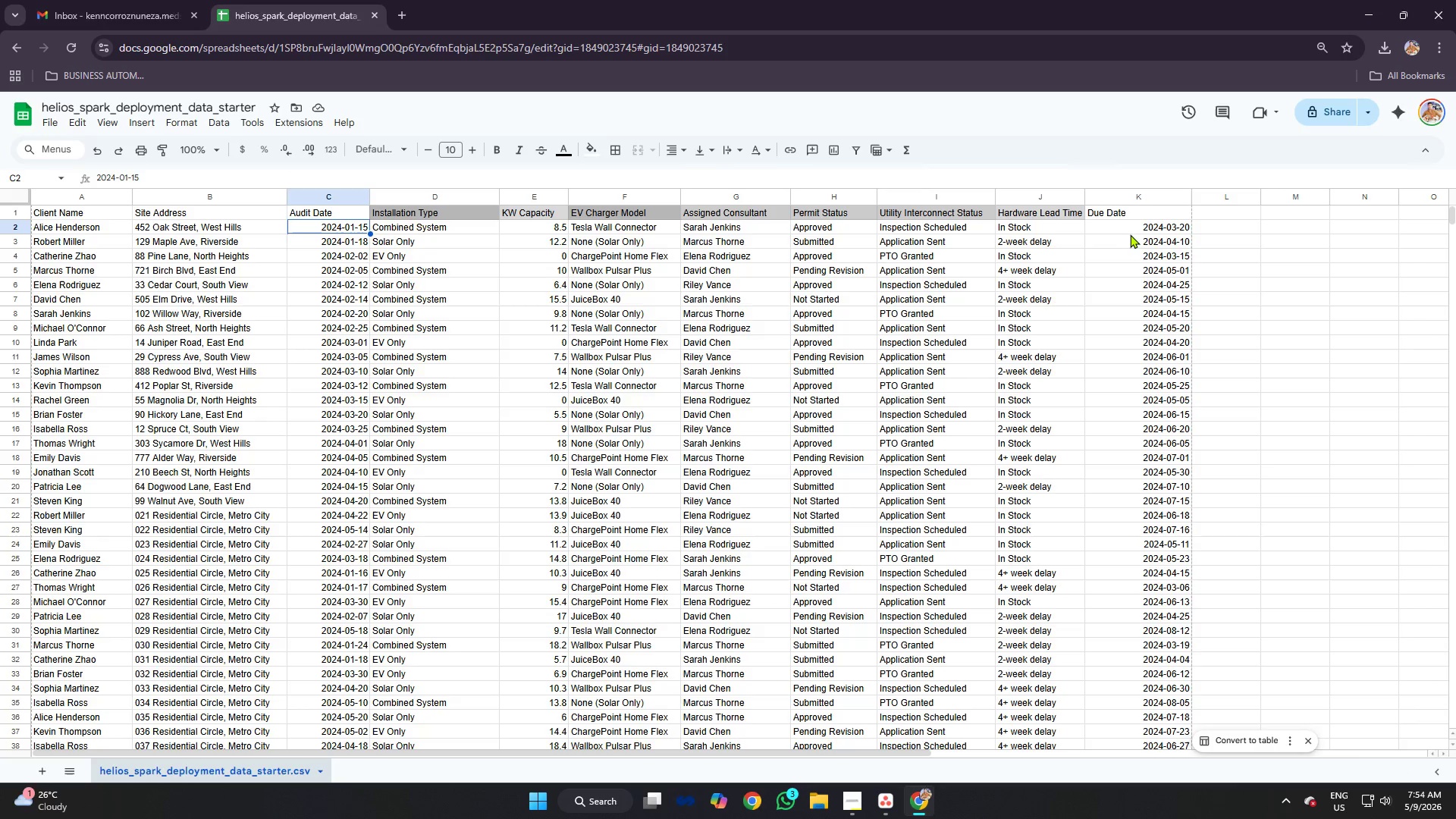 
left_click([1145, 227])
 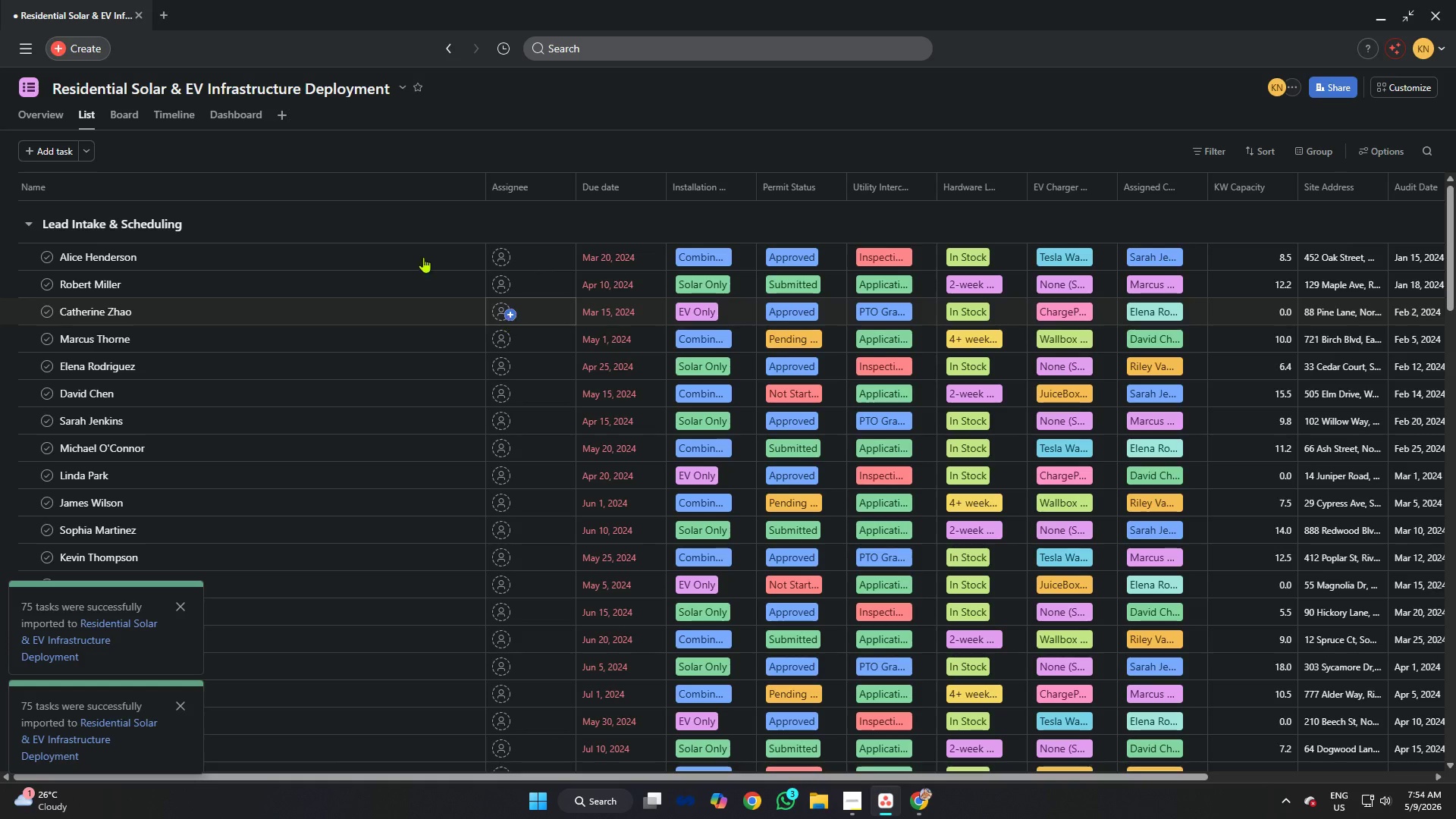 
left_click([130, 117])
 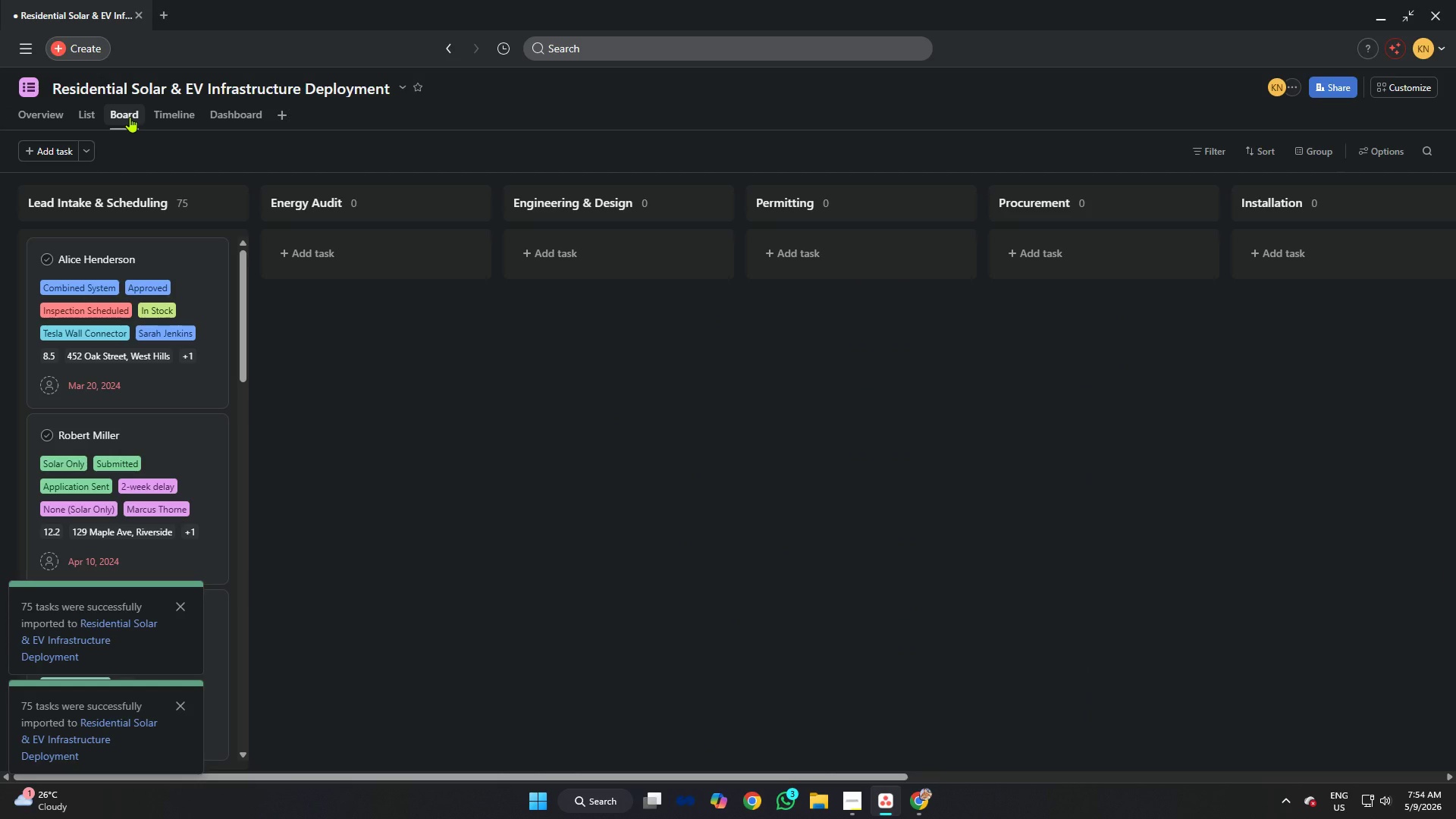 
wait(7.89)
 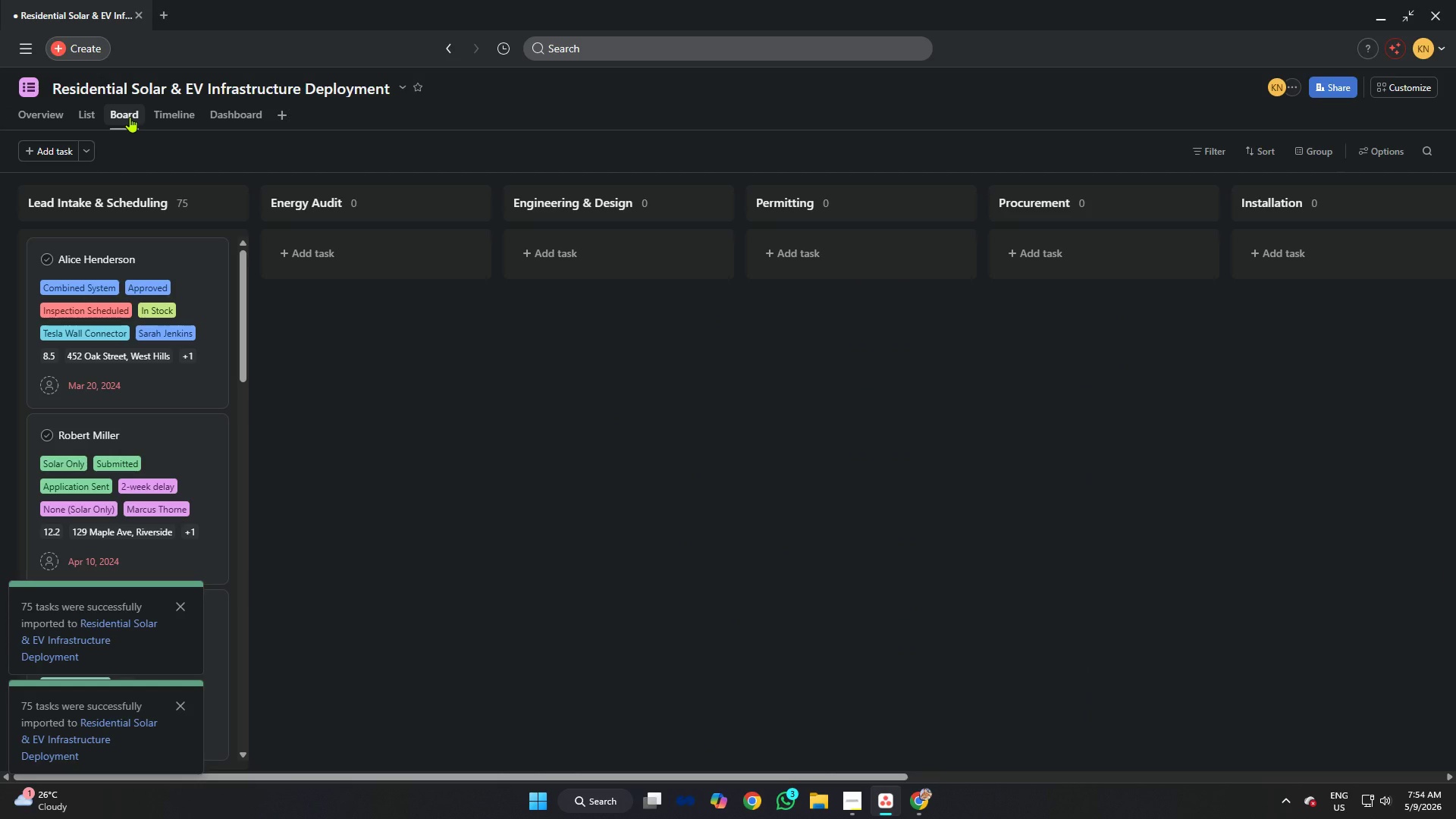 
left_click([172, 233])
 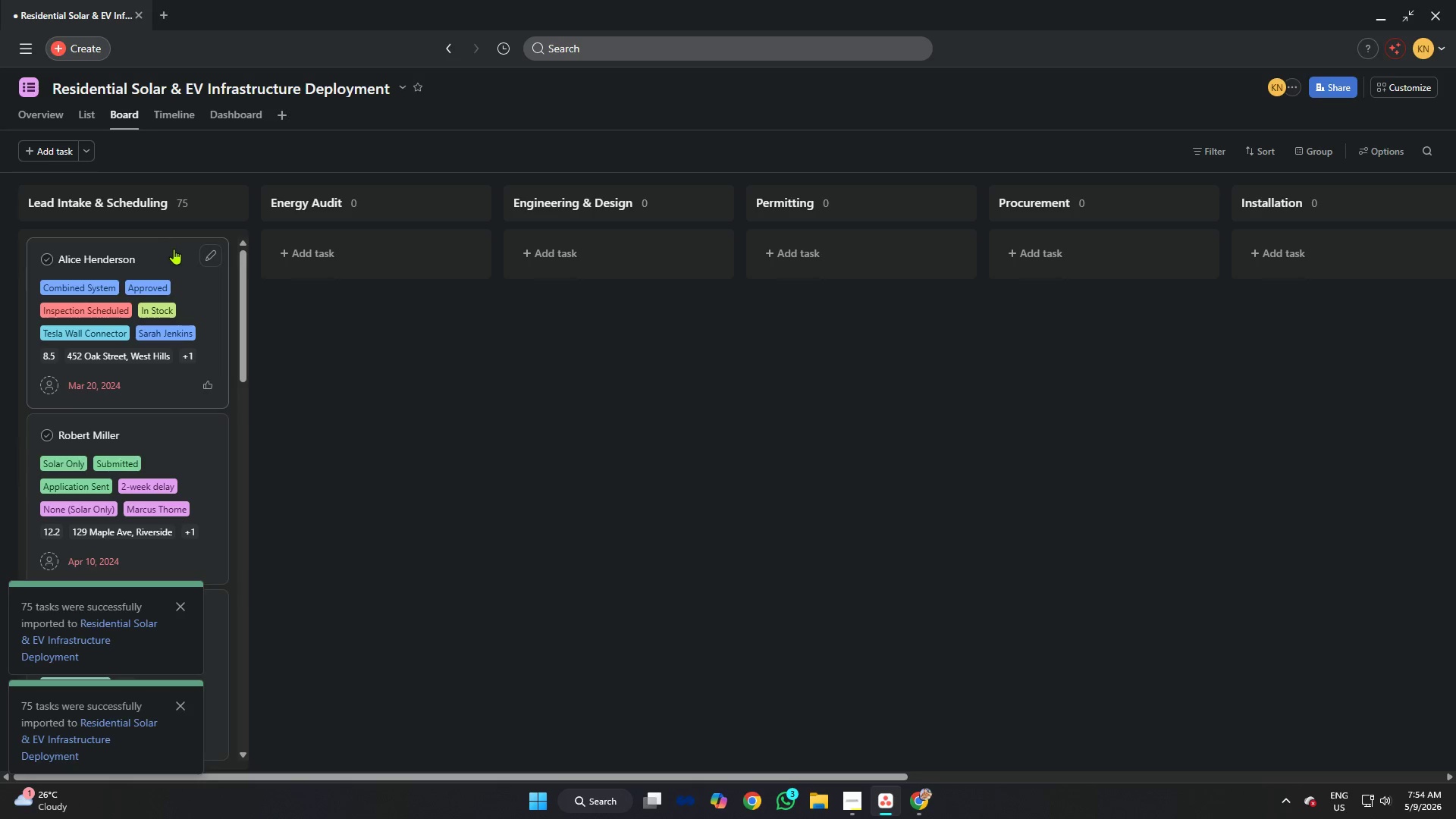 
left_click([174, 249])
 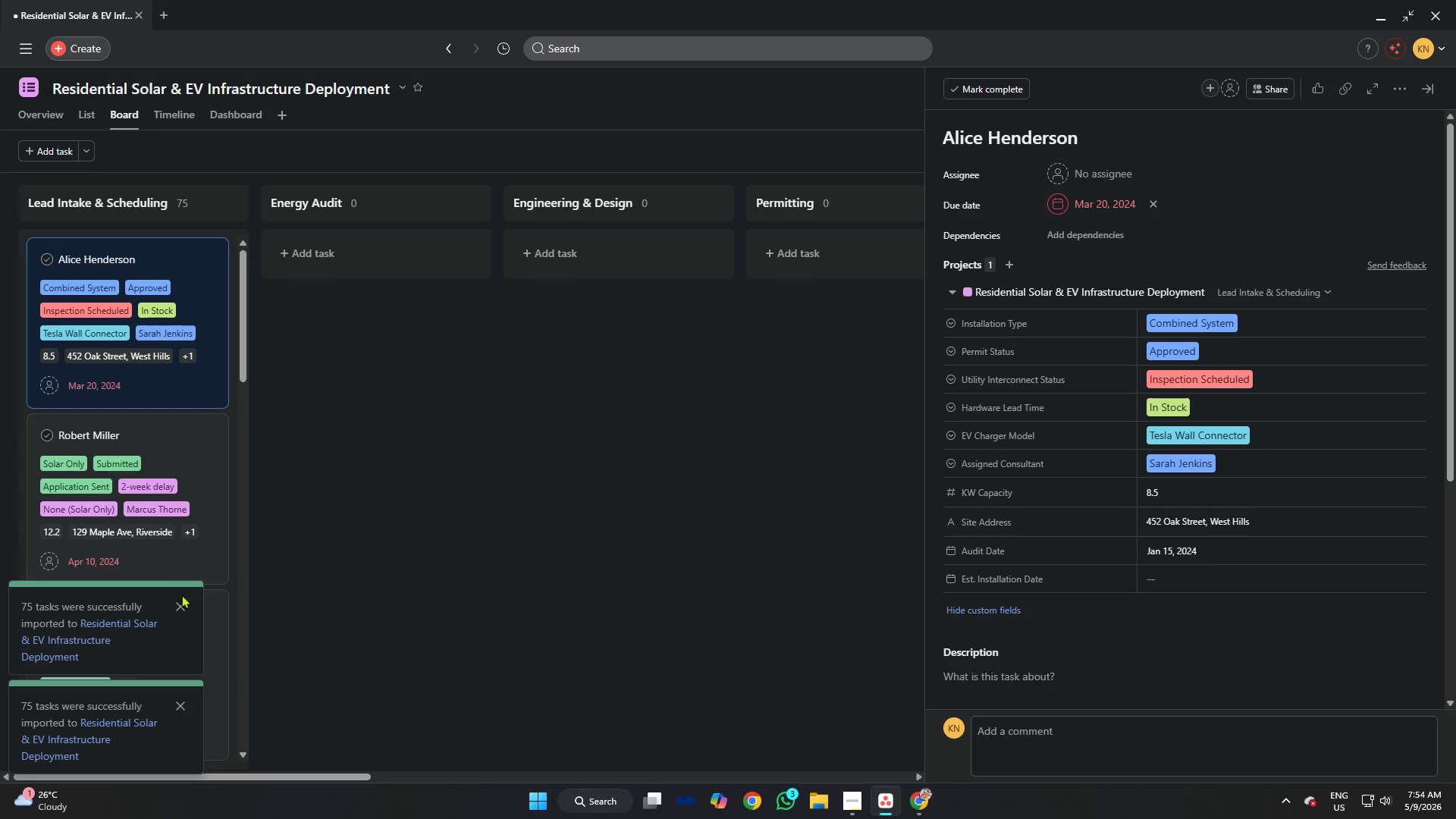 
left_click([184, 601])
 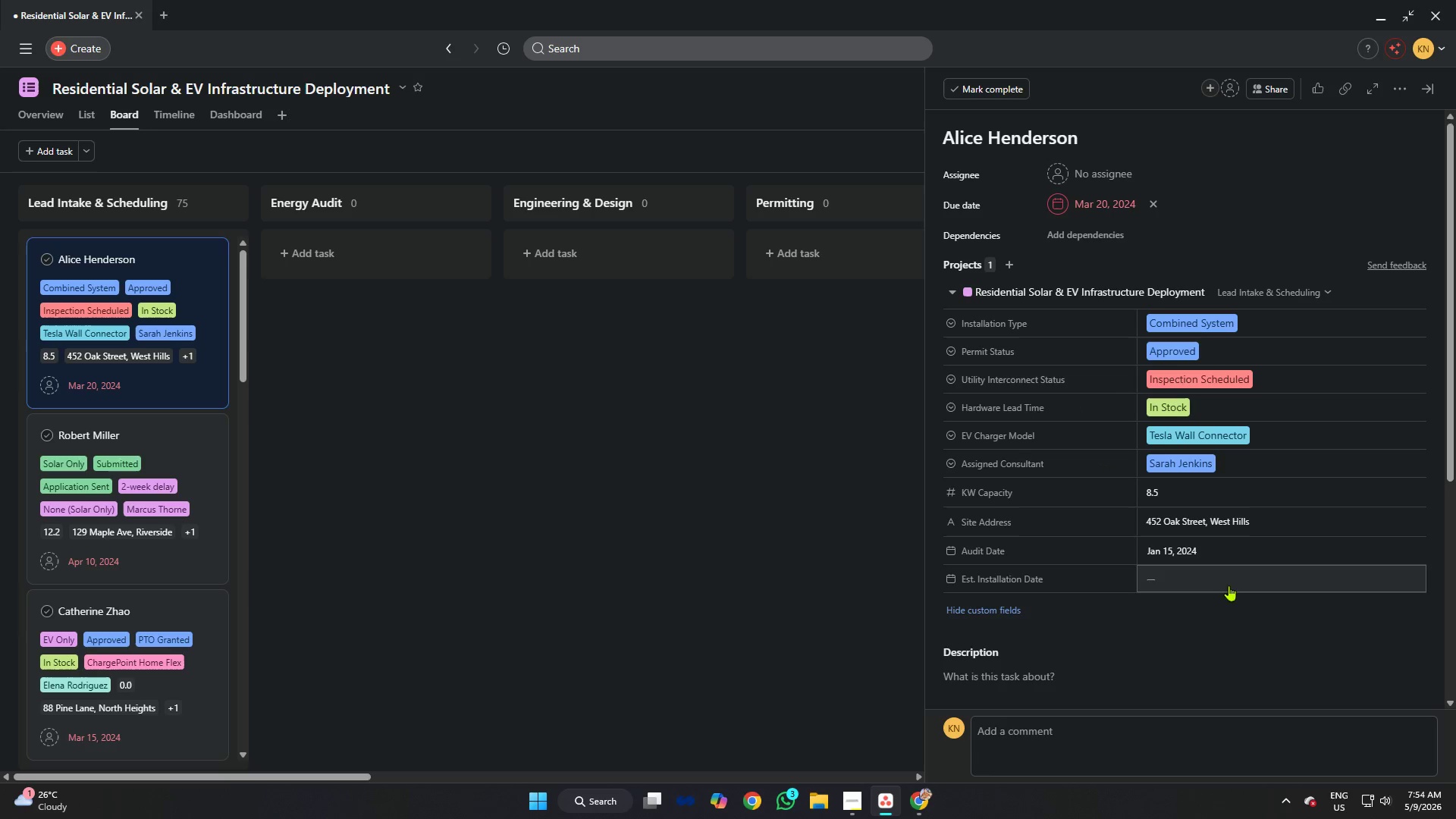 
left_click([1206, 578])
 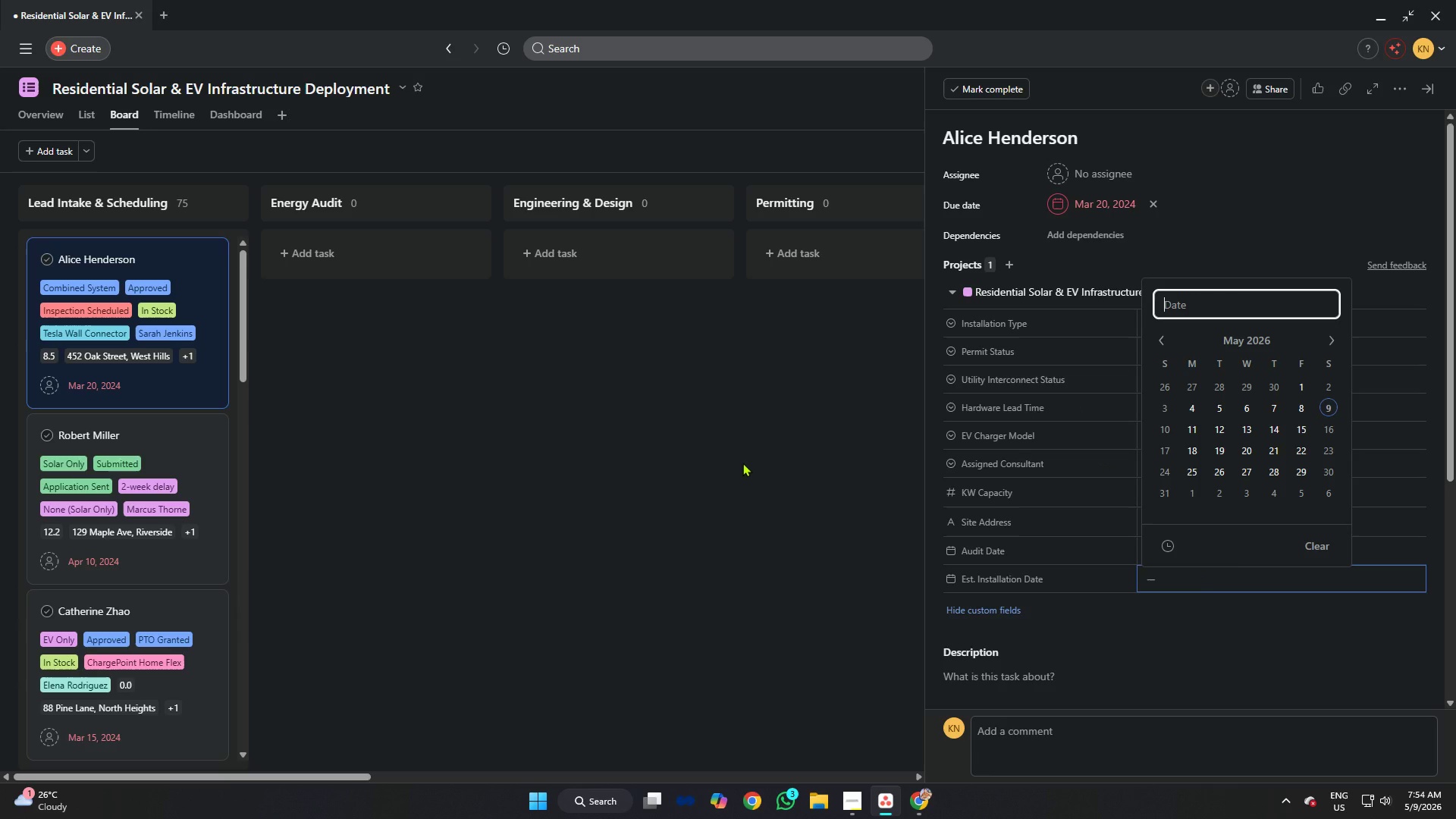 
left_click([742, 463])
 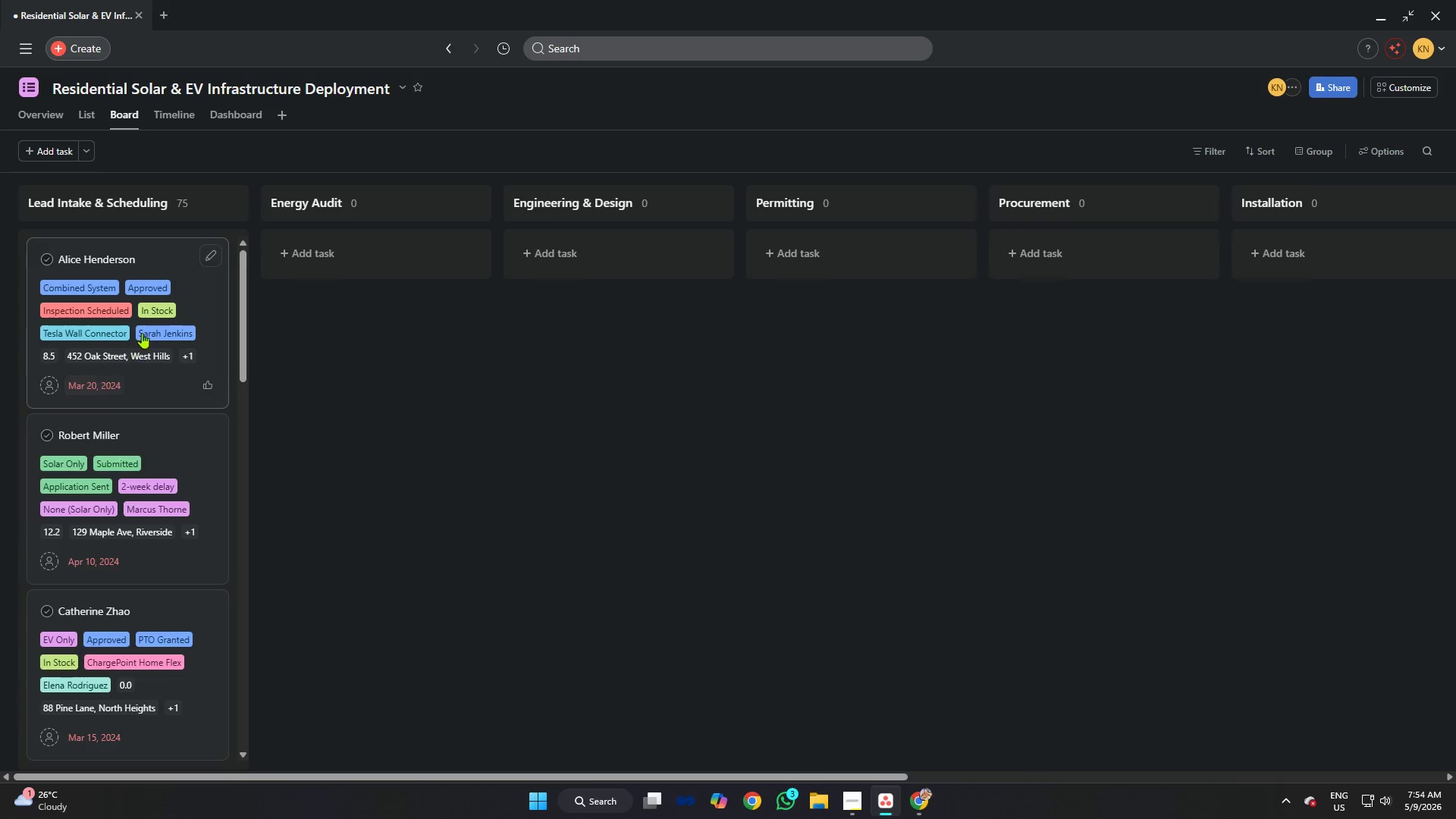 
left_click([89, 113])
 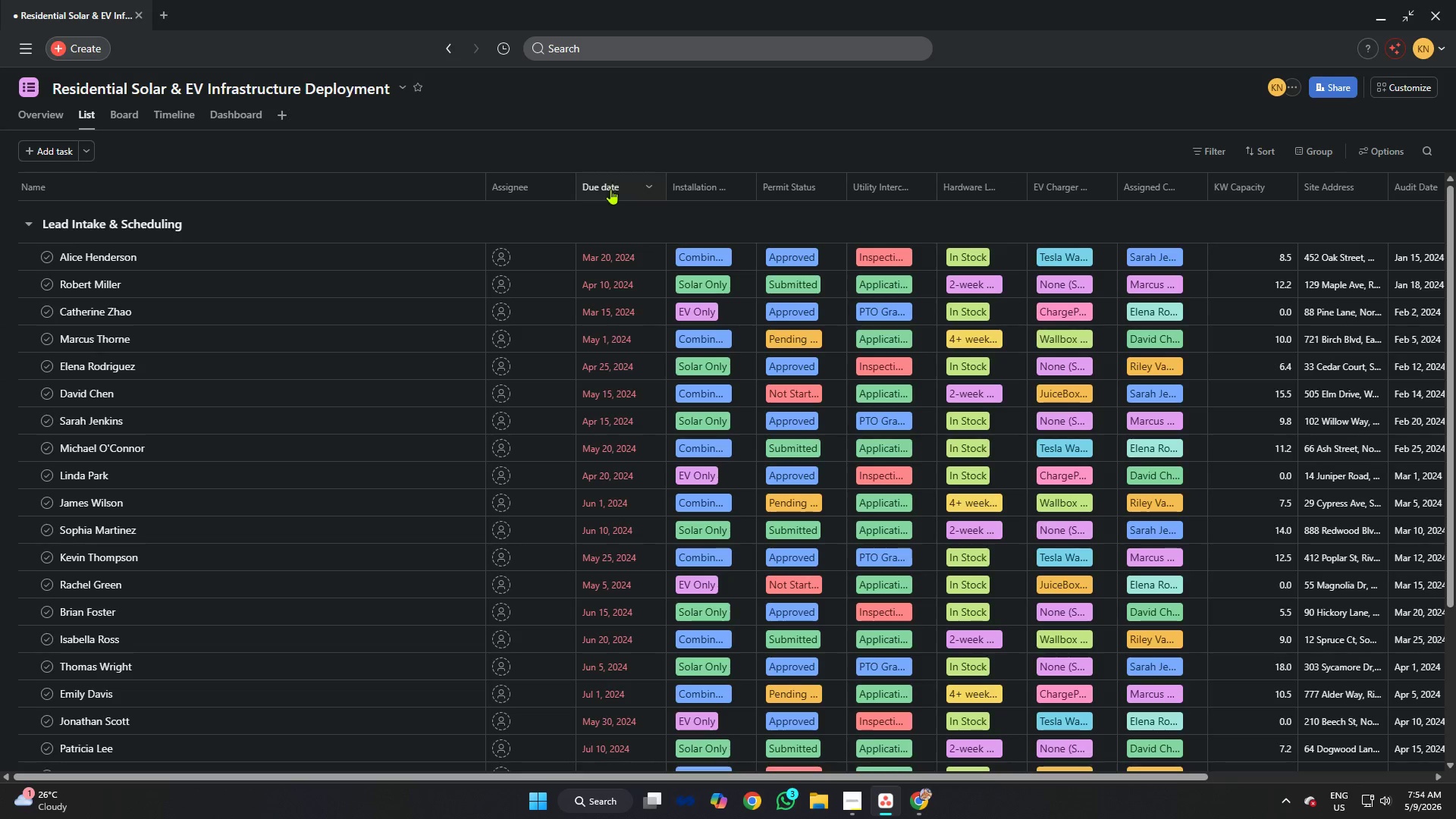 
left_click([649, 186])
 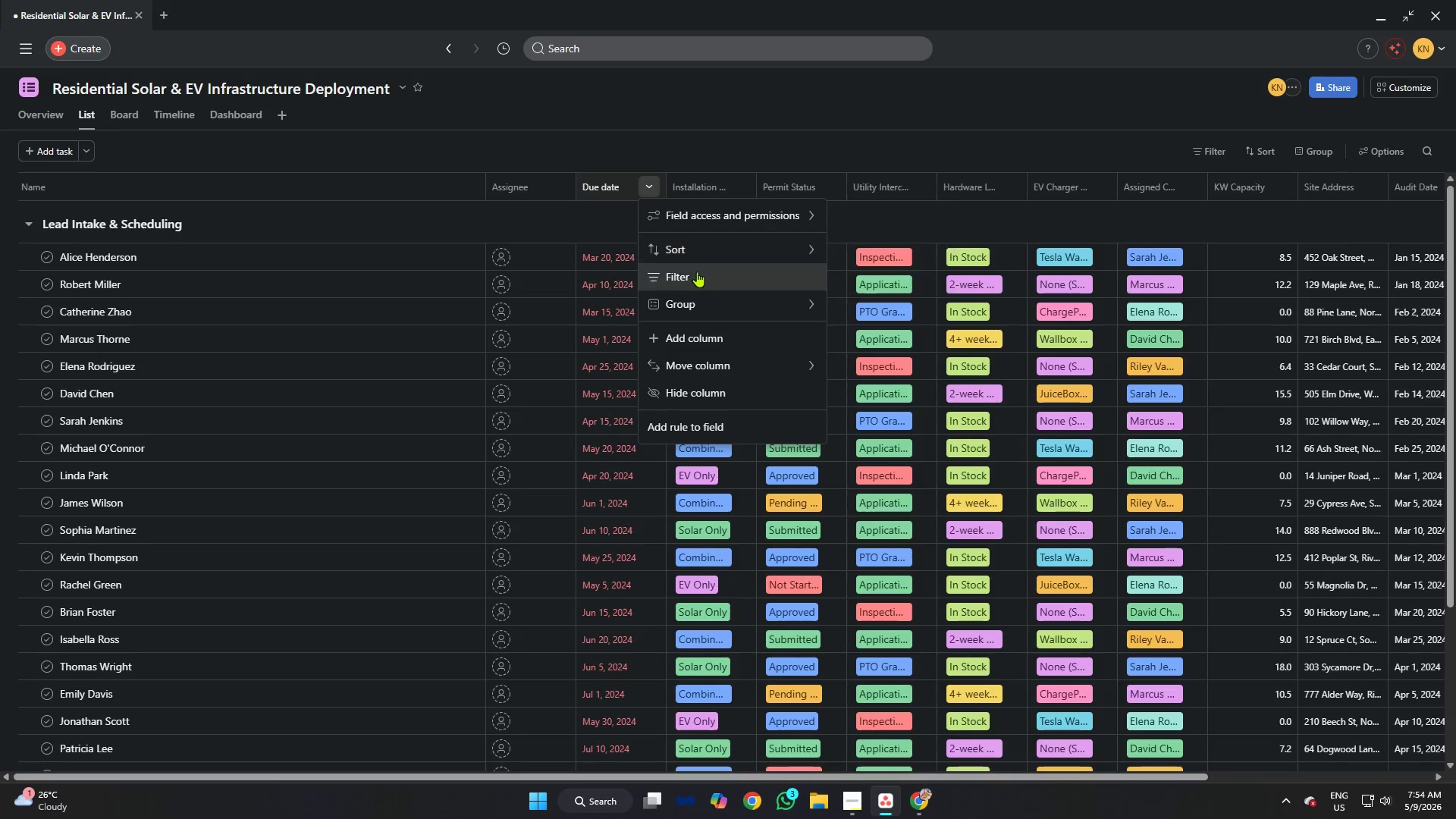 
mouse_move([711, 256])
 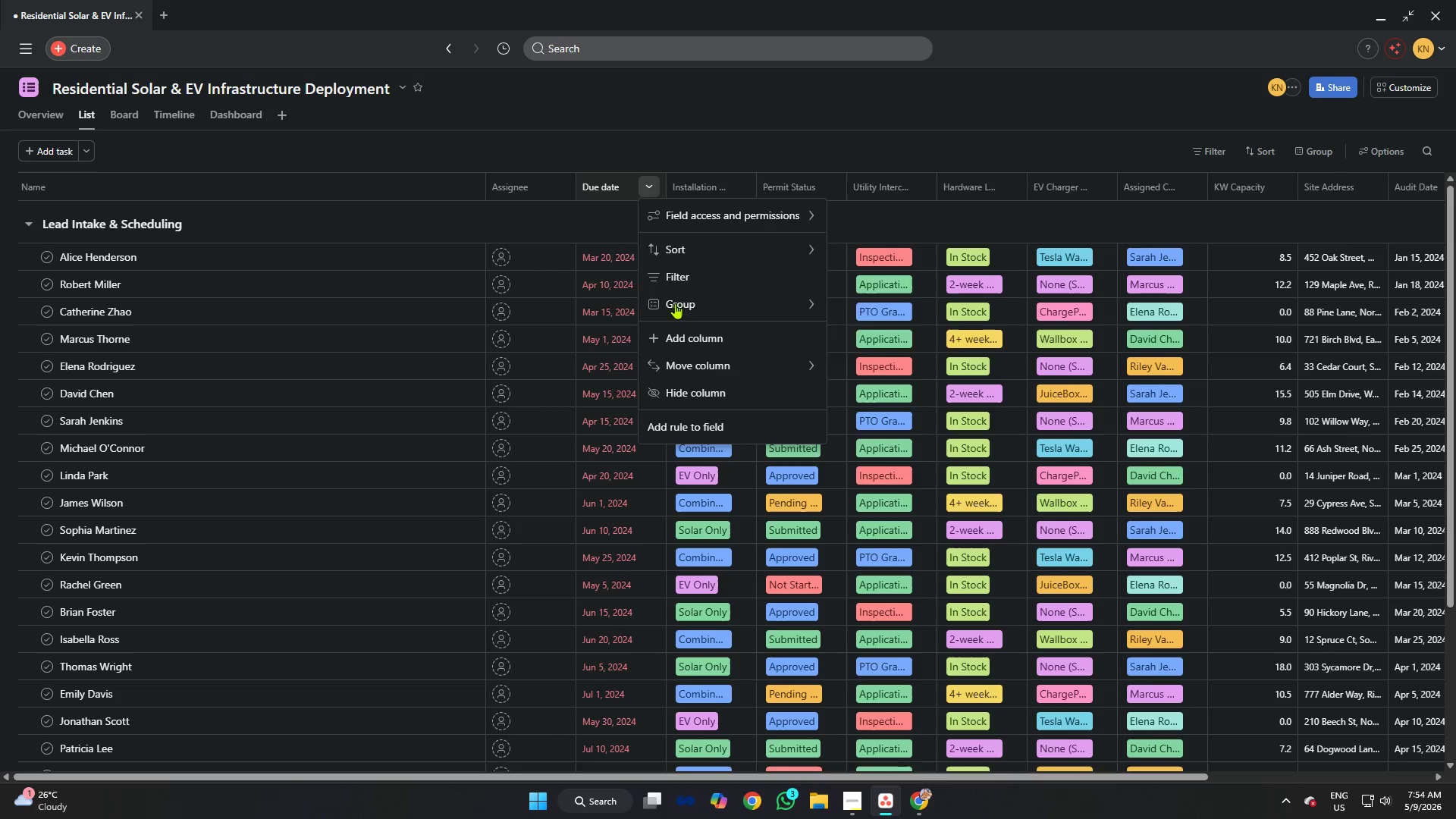 
left_click([502, 133])
 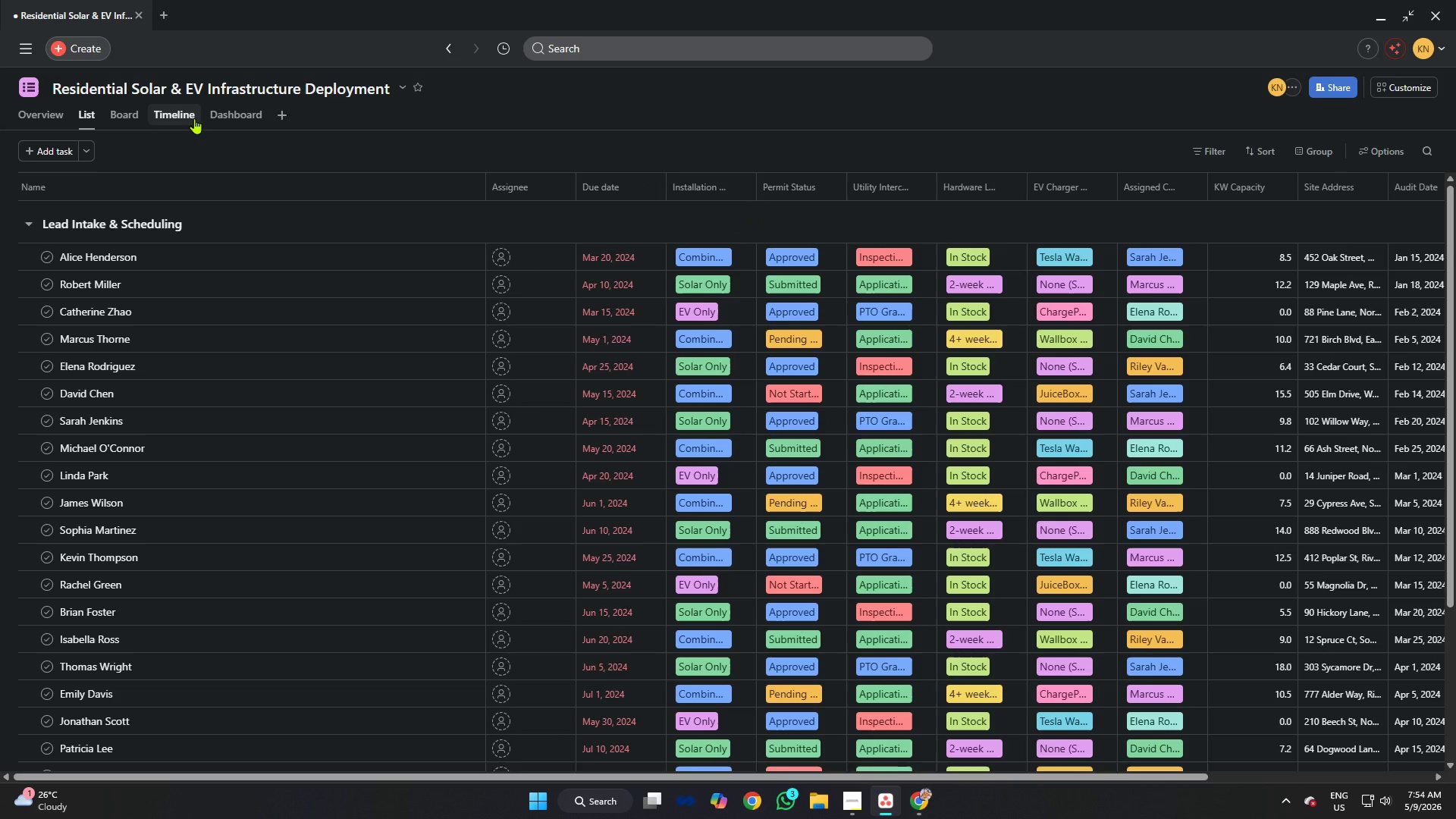 
left_click([194, 118])
 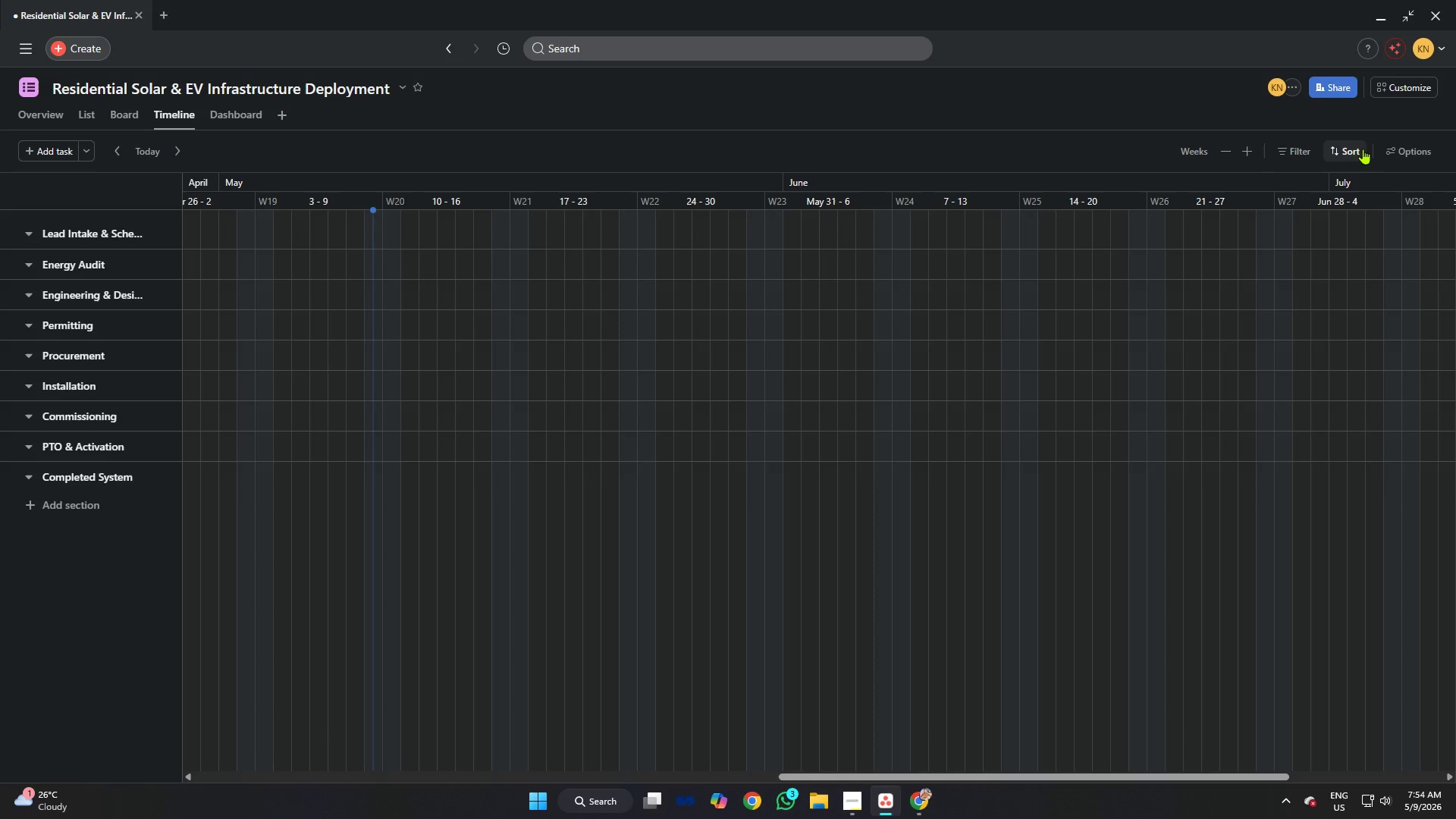 
left_click([1396, 150])
 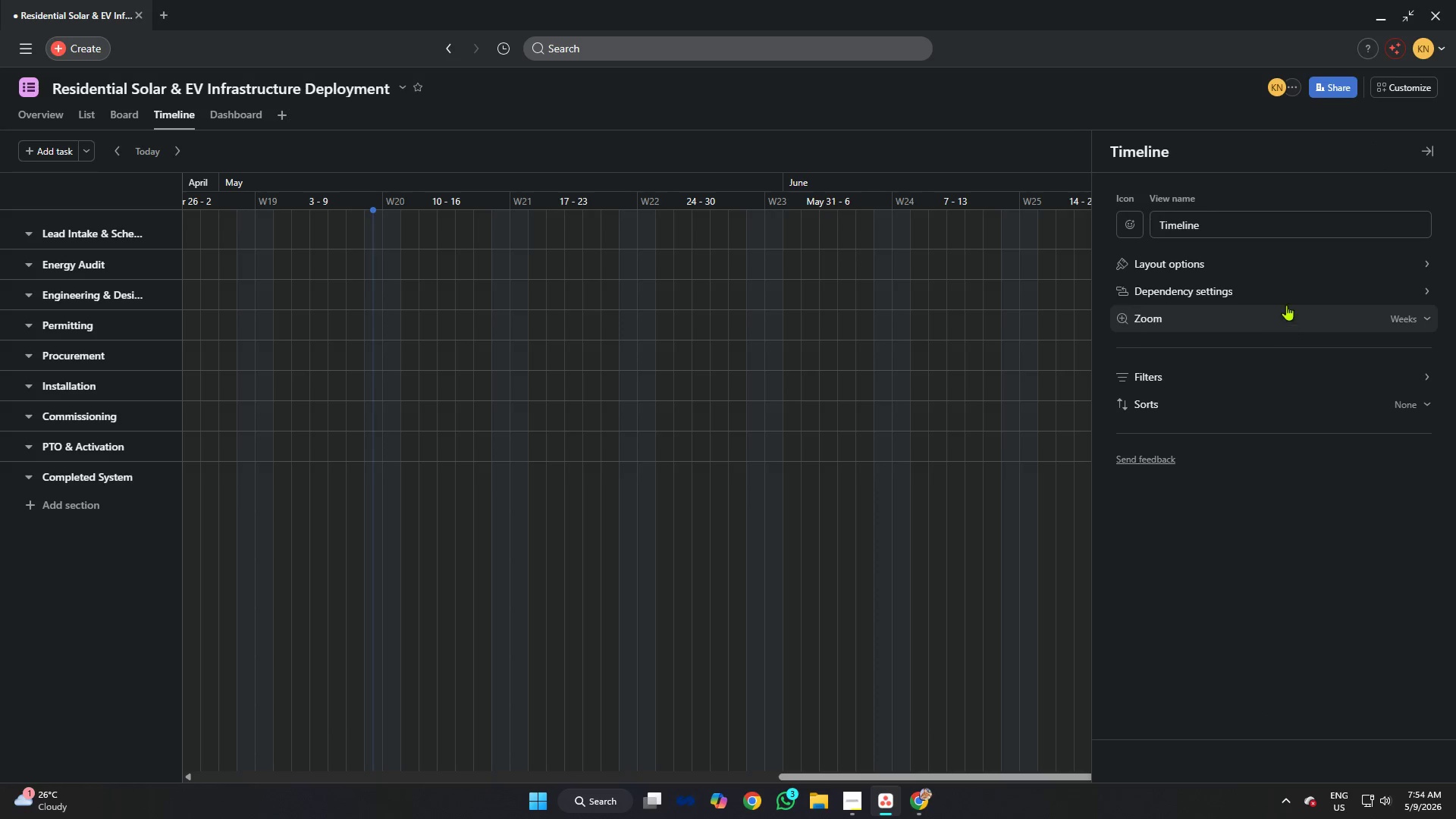 
left_click([1284, 294])
 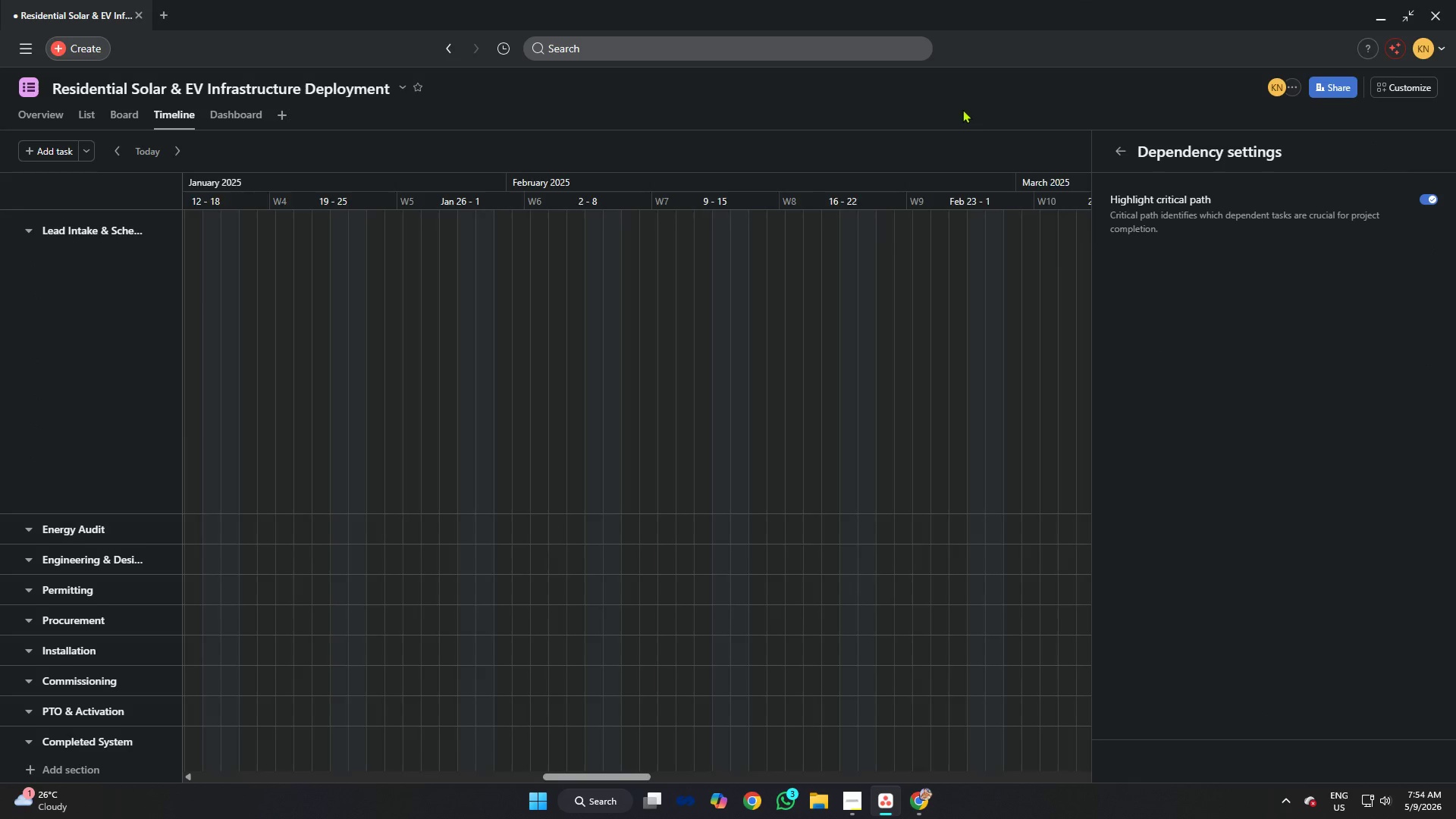 
left_click([962, 109])
 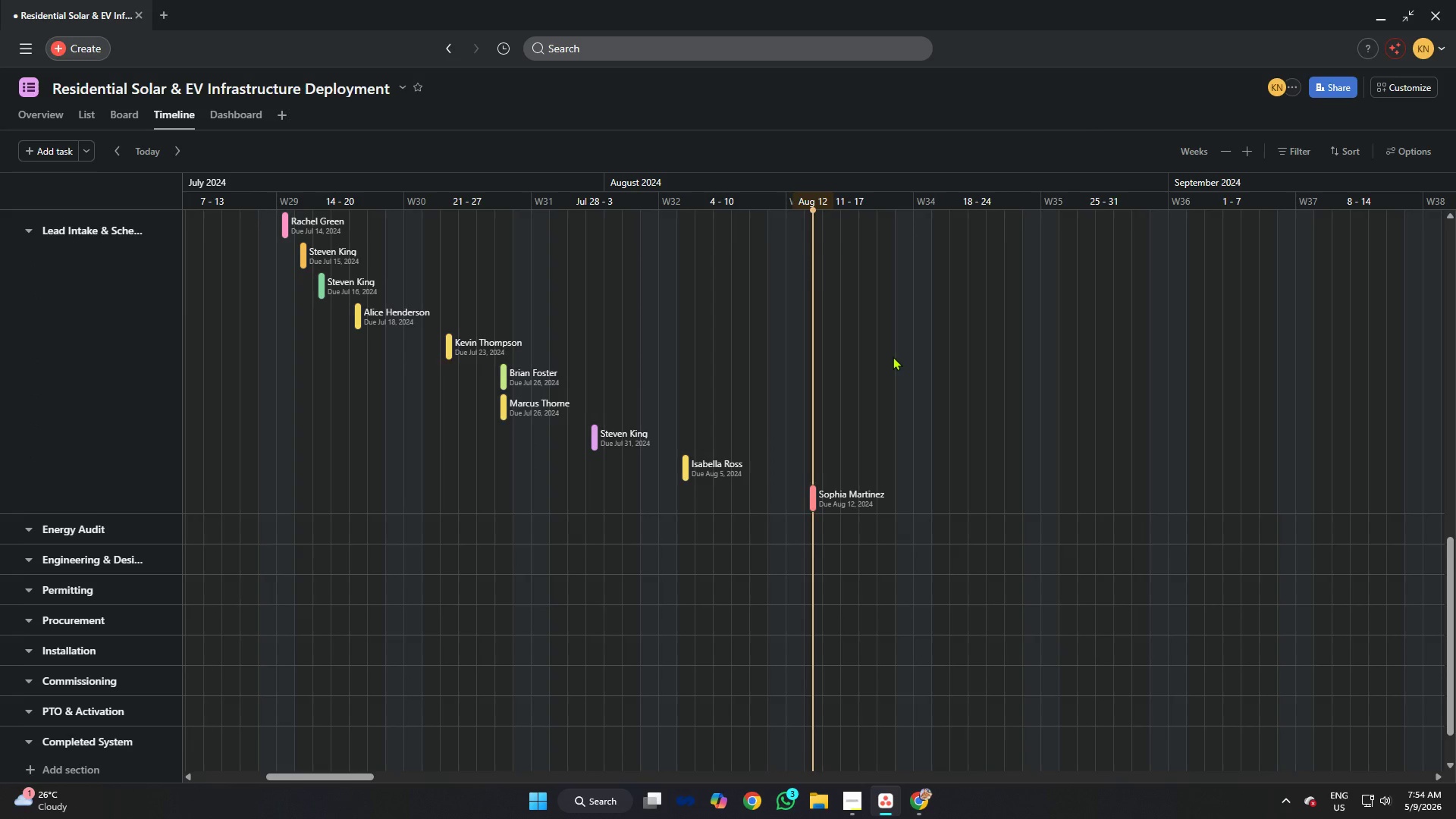 
scroll: coordinate [633, 510], scroll_direction: down, amount: 1.0
 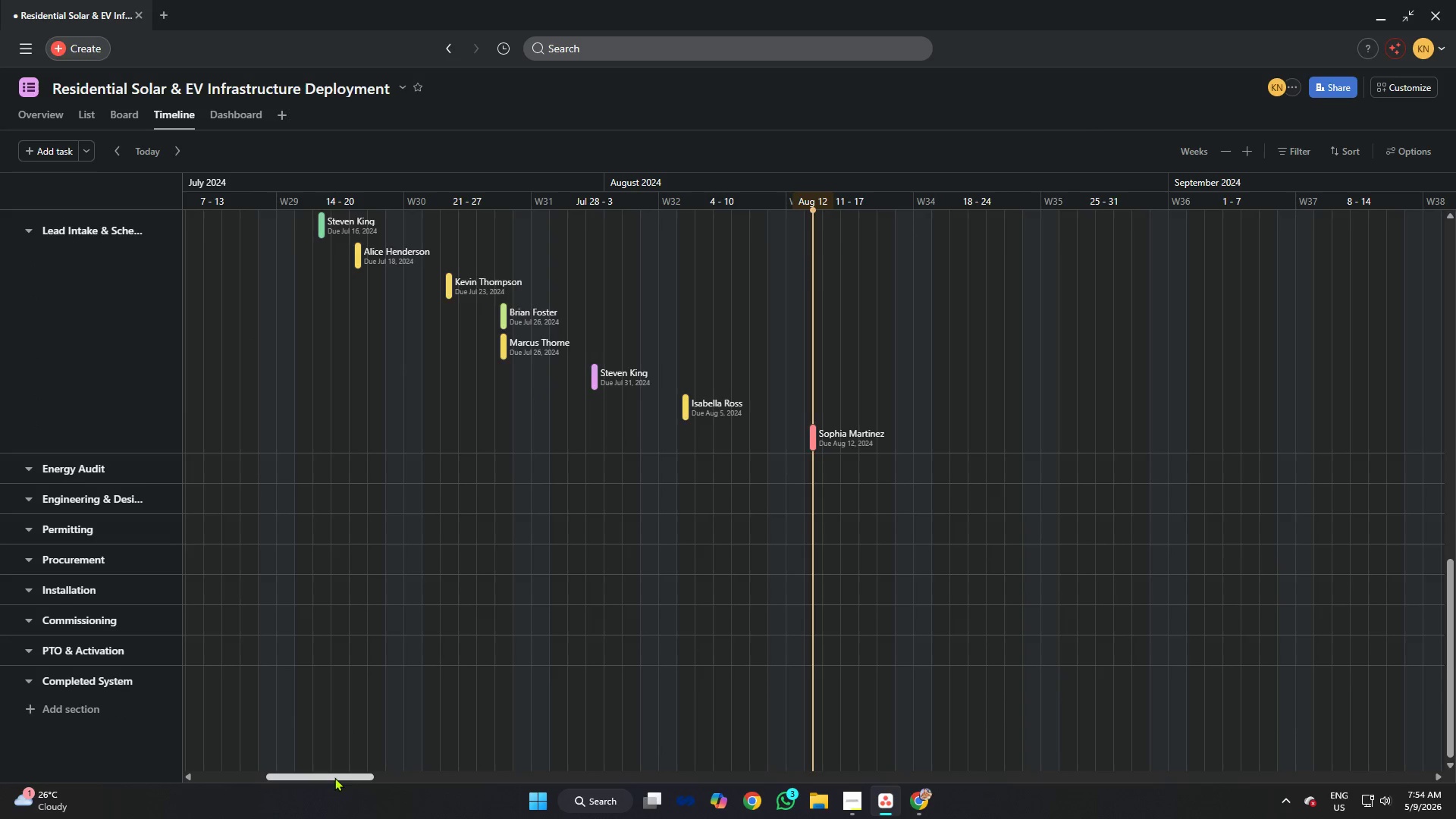 
left_click_drag(start_coordinate=[333, 777], to_coordinate=[258, 742])
 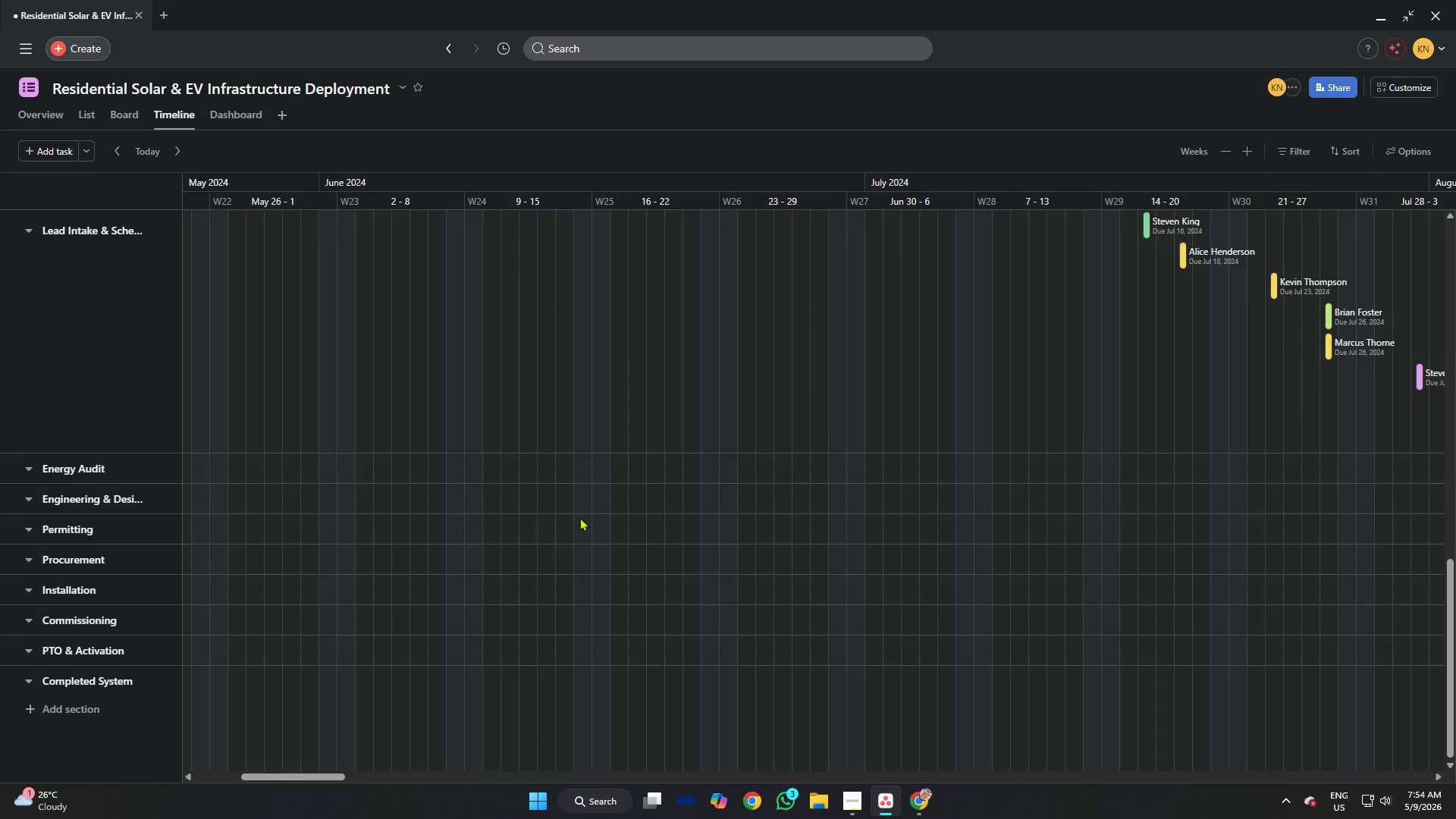 
scroll: coordinate [639, 444], scroll_direction: up, amount: 13.0
 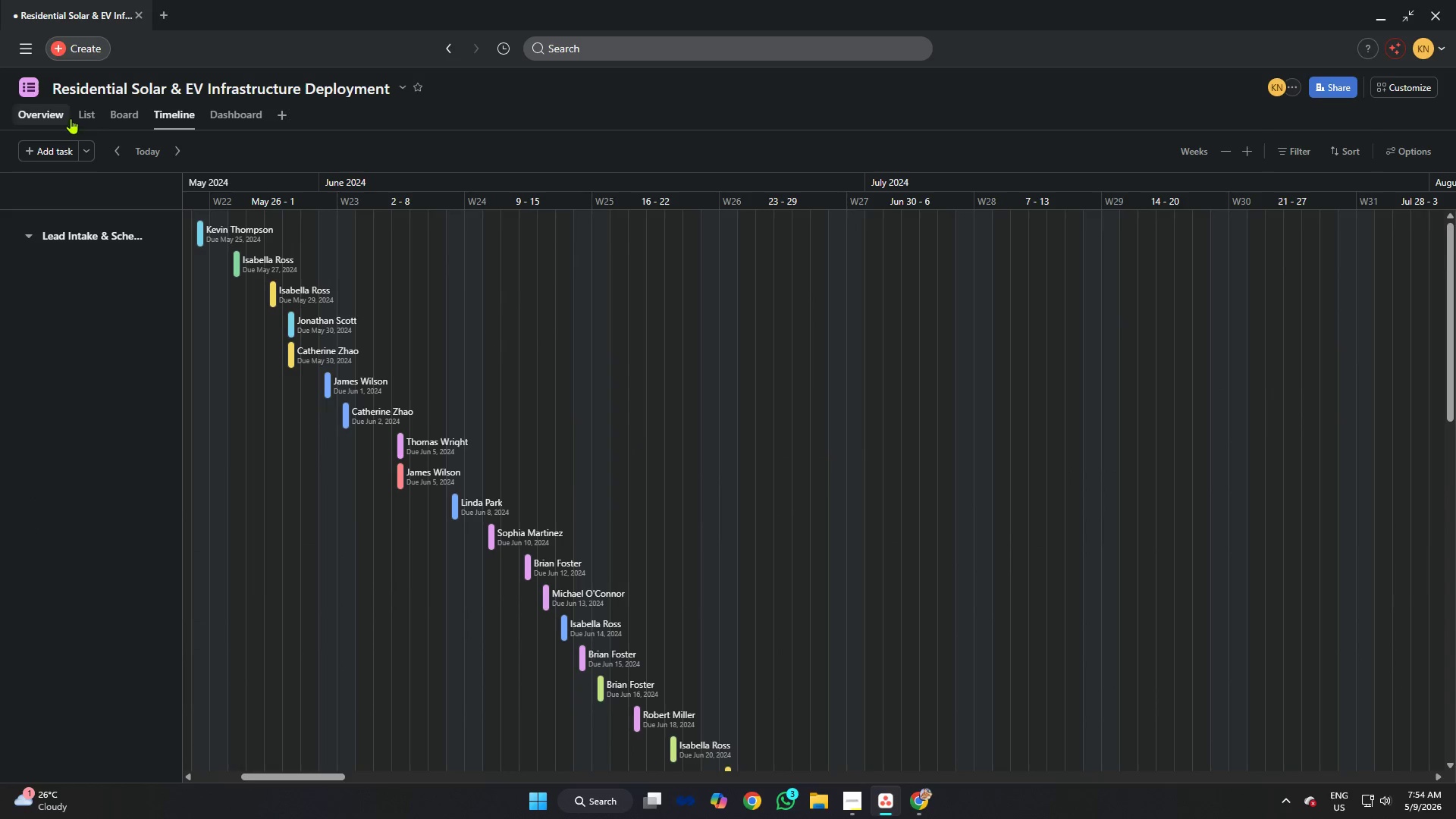 
left_click([120, 118])
 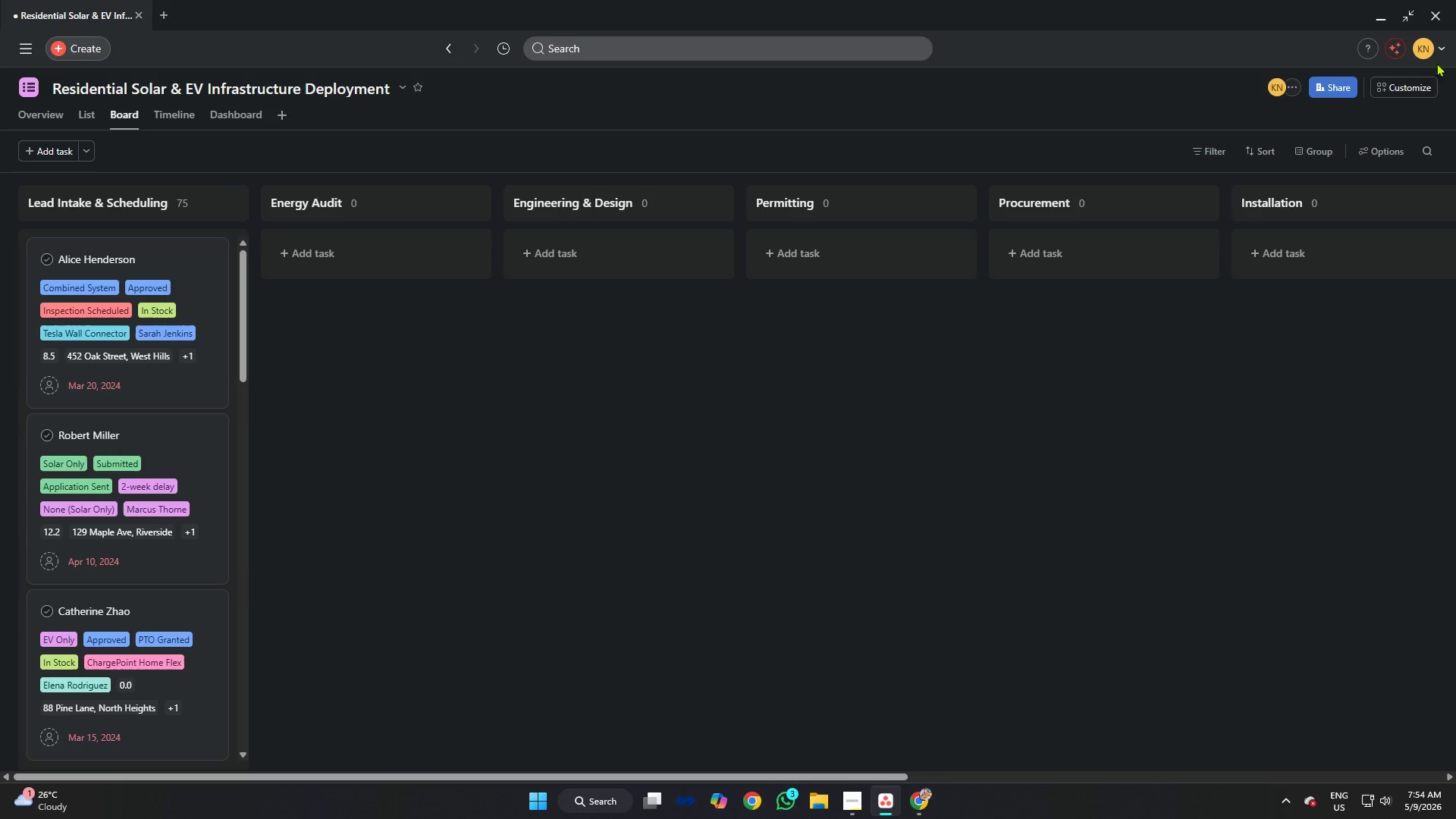 
left_click([1395, 89])
 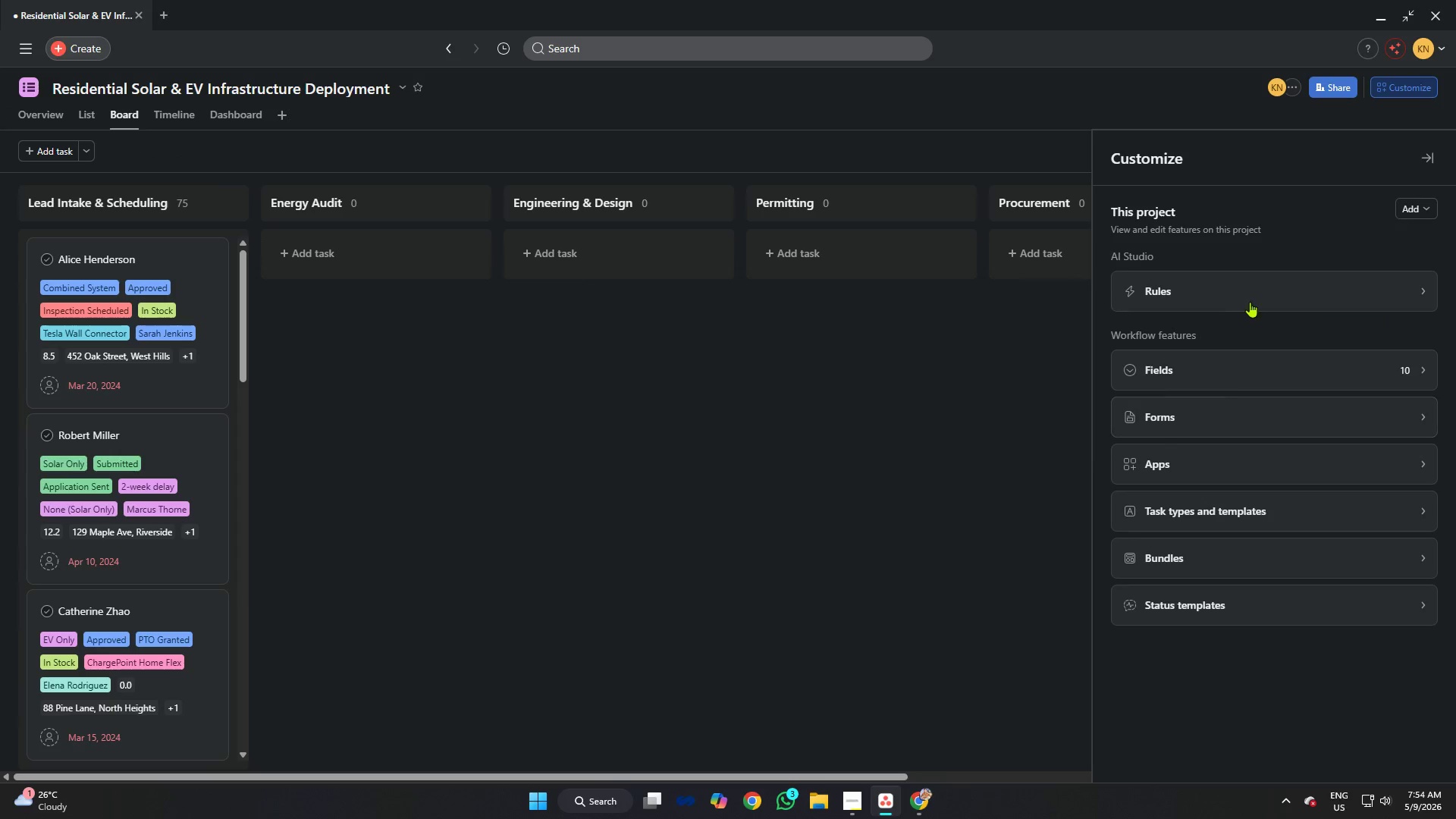 
left_click([1242, 365])
 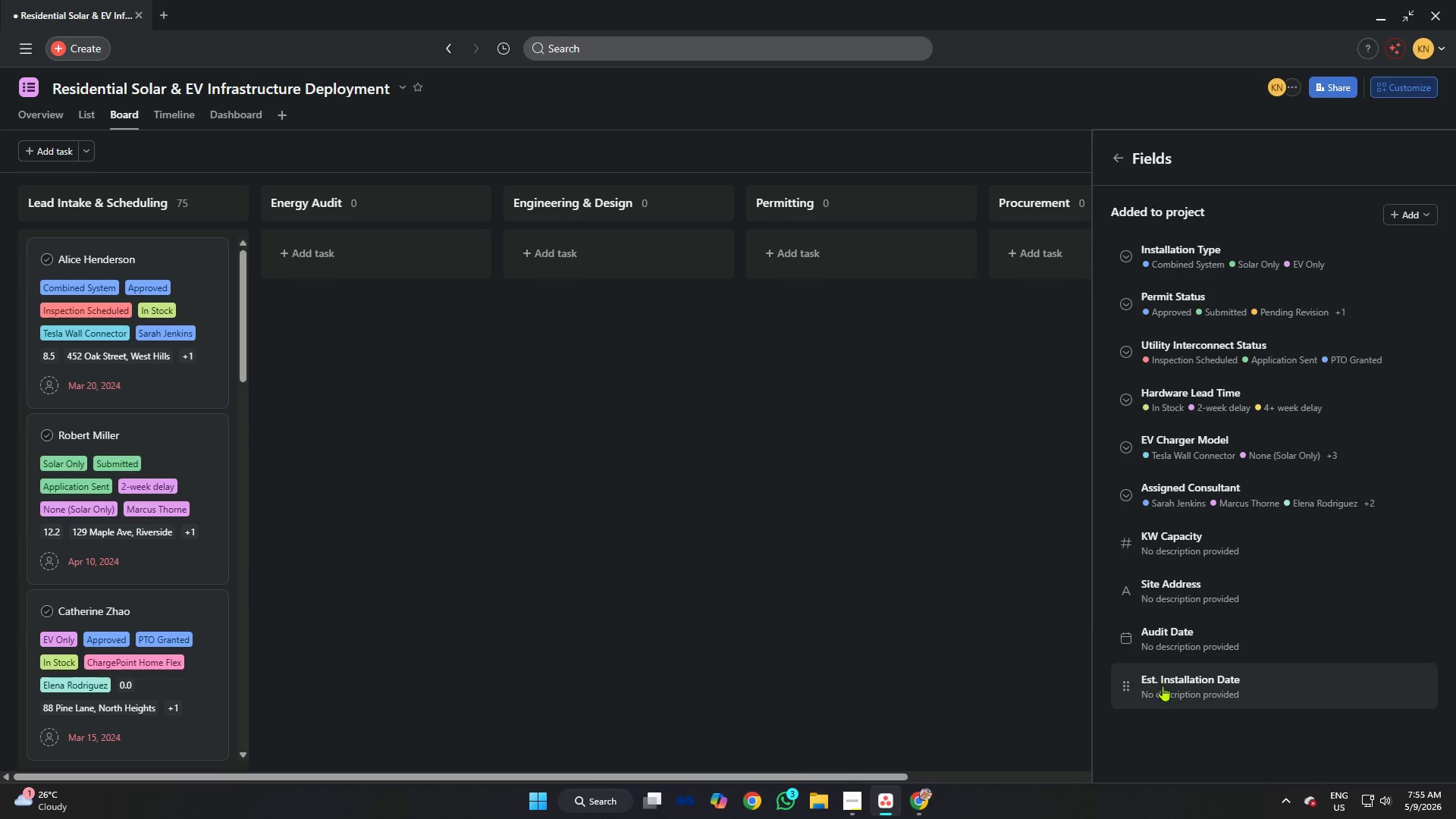 
wait(5.08)
 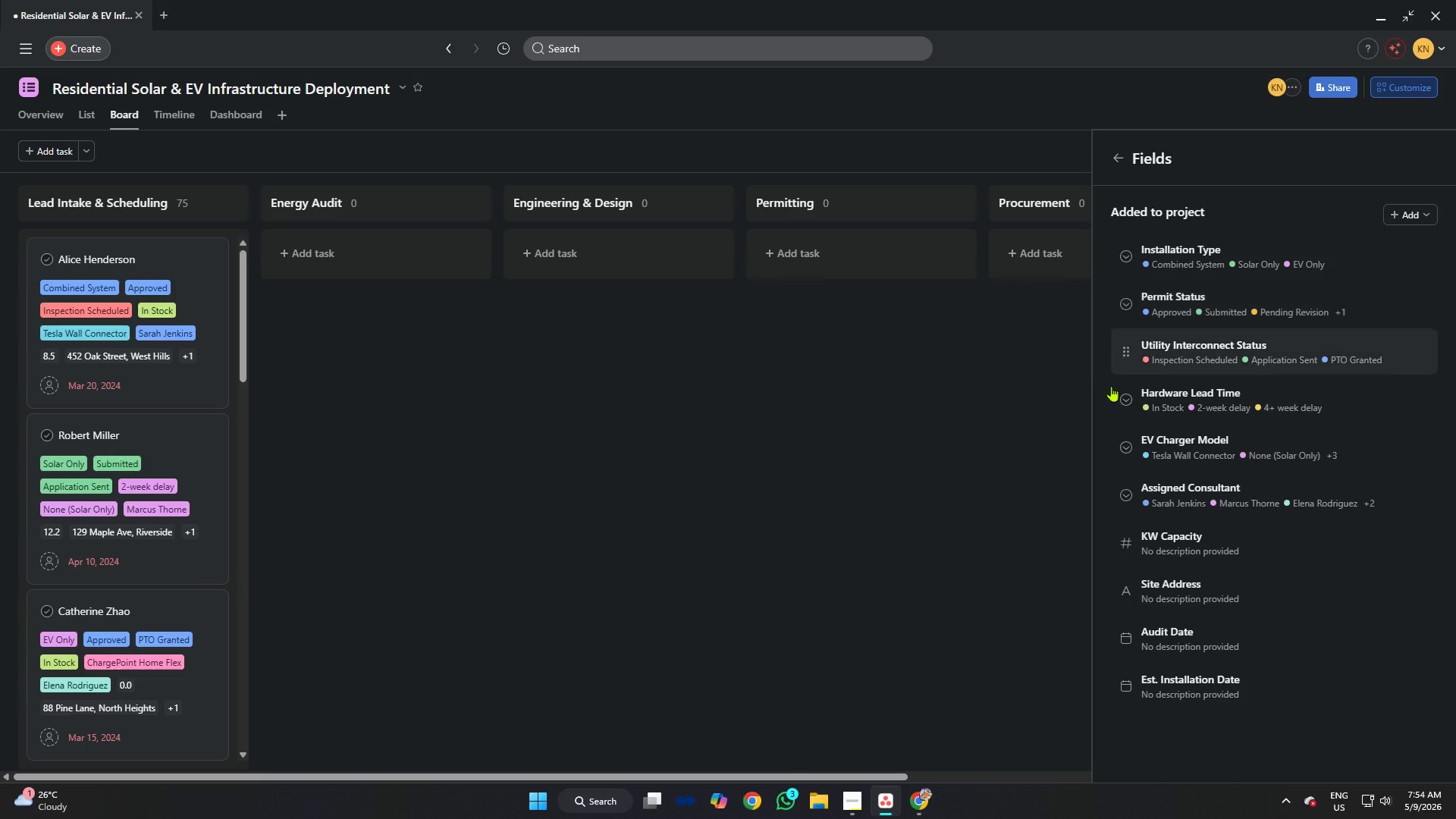 
left_click([1153, 686])
 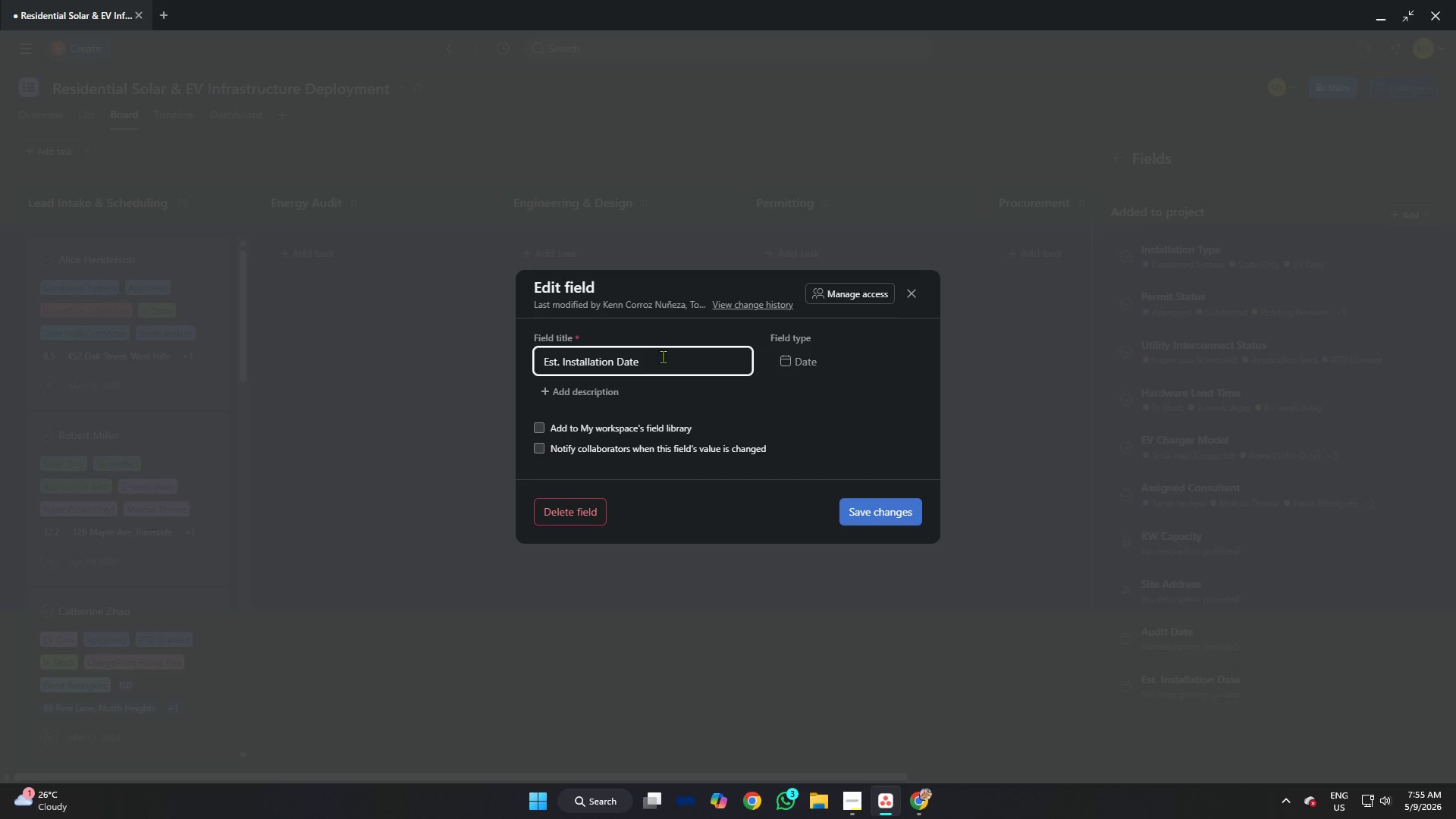 
key(Control+A)
 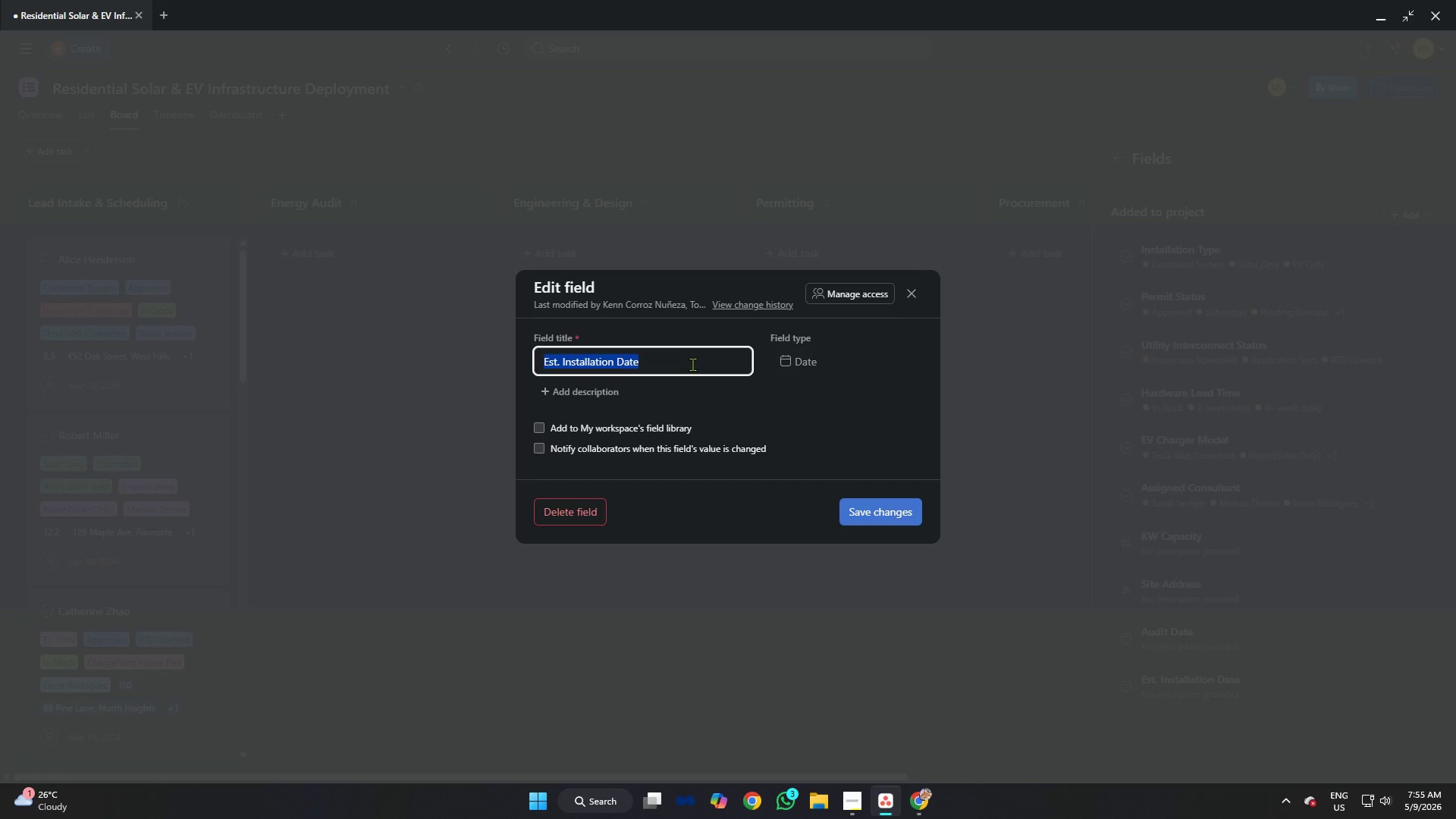 
key(Control+C)
 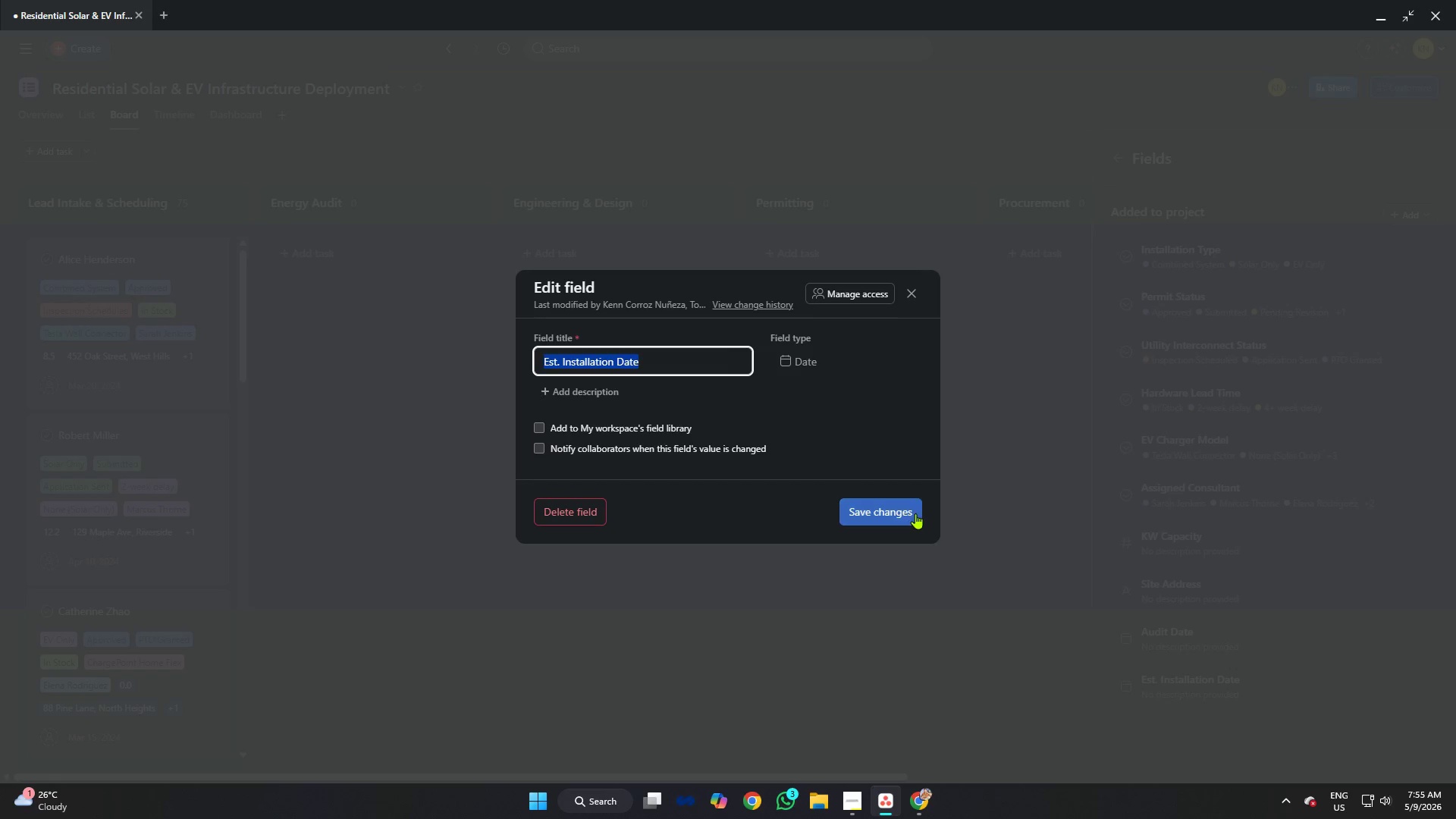 
left_click([587, 513])
 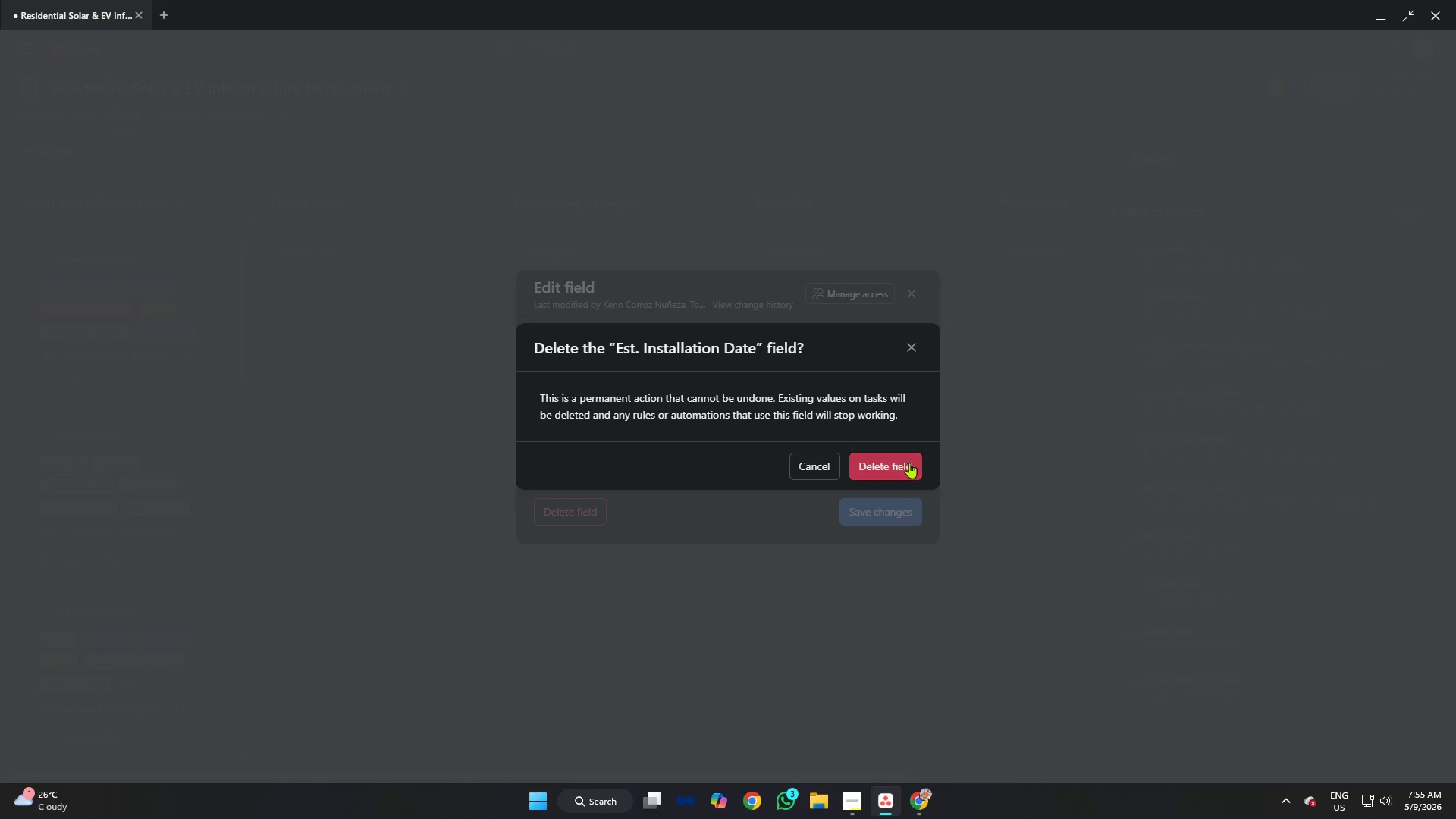 
left_click([910, 474])
 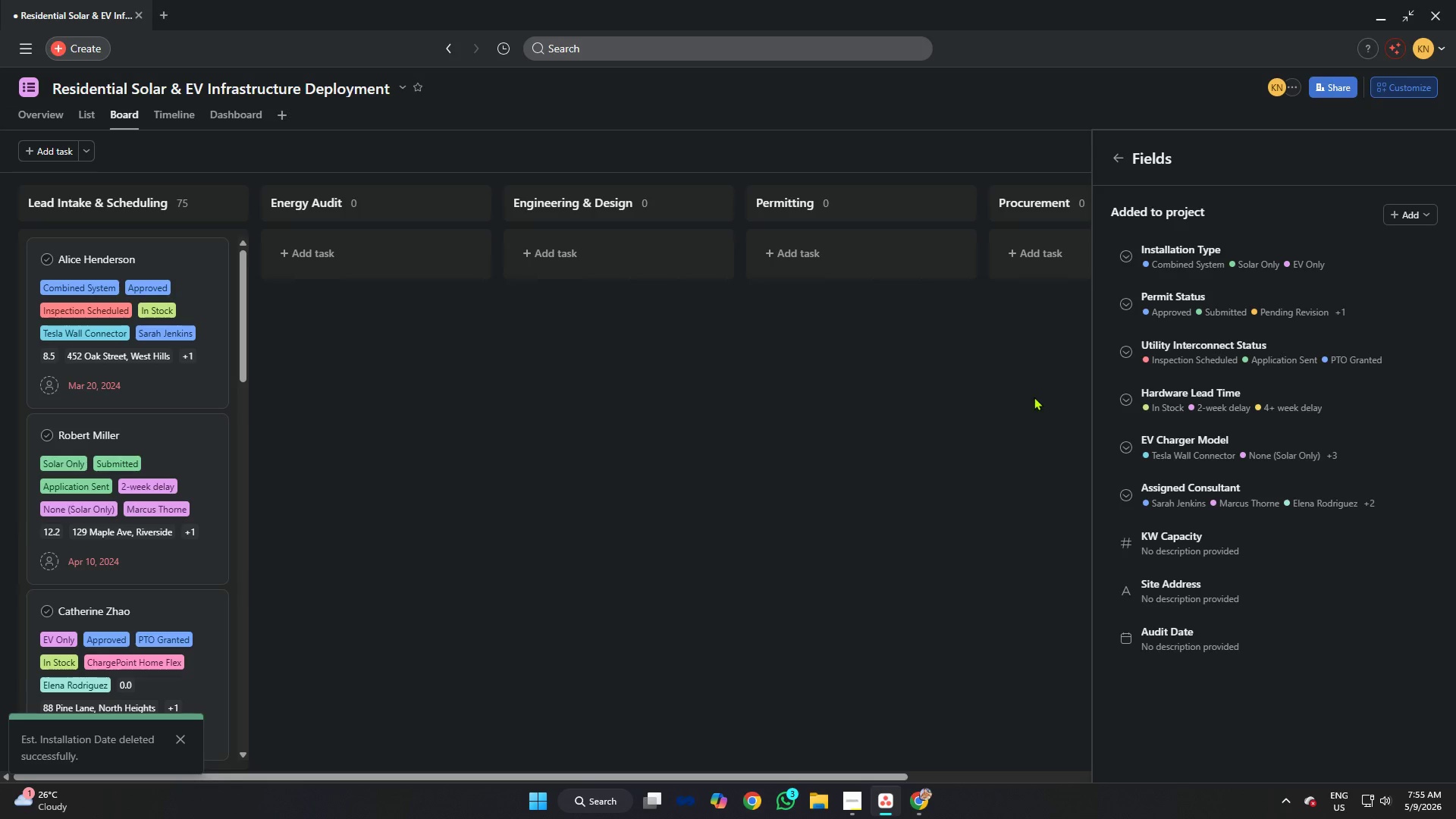 
left_click([929, 398])
 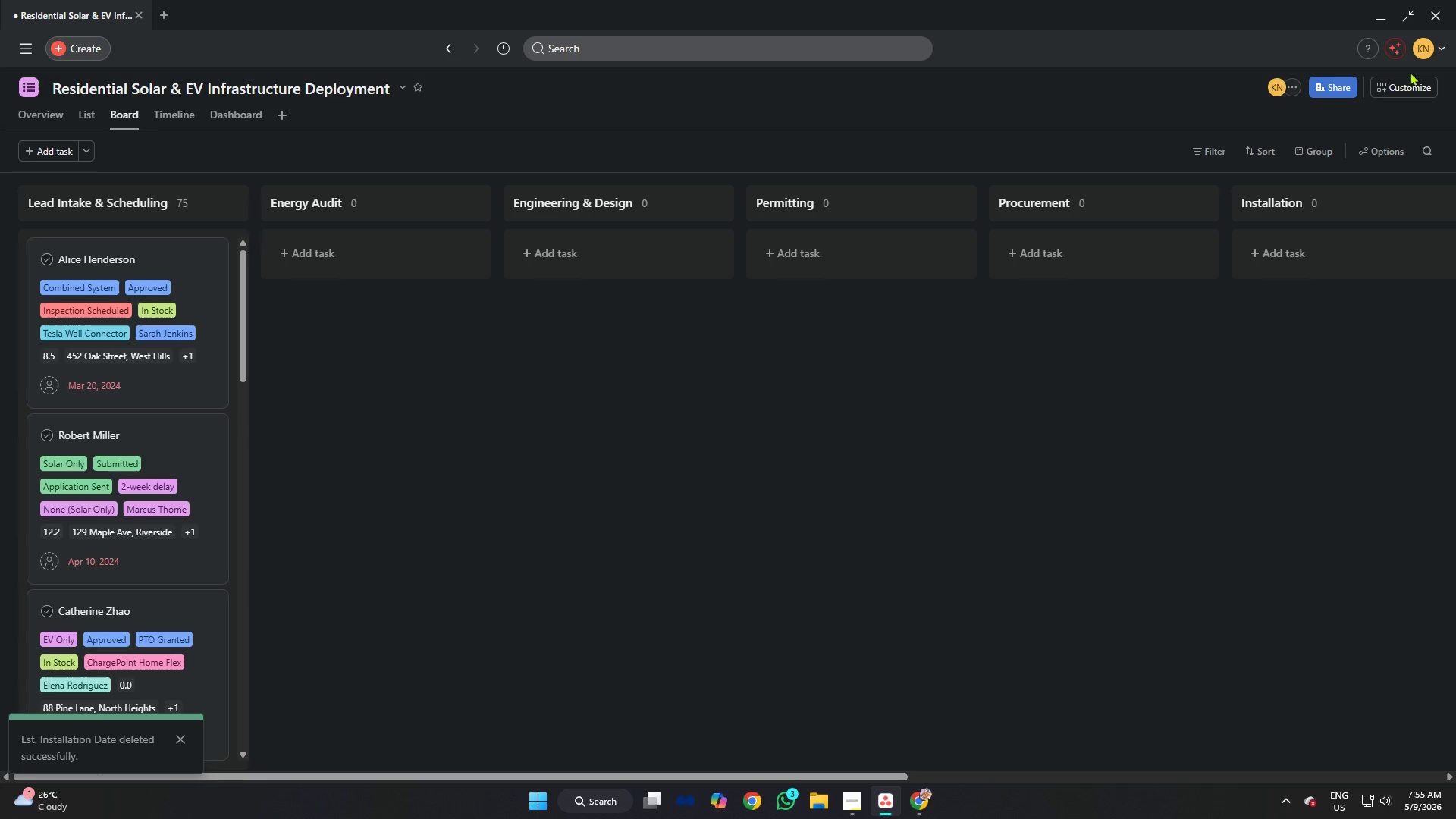 
left_click([1400, 92])
 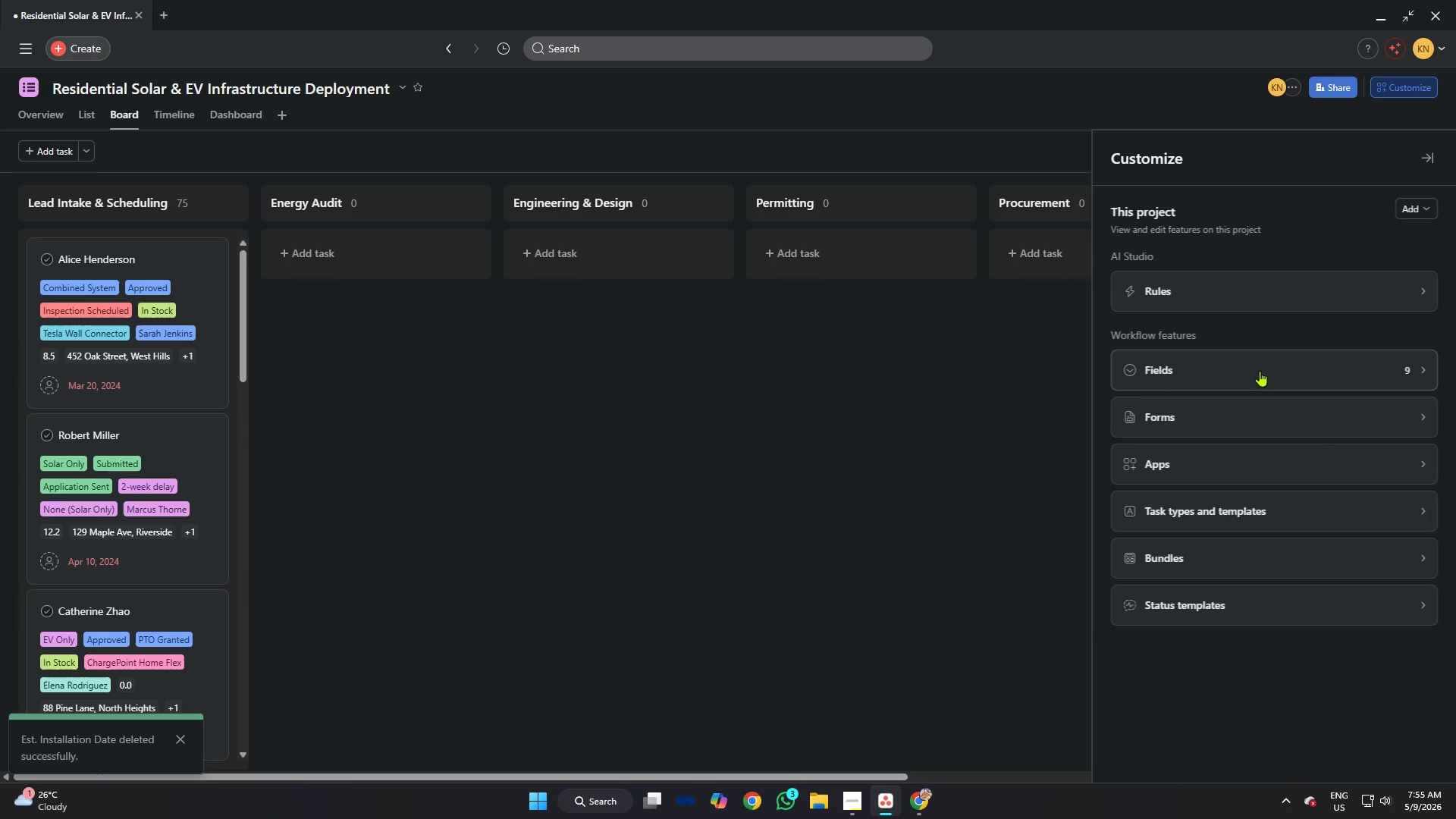 
left_click([1250, 373])
 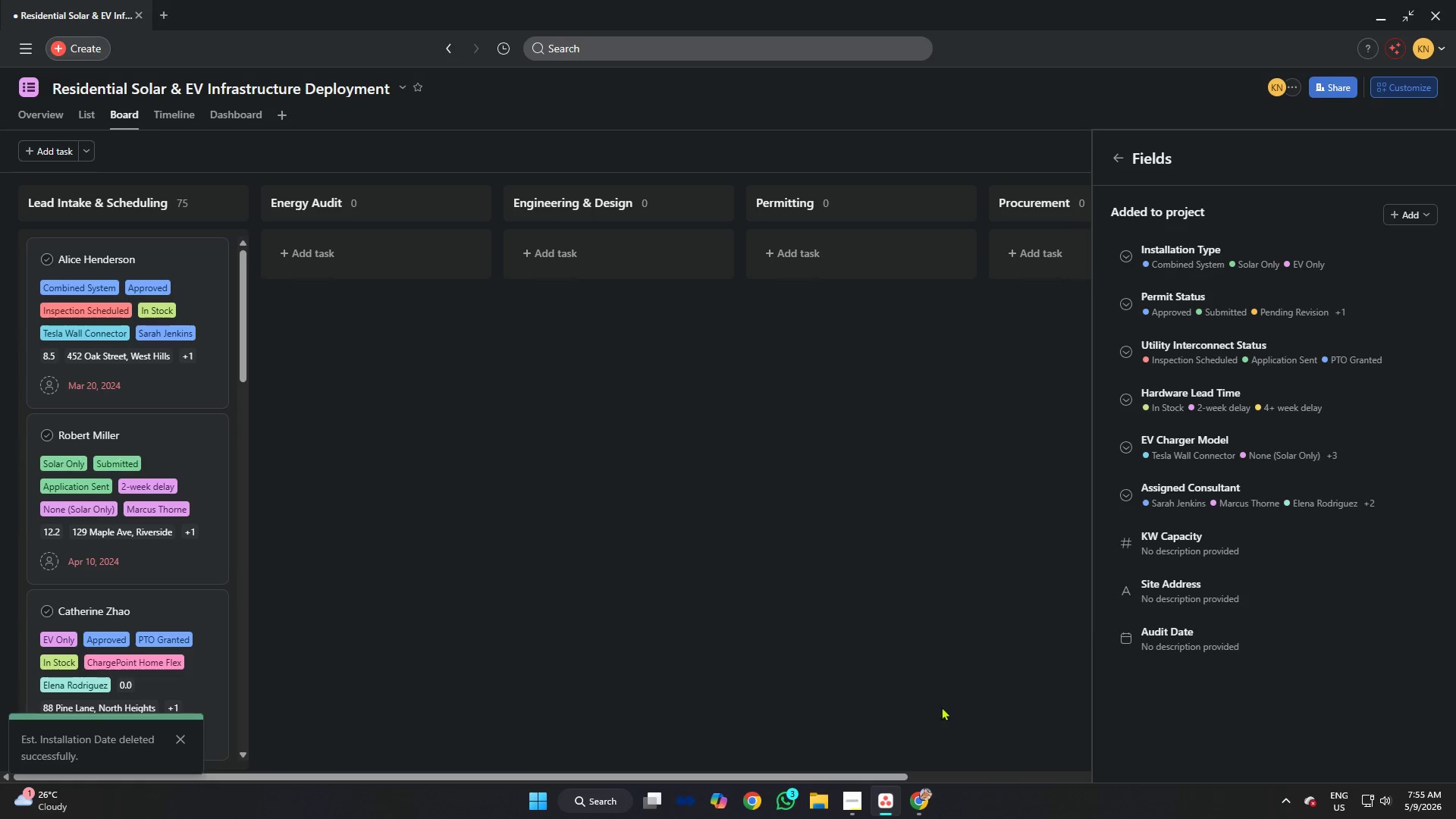 
mouse_move([852, 802])
 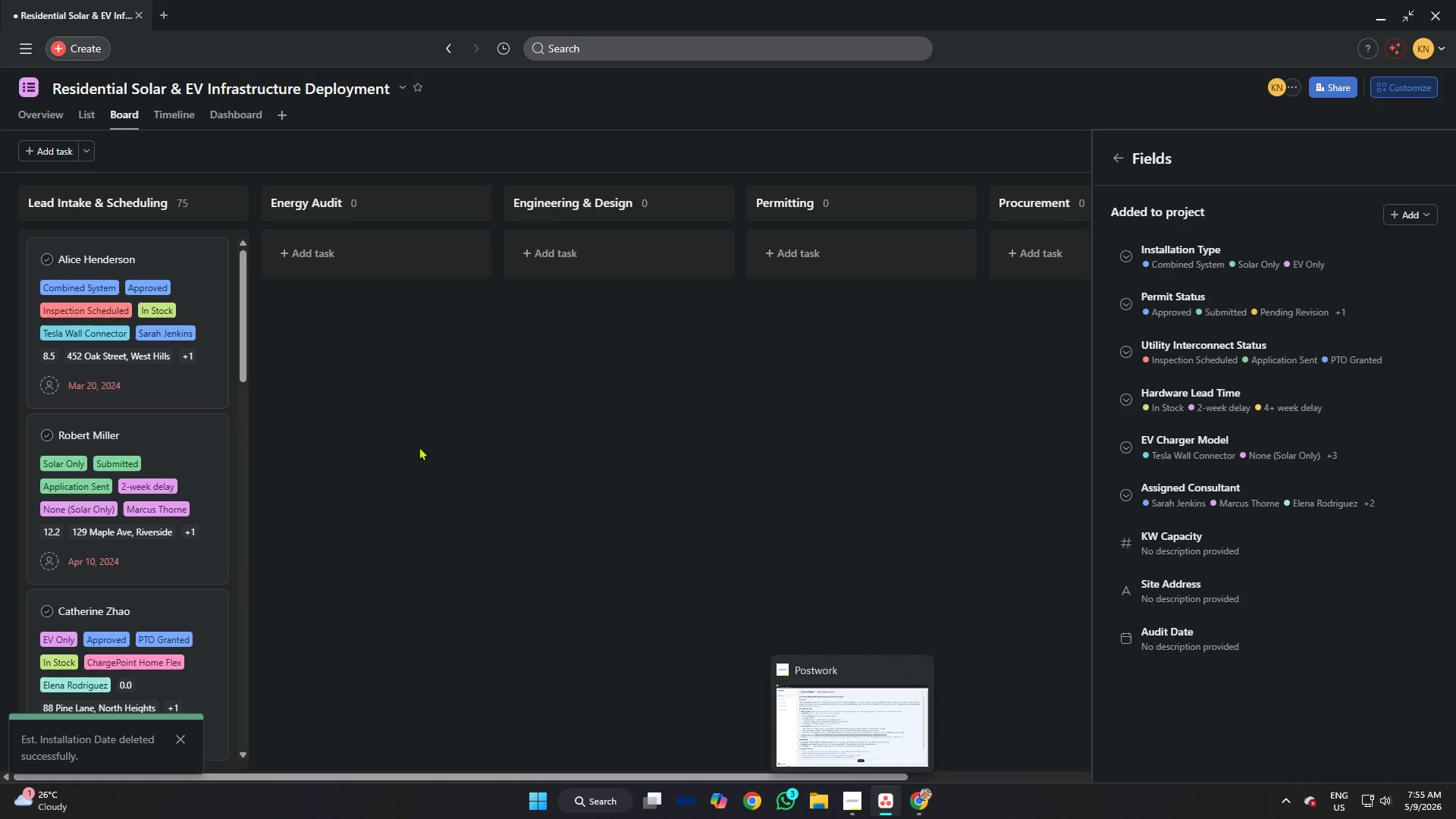 
left_click_drag(start_coordinate=[419, 447], to_coordinate=[417, 442])
 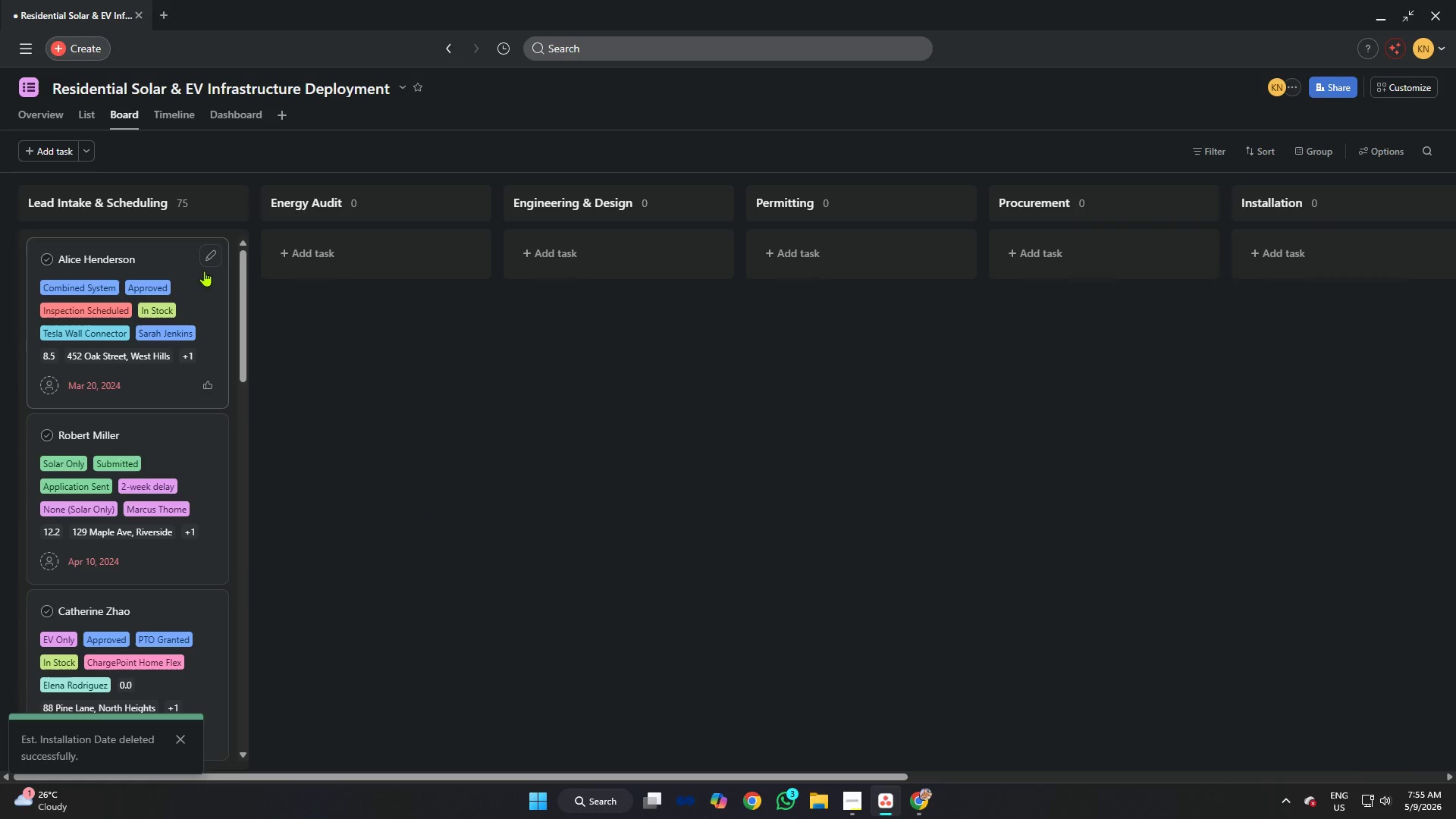 
left_click([194, 265])
 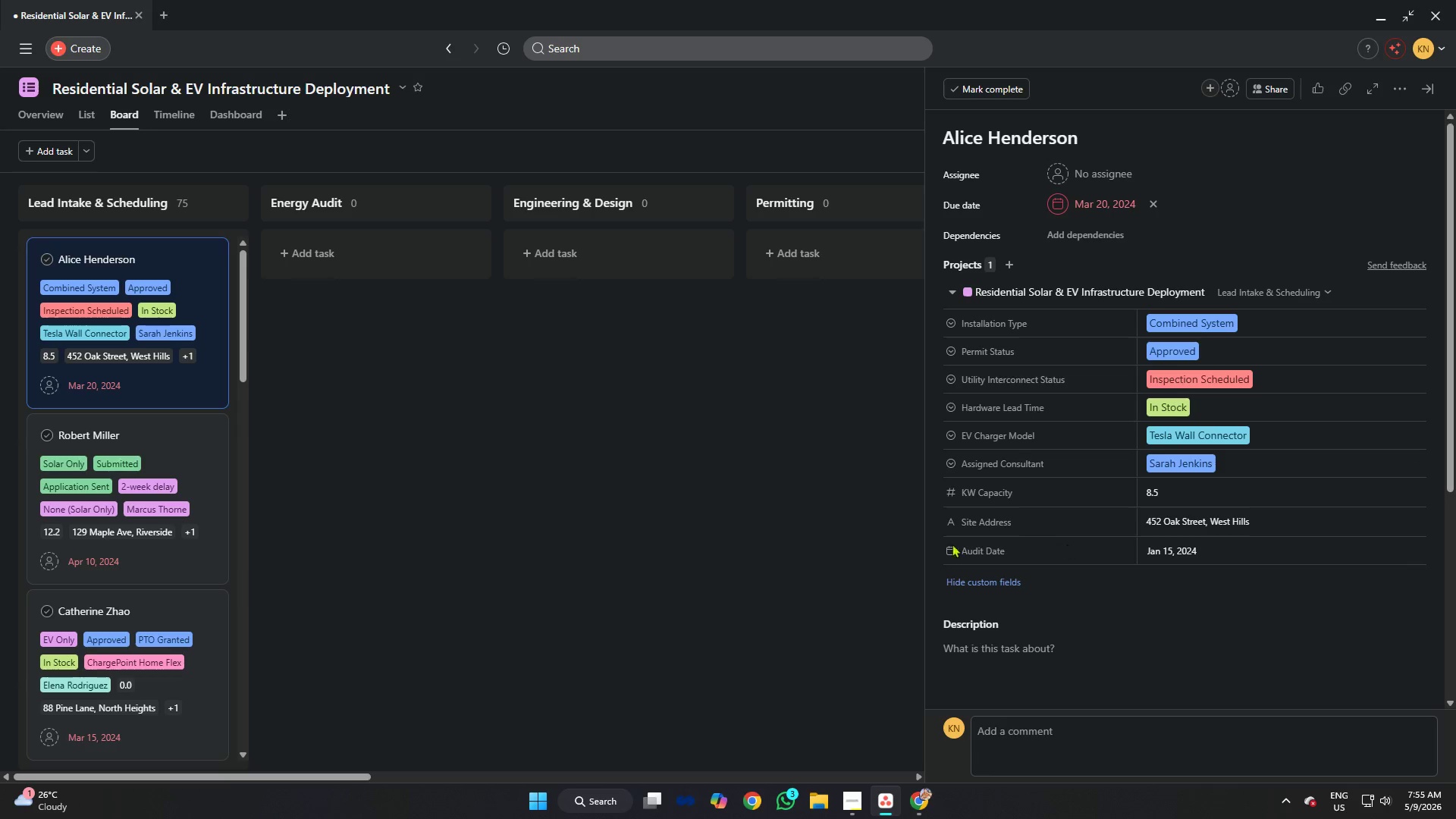 
wait(11.06)
 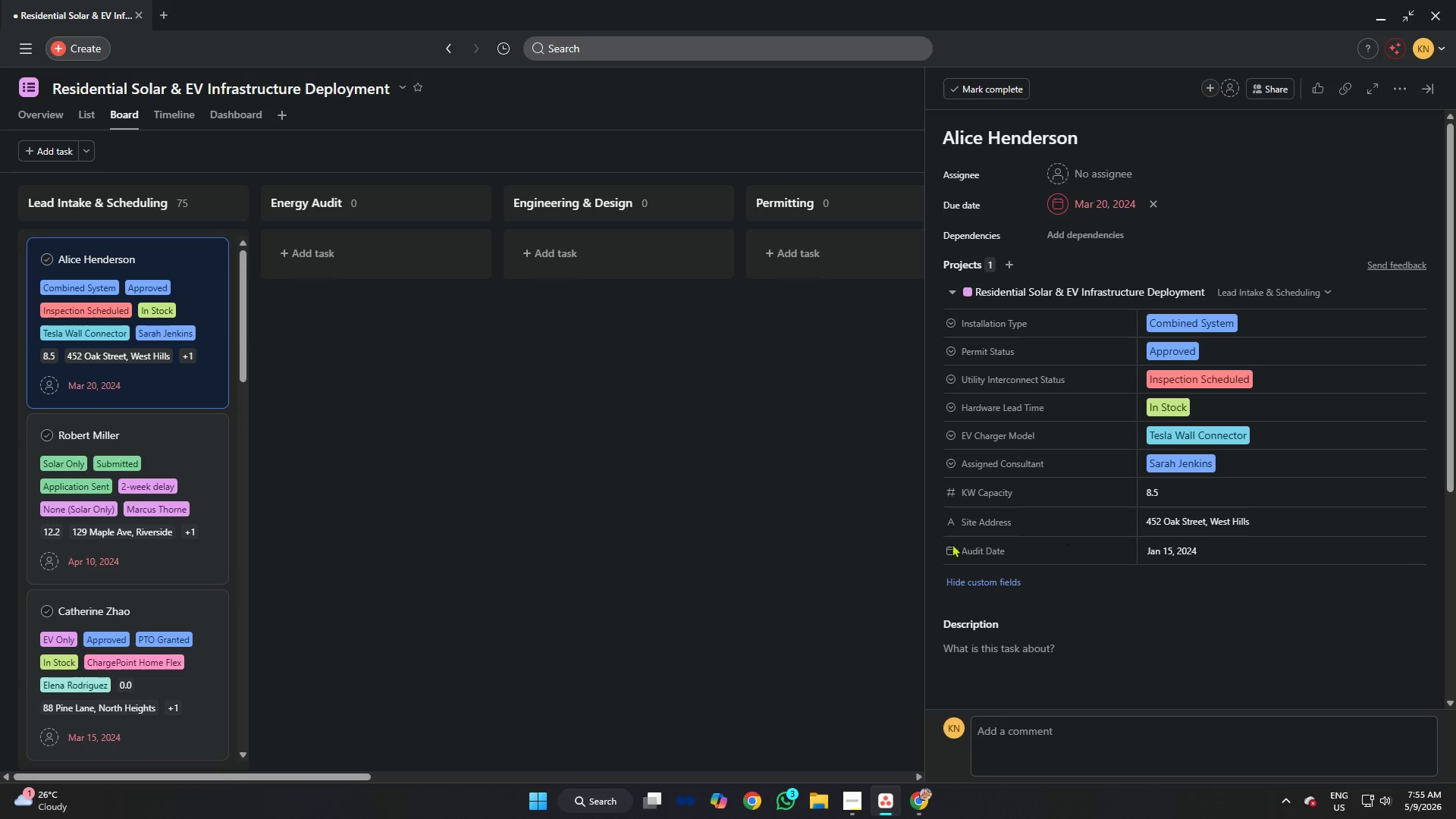 
scroll: coordinate [1046, 423], scroll_direction: down, amount: 3.0
 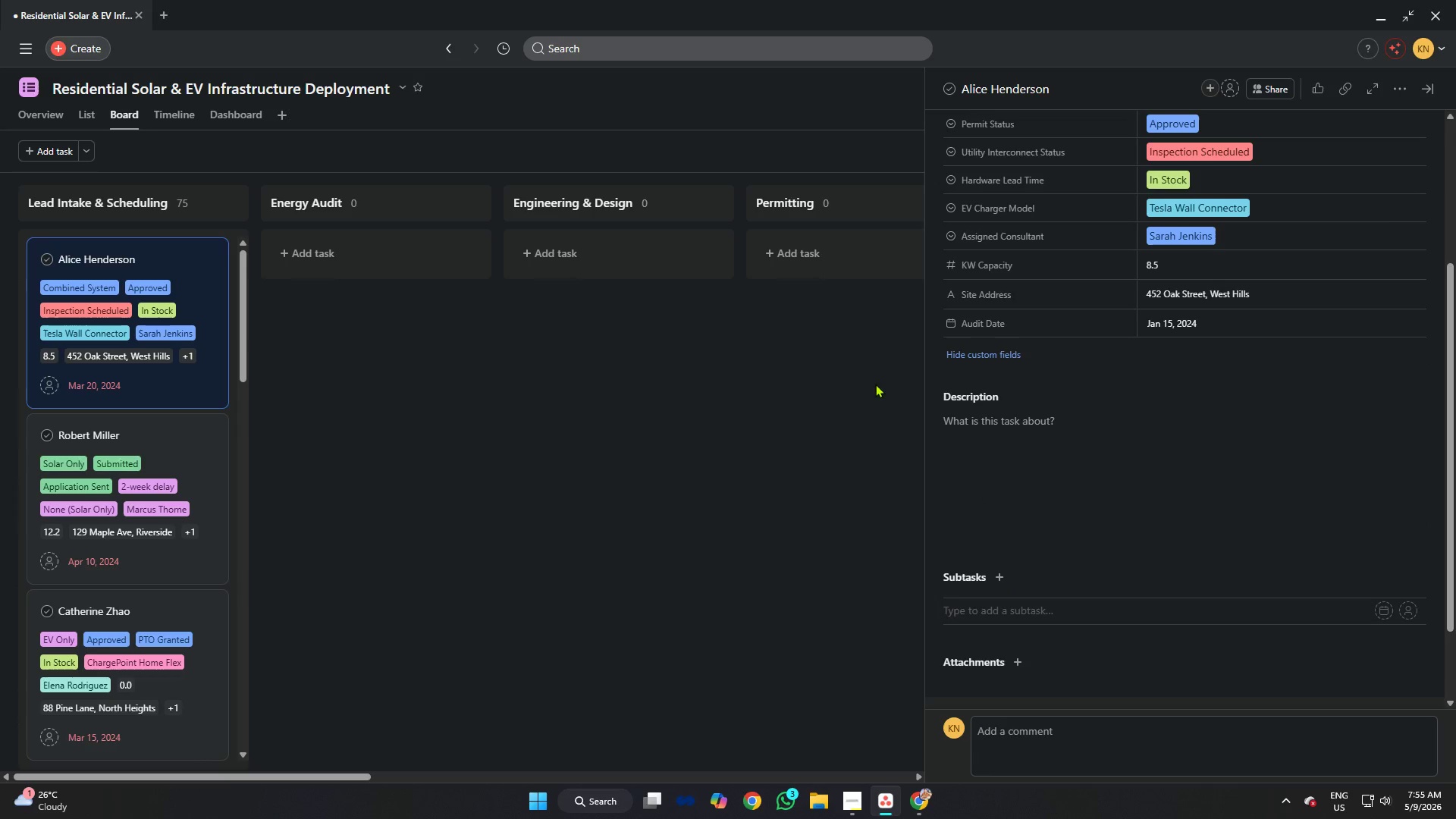 
left_click([520, 371])
 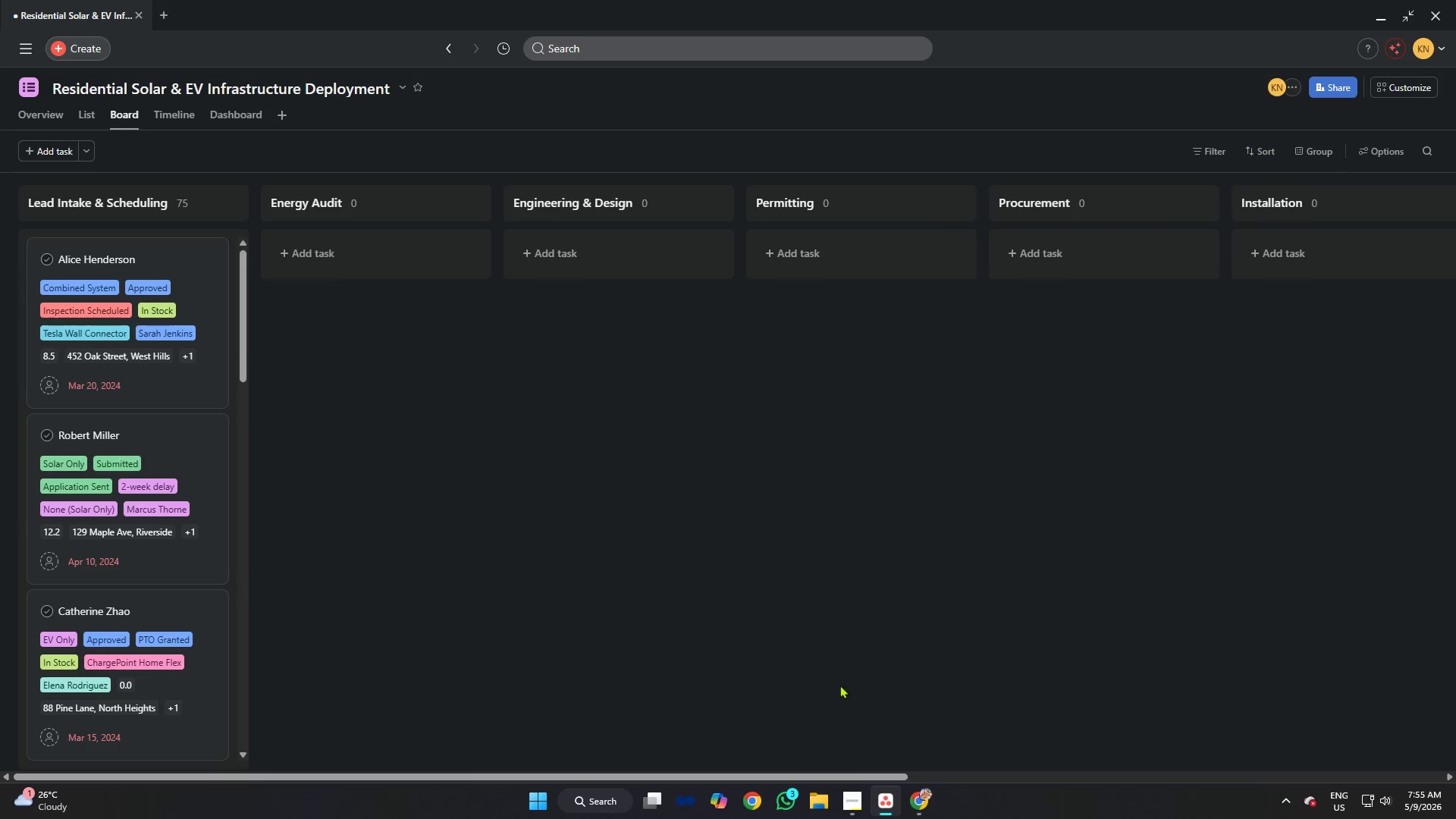 
left_click([850, 802])